 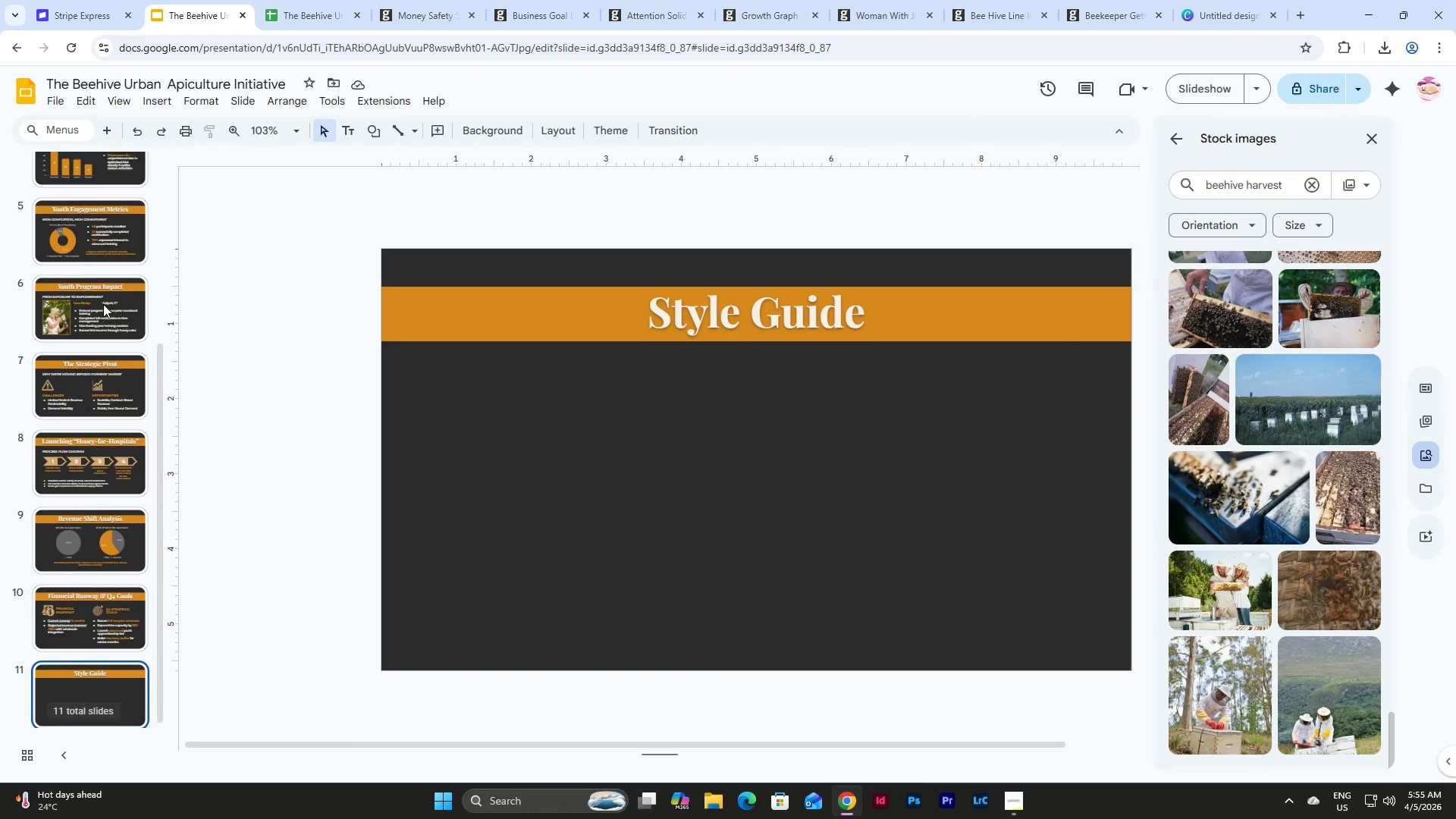 
left_click([374, 136])
 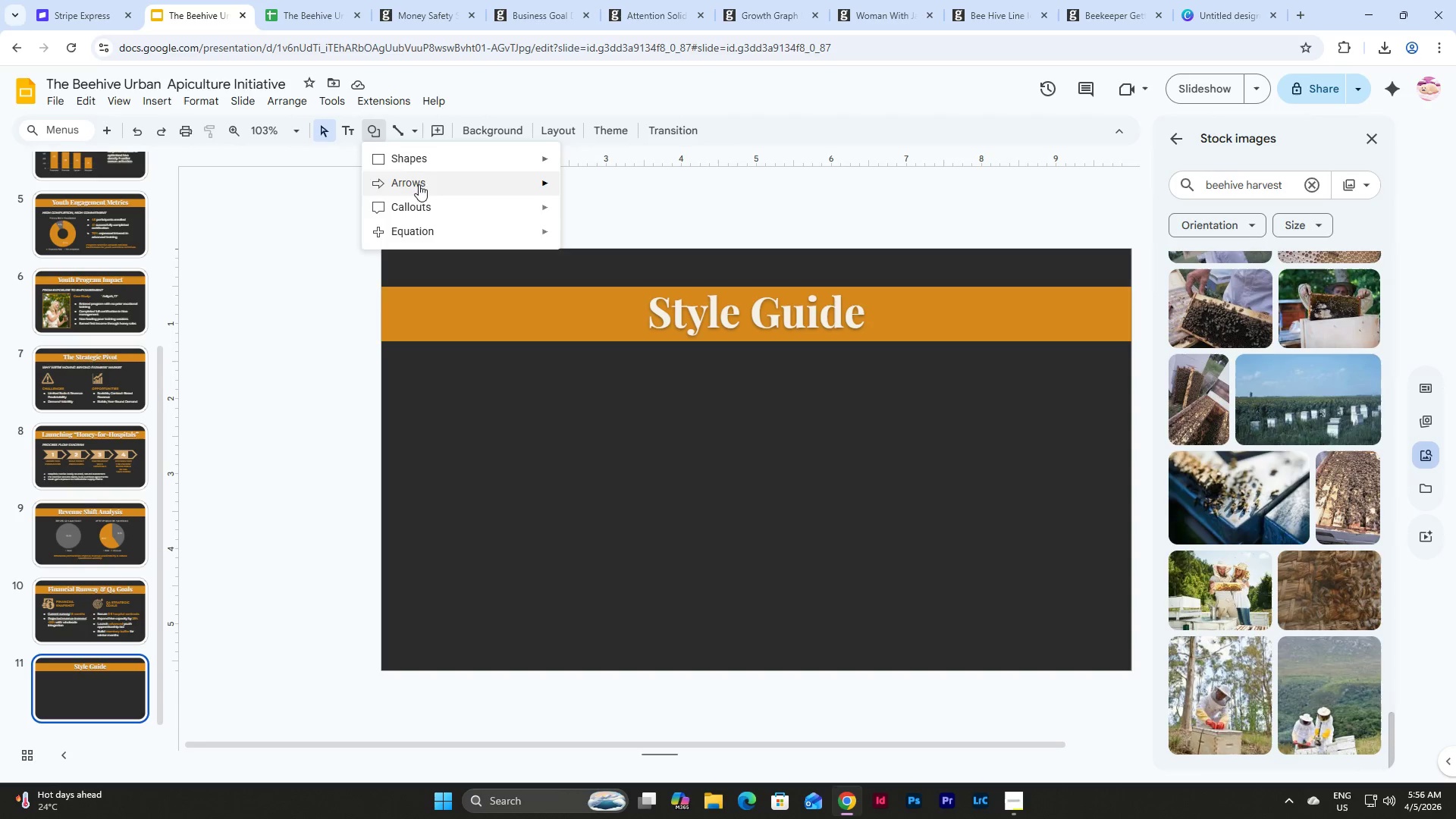 
left_click([437, 163])
 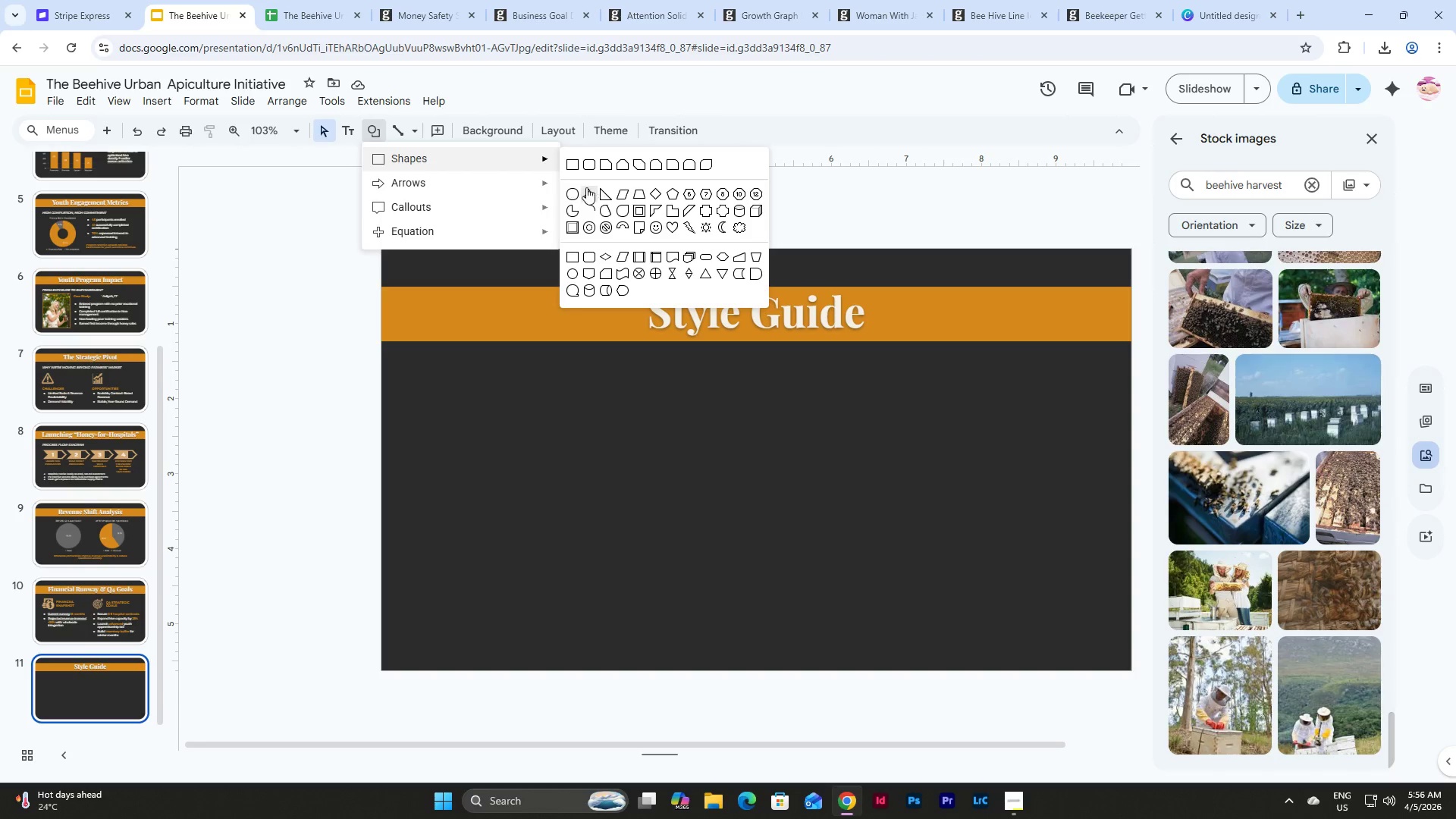 
left_click([571, 199])
 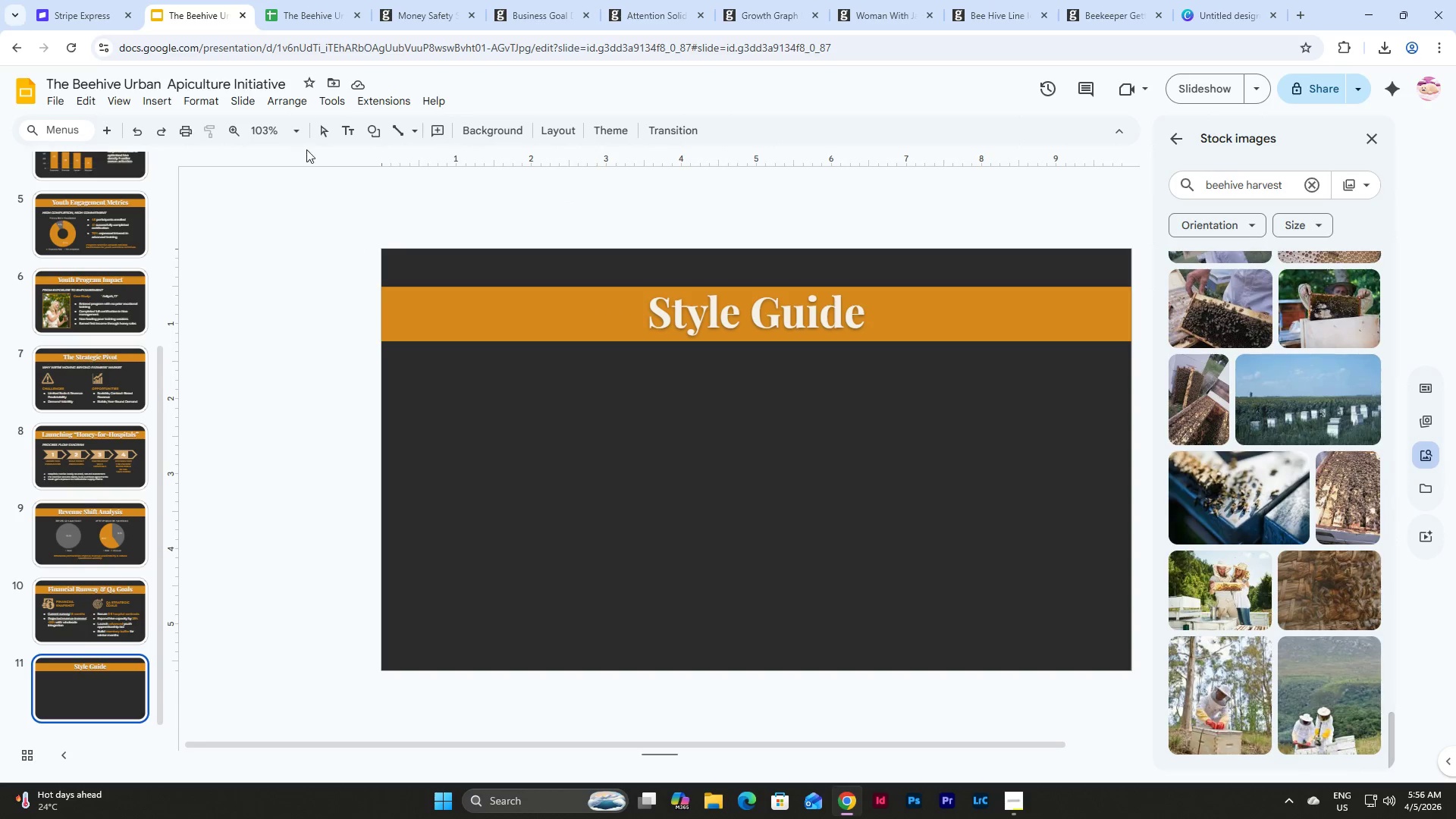 
left_click([96, 599])
 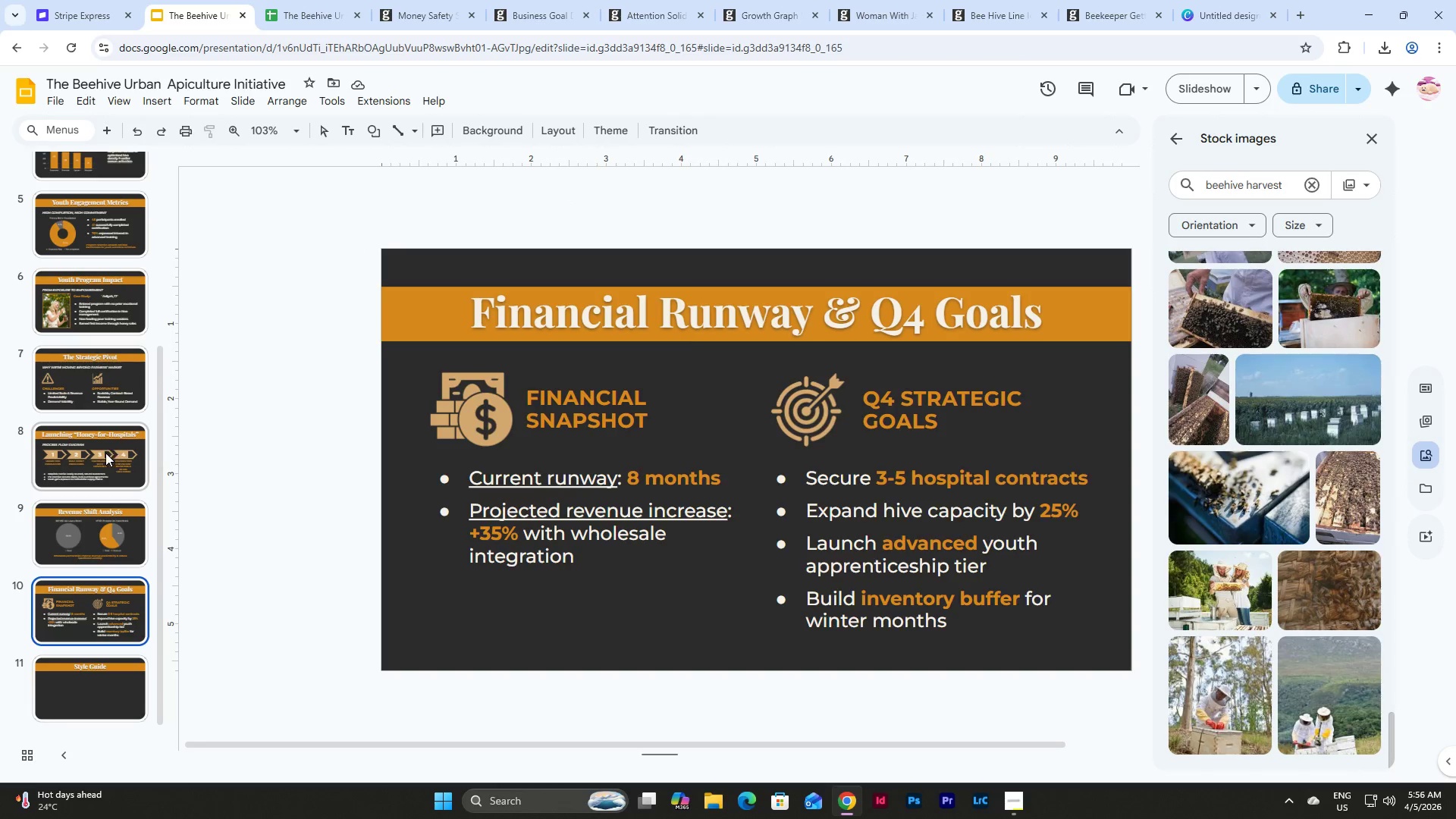 
left_click([105, 453])
 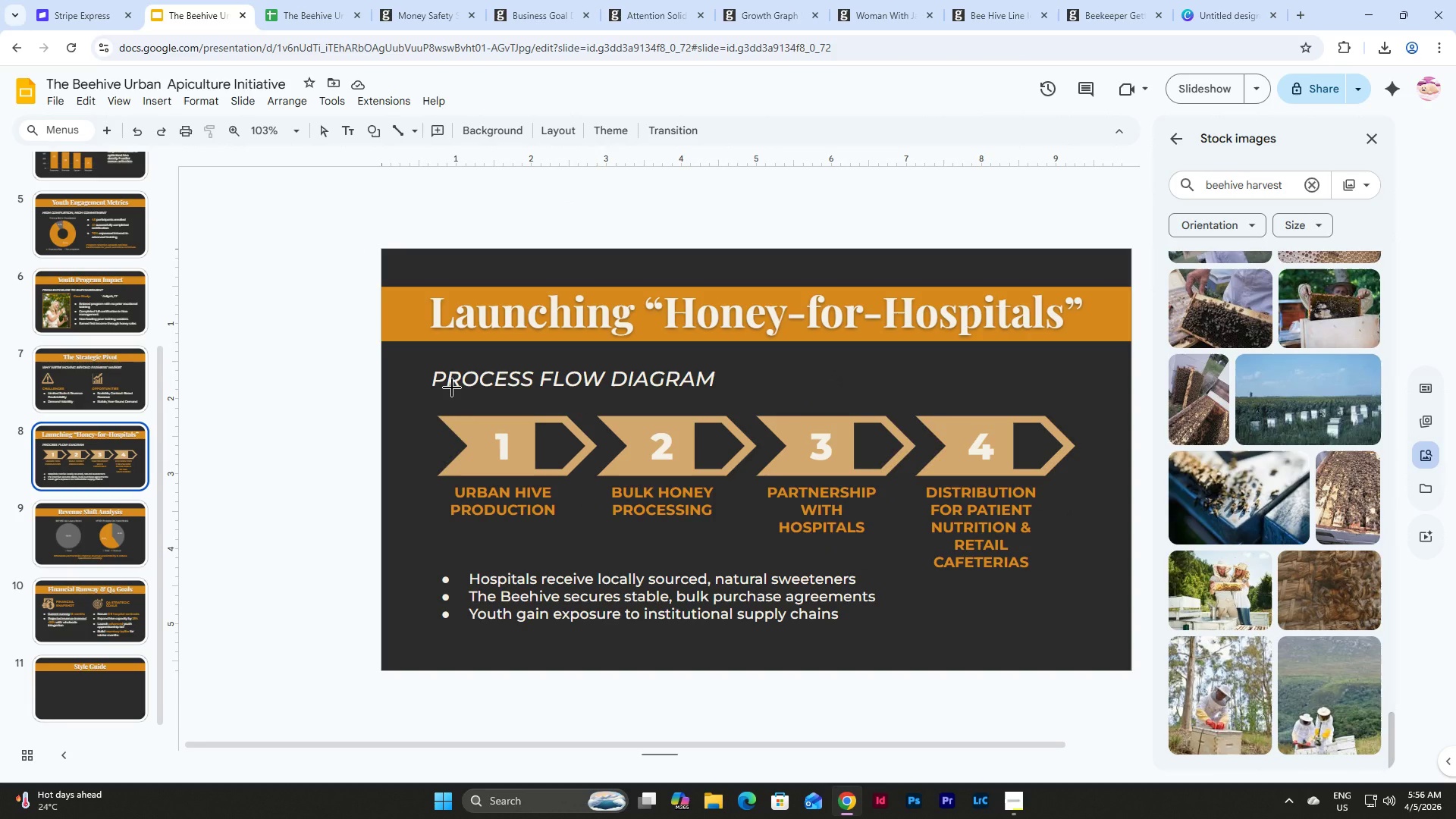 
key(Escape)
 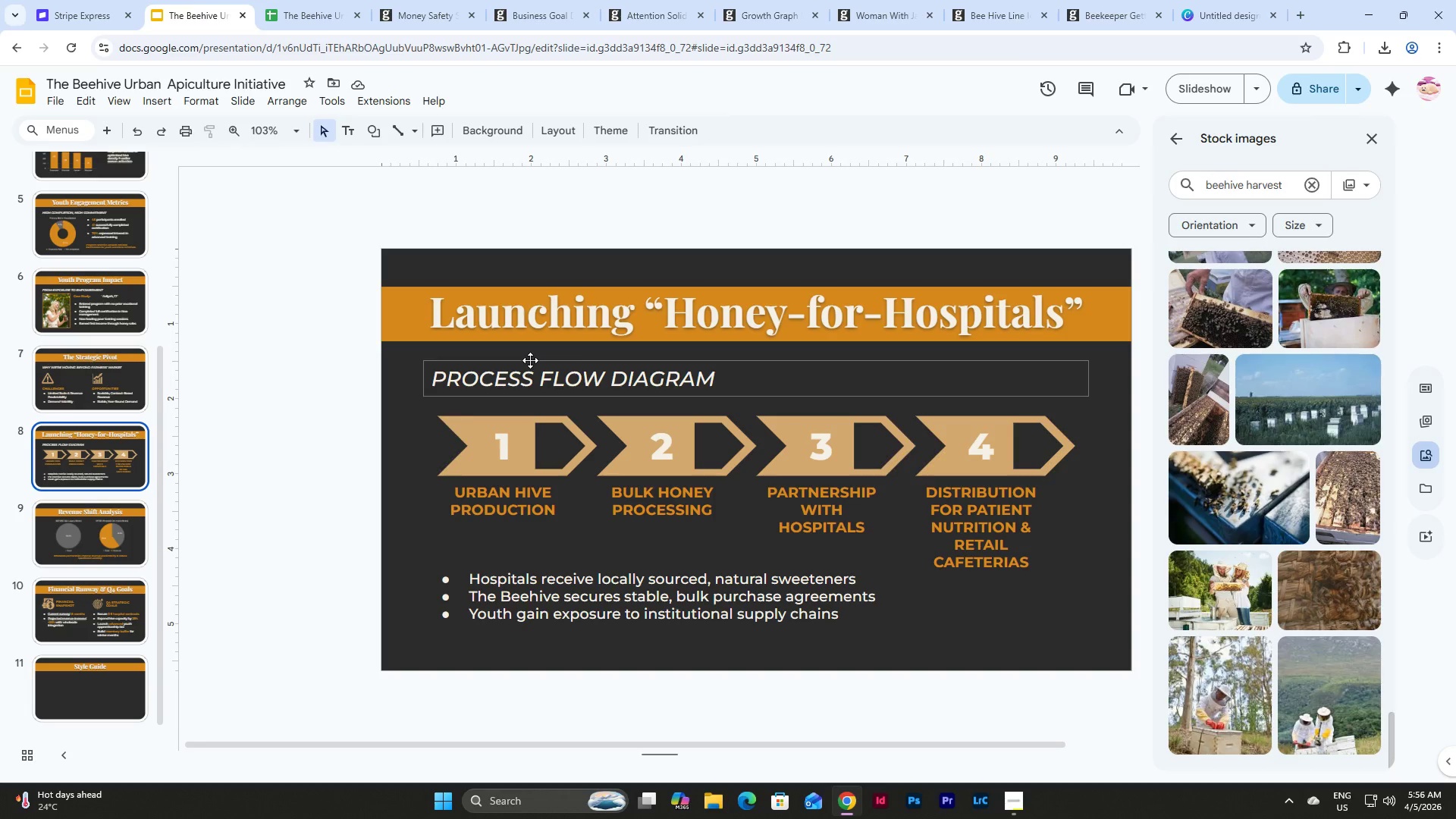 
left_click([530, 360])
 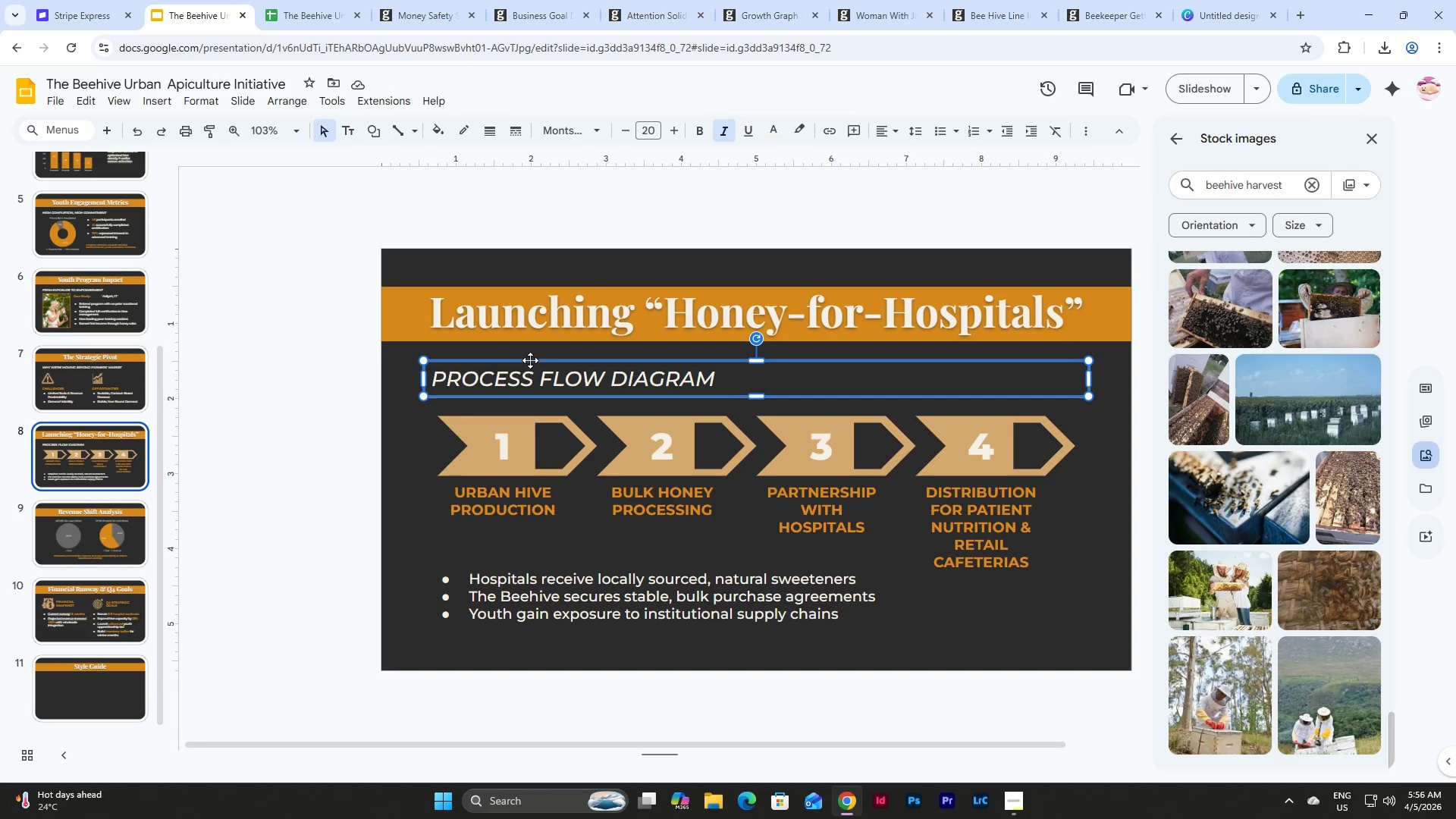 
key(Control+C)
 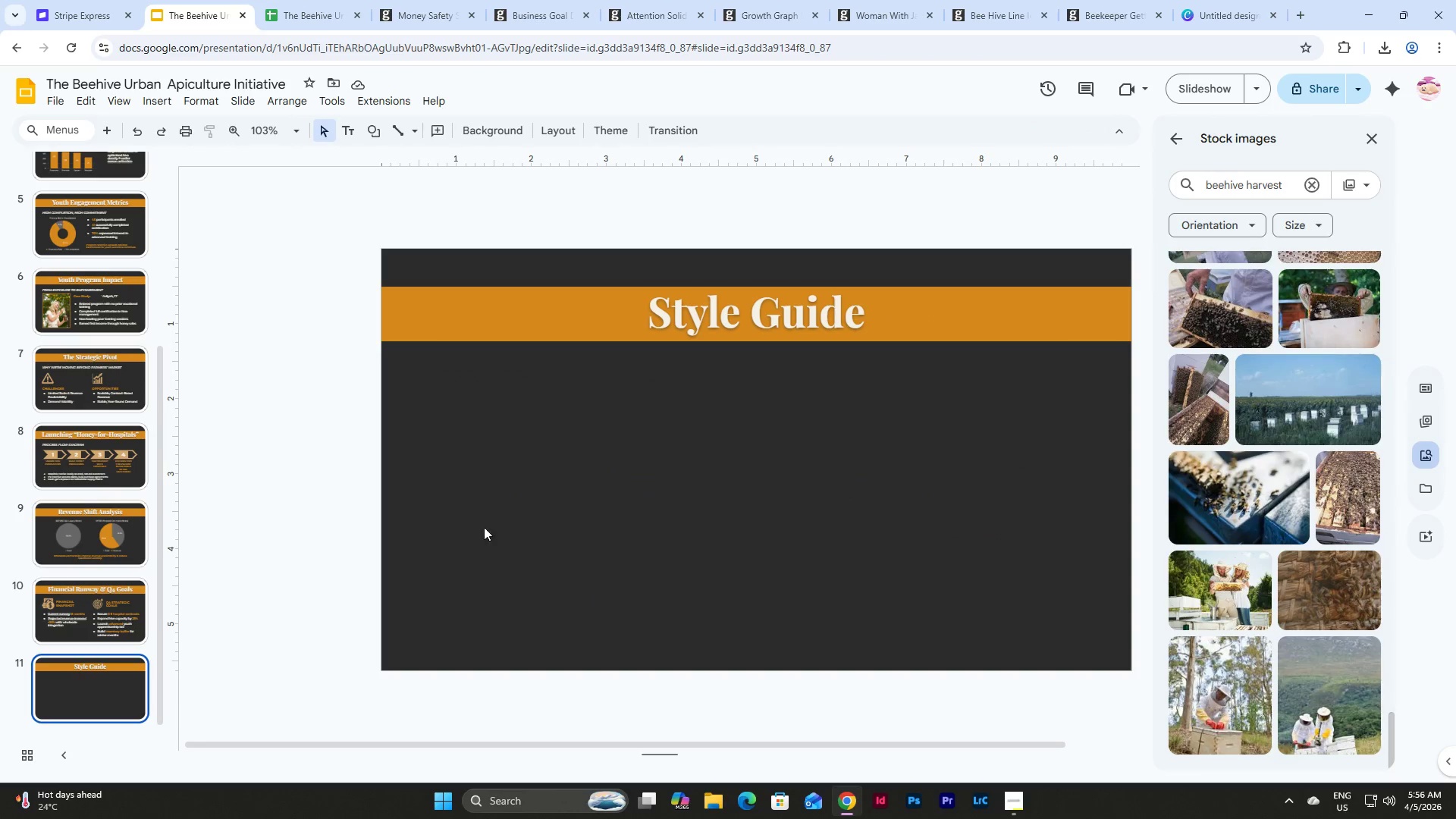 
double_click([695, 475])
 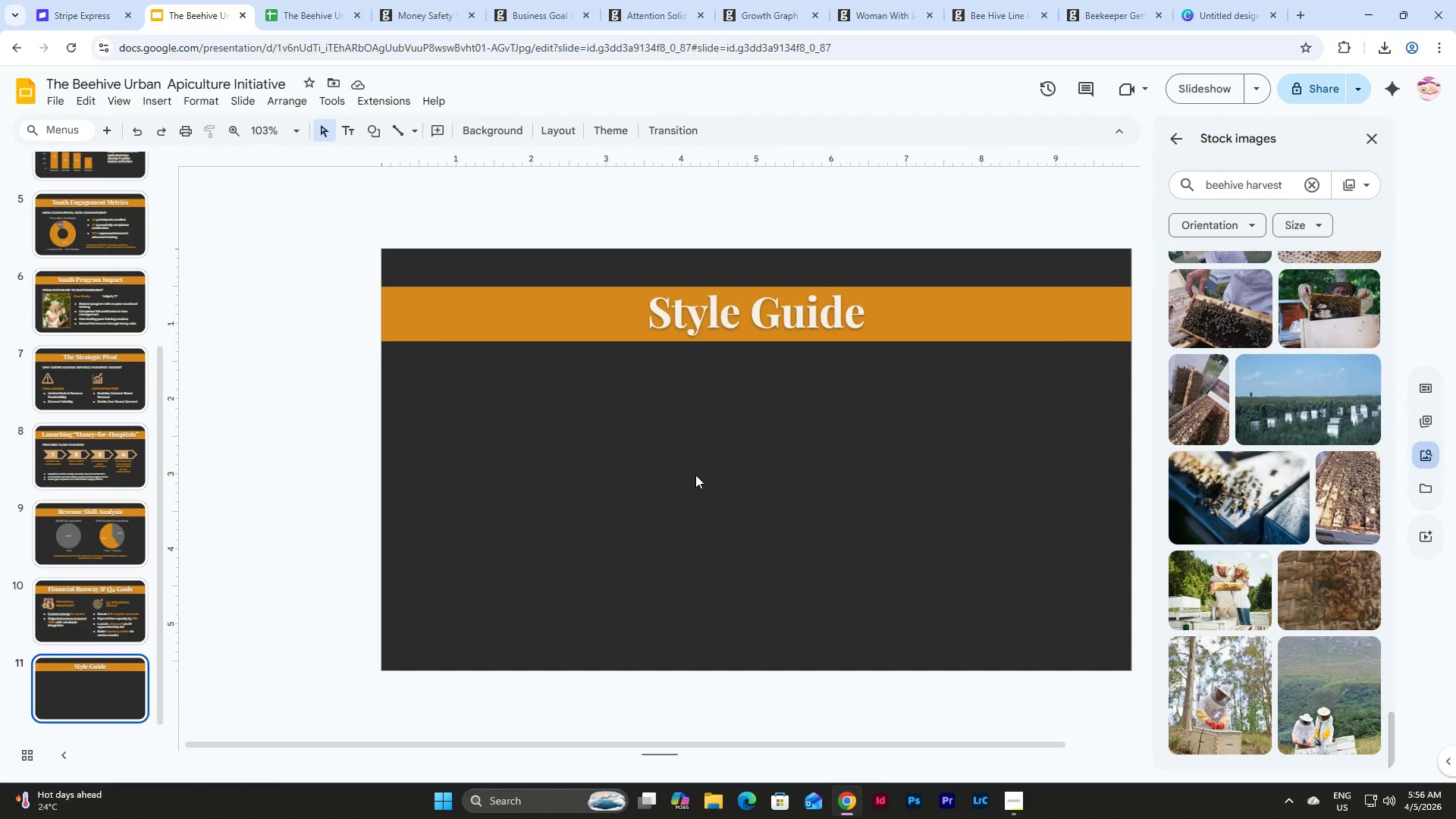 
key(Control+V)
 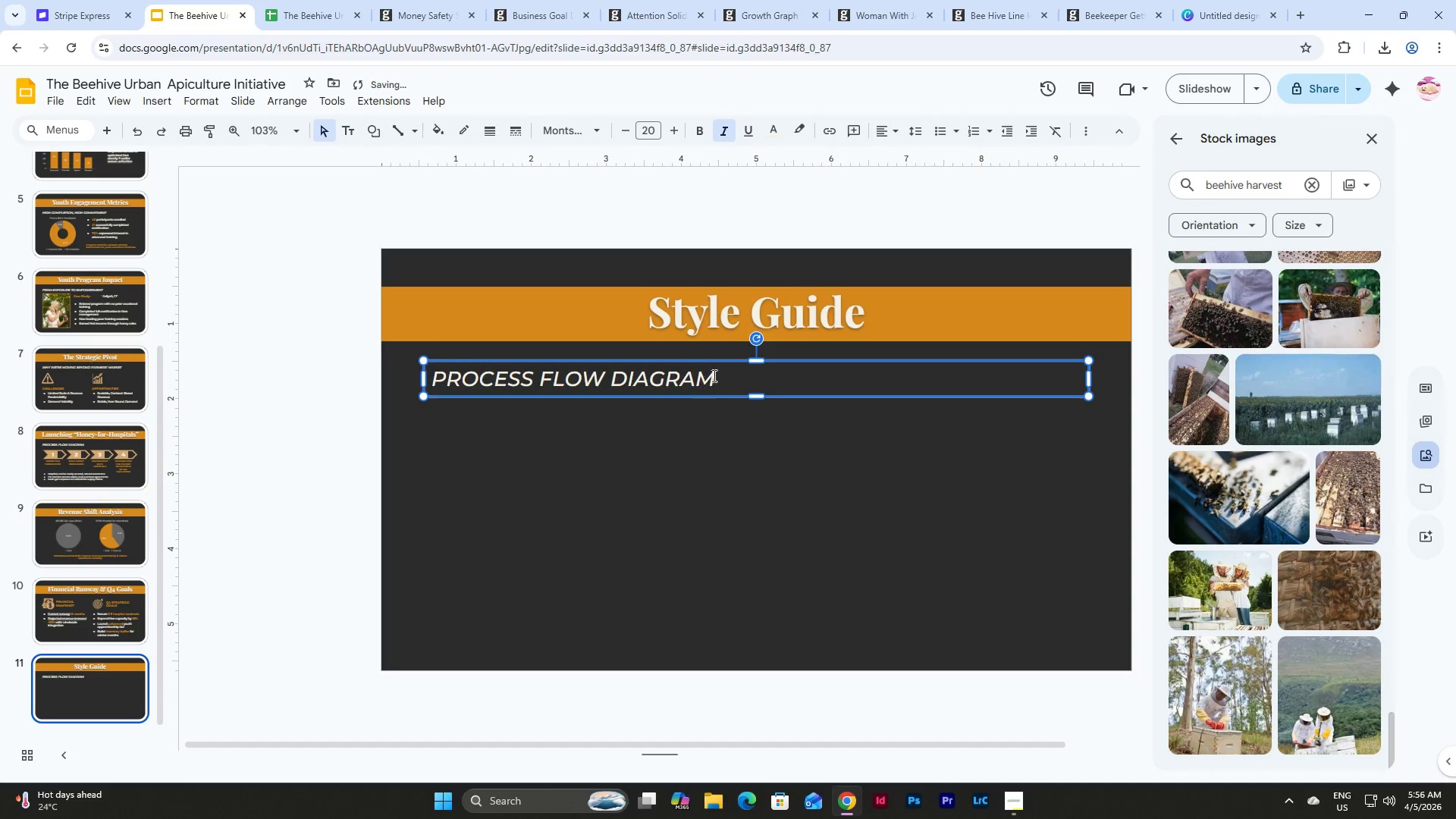 
left_click([713, 375])
 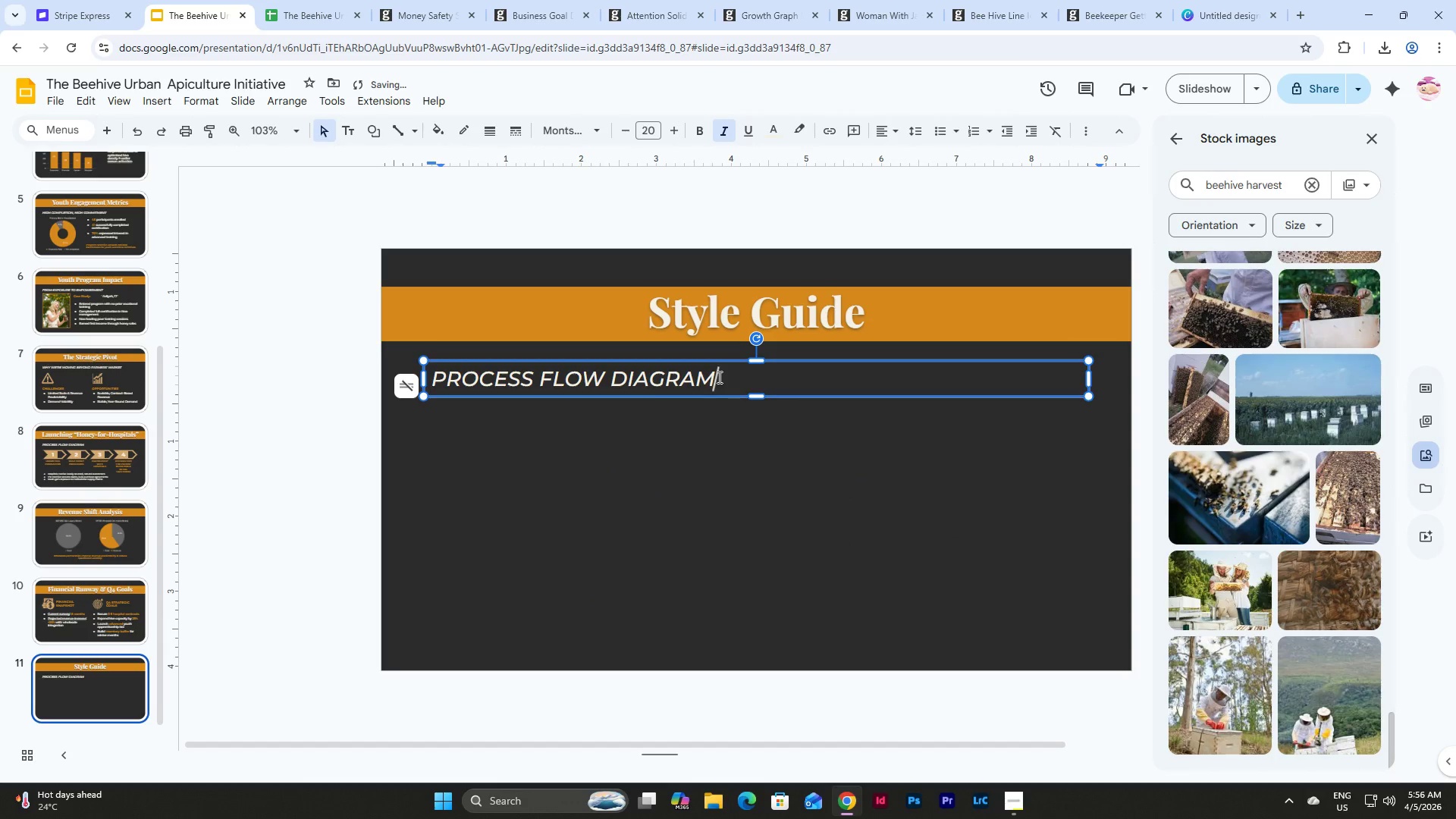 
left_click_drag(start_coordinate=[718, 377], to_coordinate=[428, 388])
 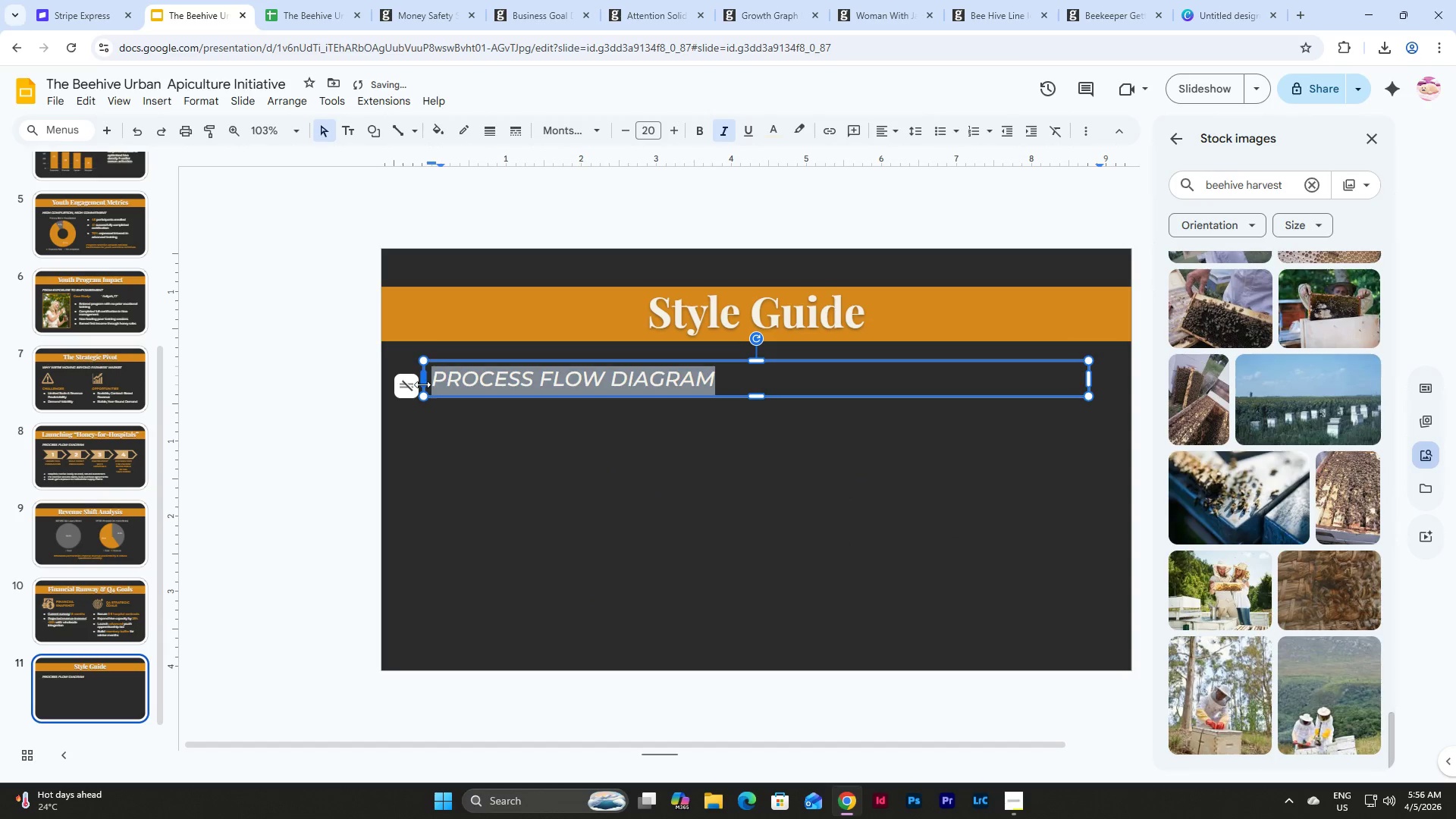 
type(COLOR PALEET)
key(Backspace)
key(Backspace)
type(TTE)
 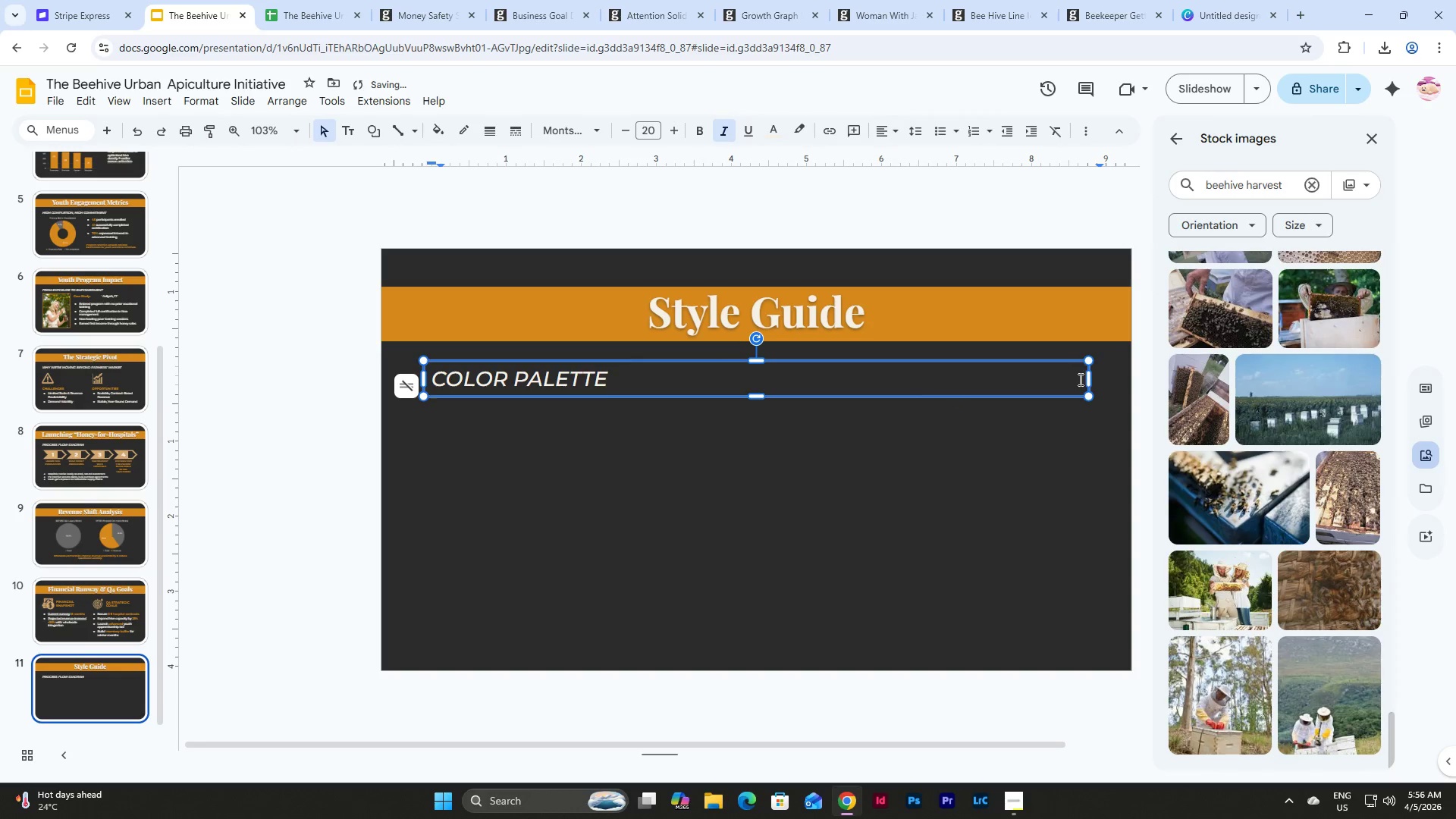 
left_click_drag(start_coordinate=[1091, 379], to_coordinate=[758, 383])
 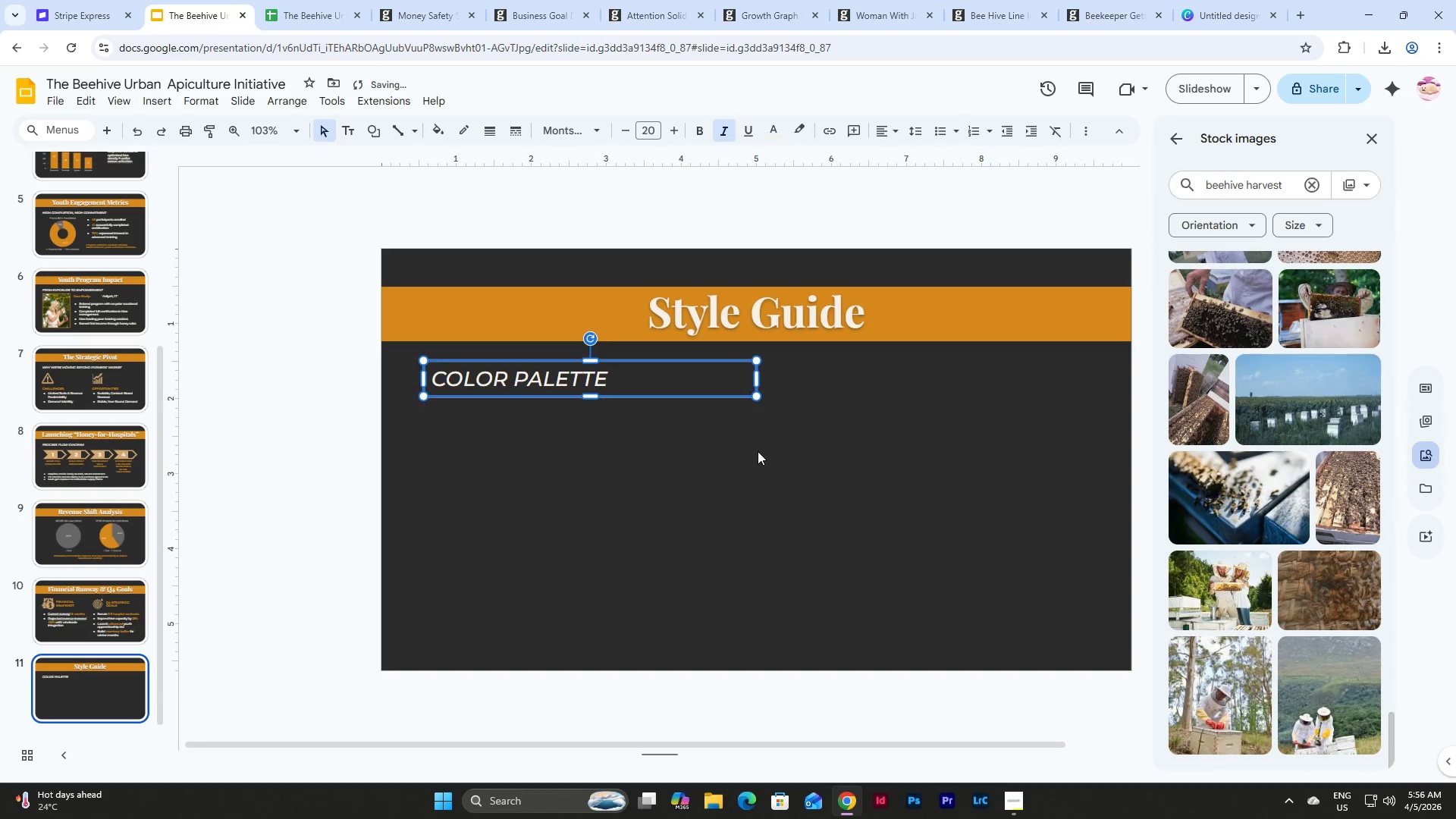 
left_click([758, 451])
 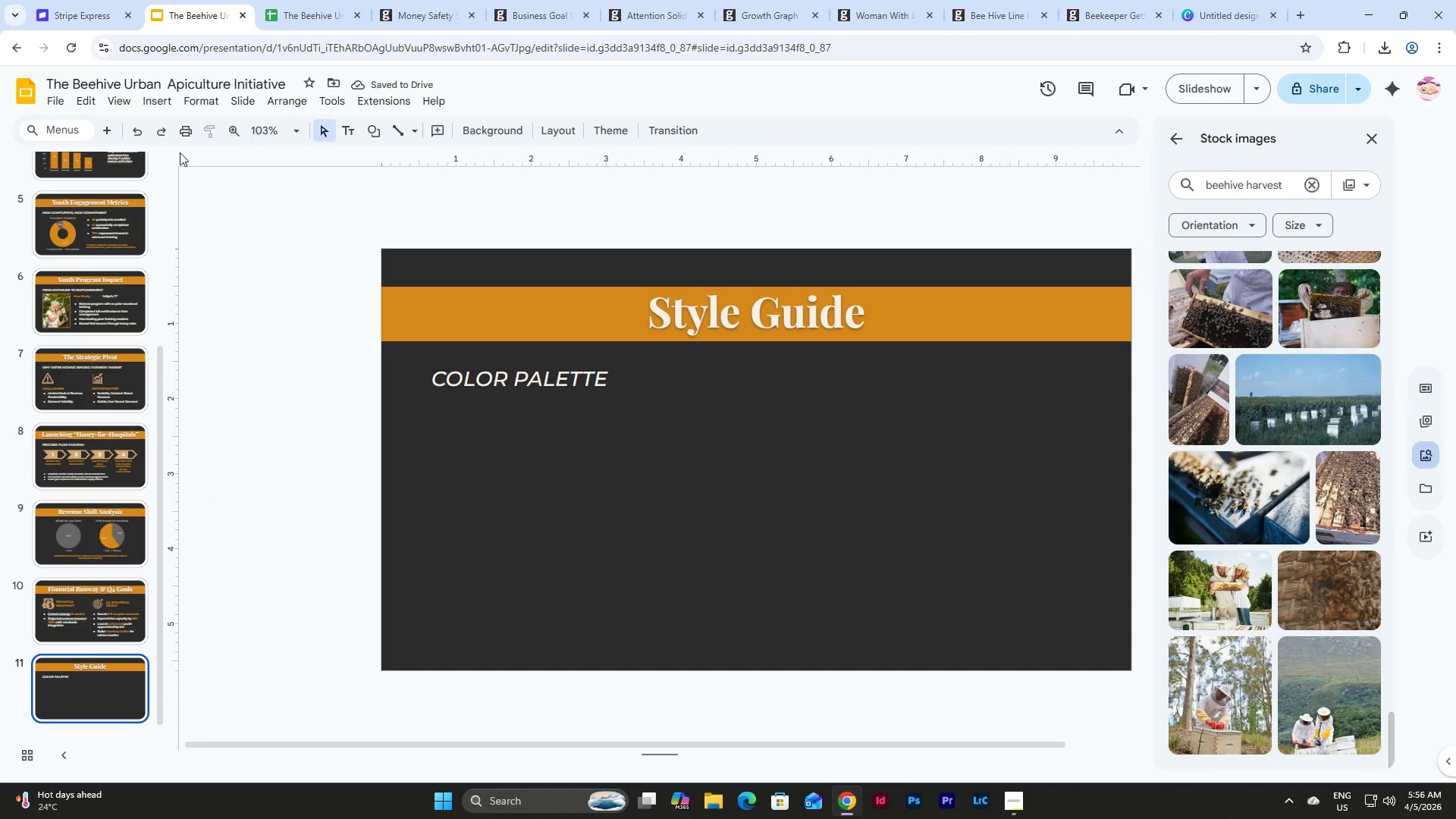 
left_click([374, 132])
 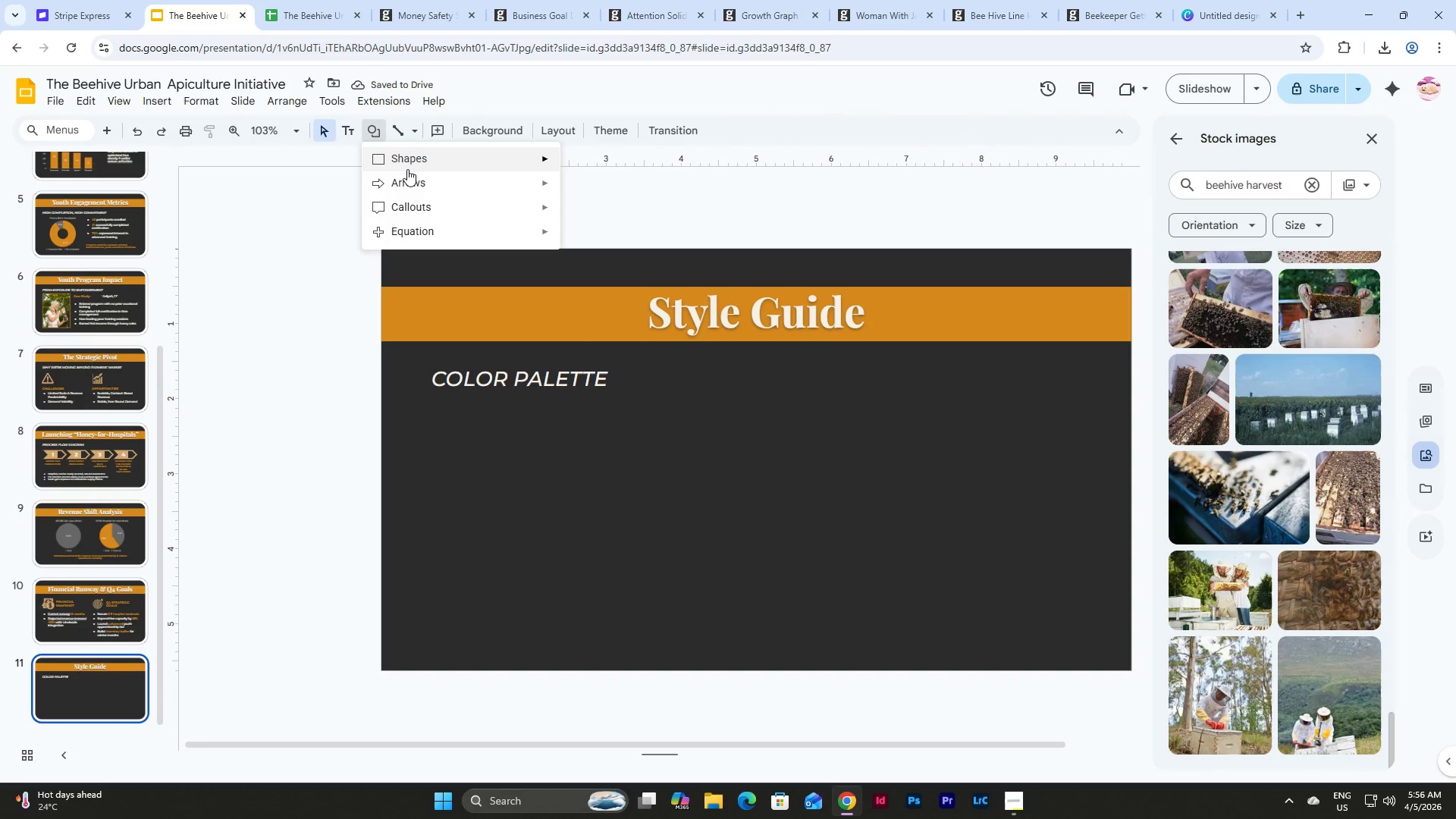 
left_click([416, 163])
 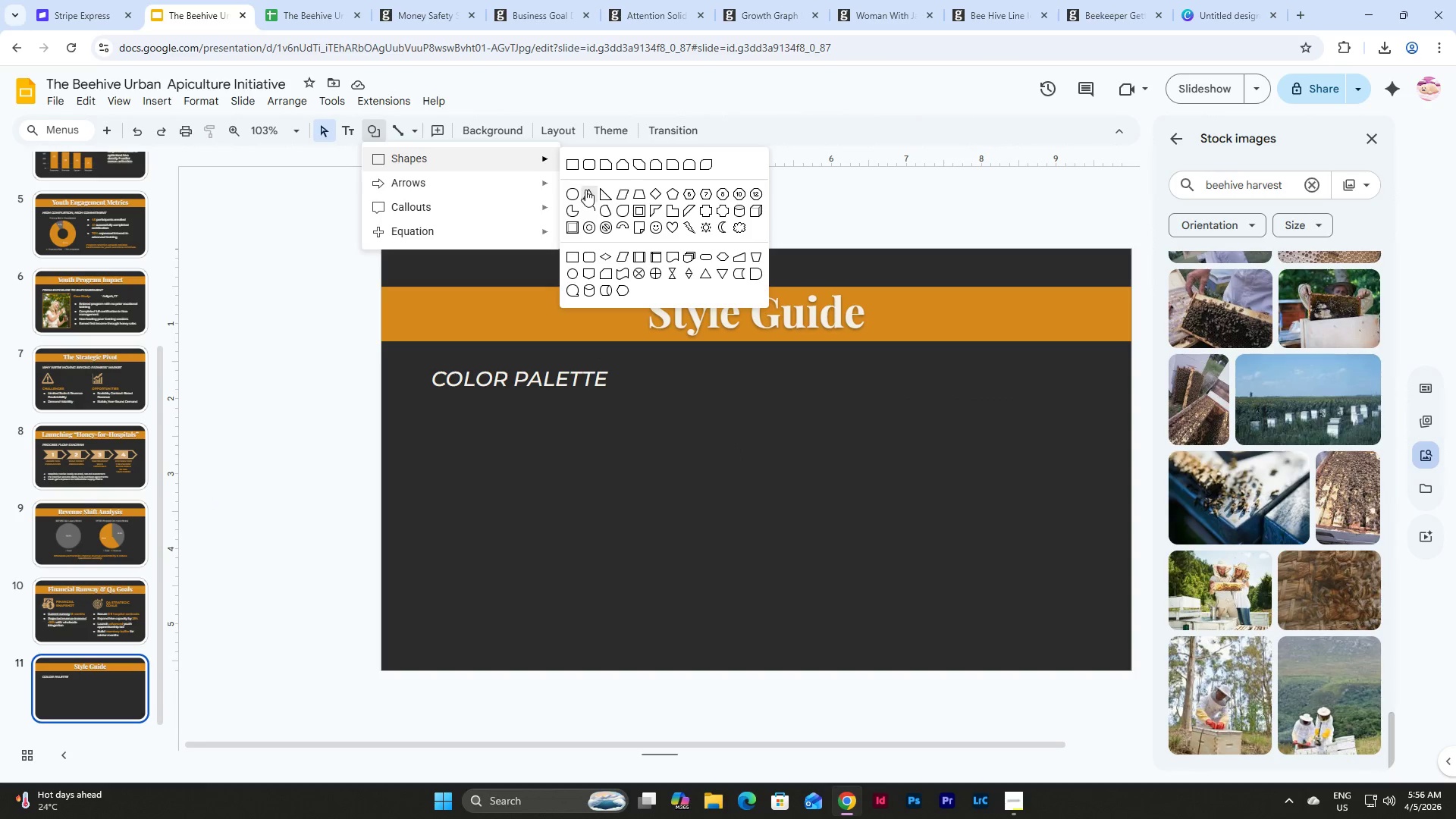 
left_click([571, 194])
 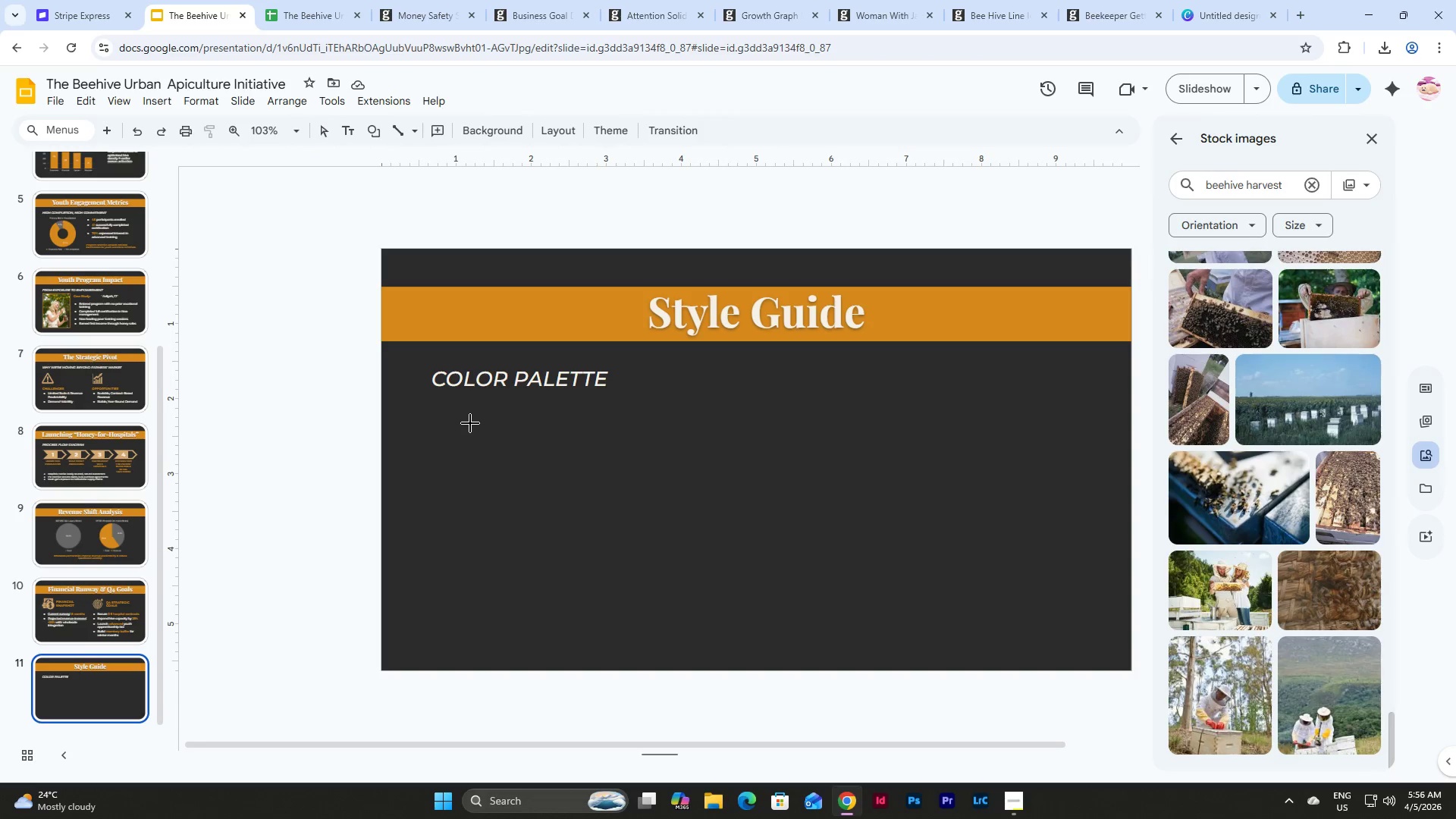 
hold_key(key=ShiftLeft, duration=1.53)
left_click_drag(start_coordinate=[470, 419], to_coordinate=[544, 497])
 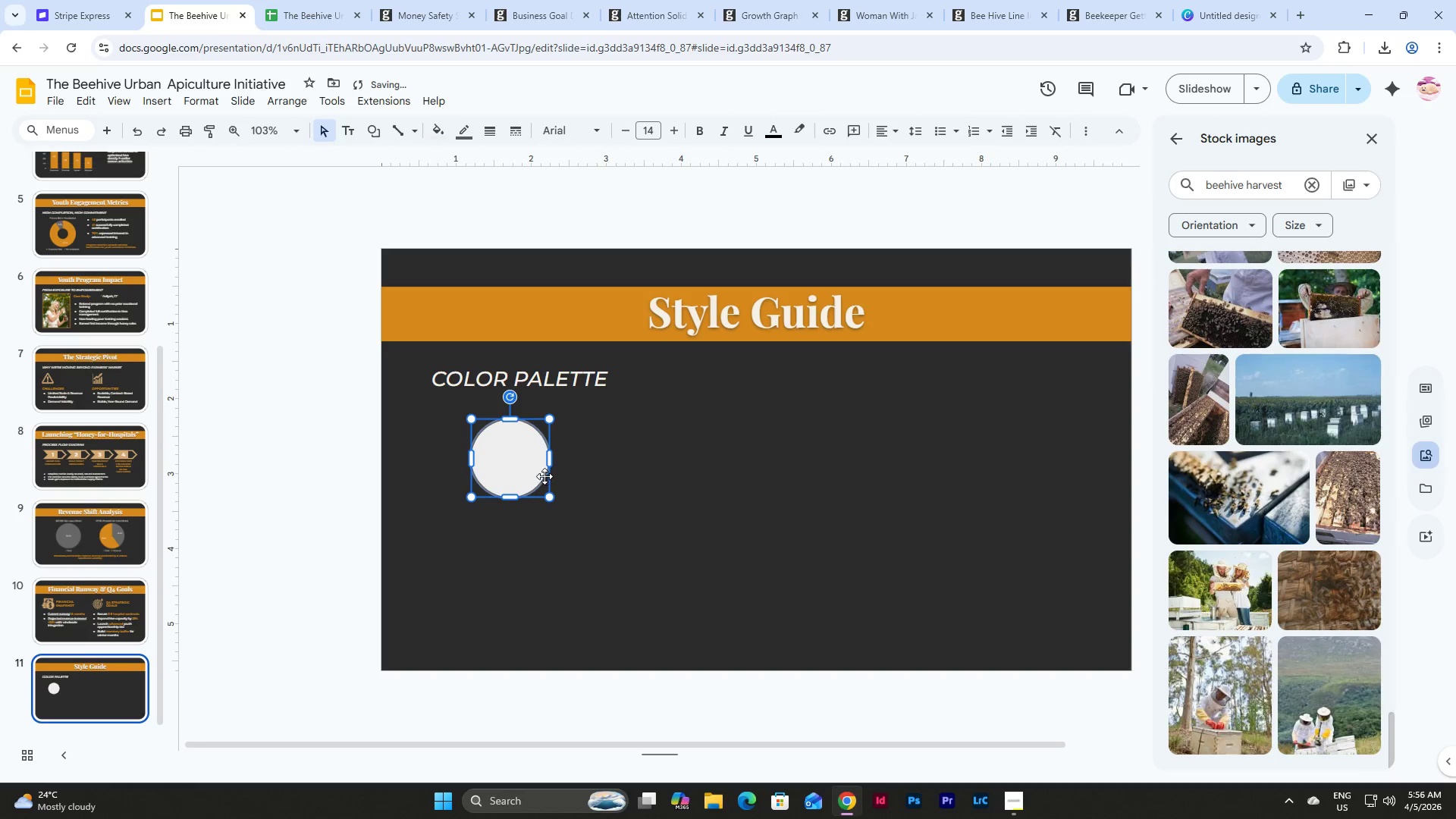 
hold_key(key=ShiftLeft, duration=0.62)
 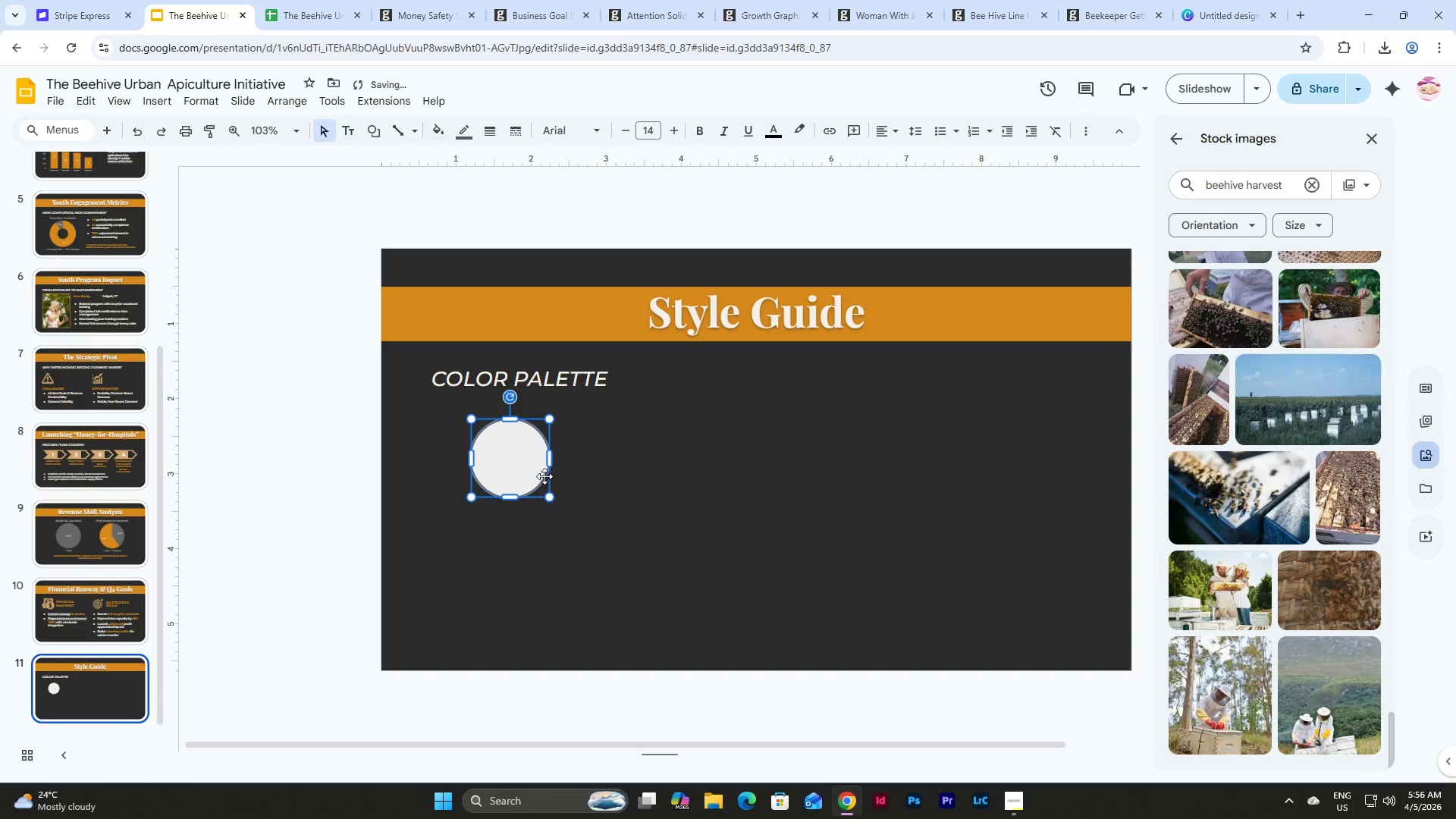 
left_click_drag(start_coordinate=[544, 476], to_coordinate=[535, 460])
 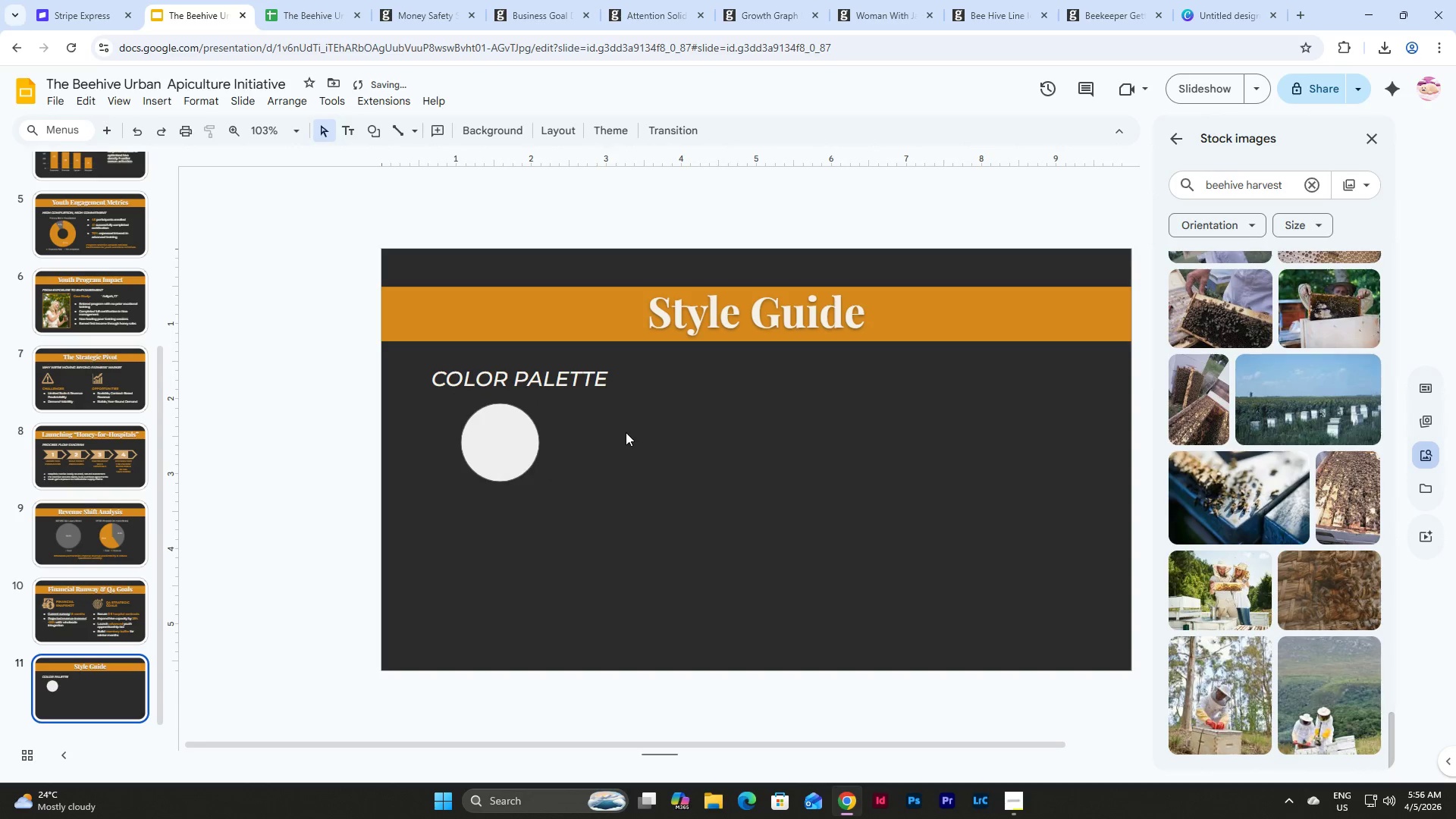 
double_click([482, 440])
 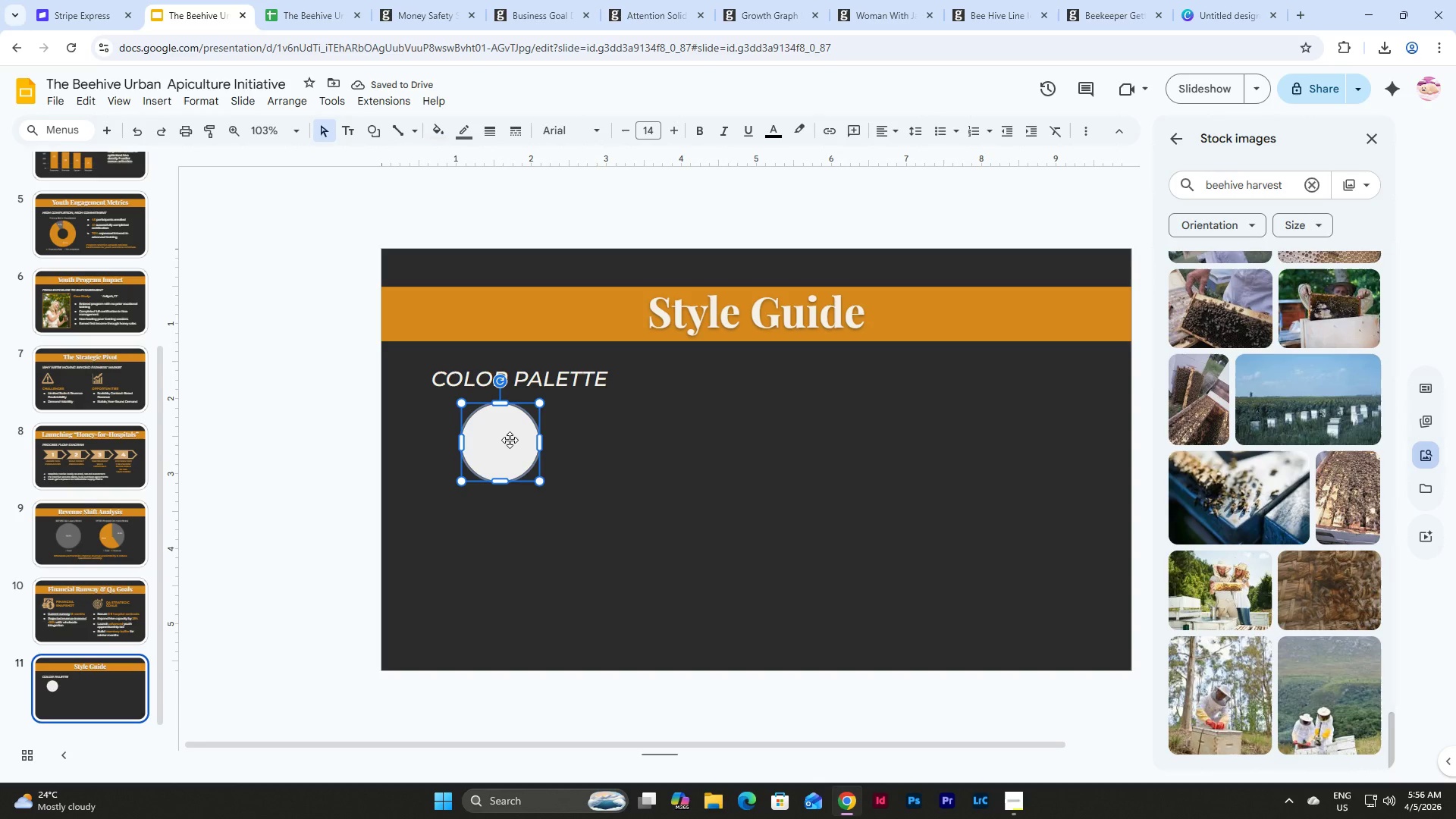 
key(Control+C)
 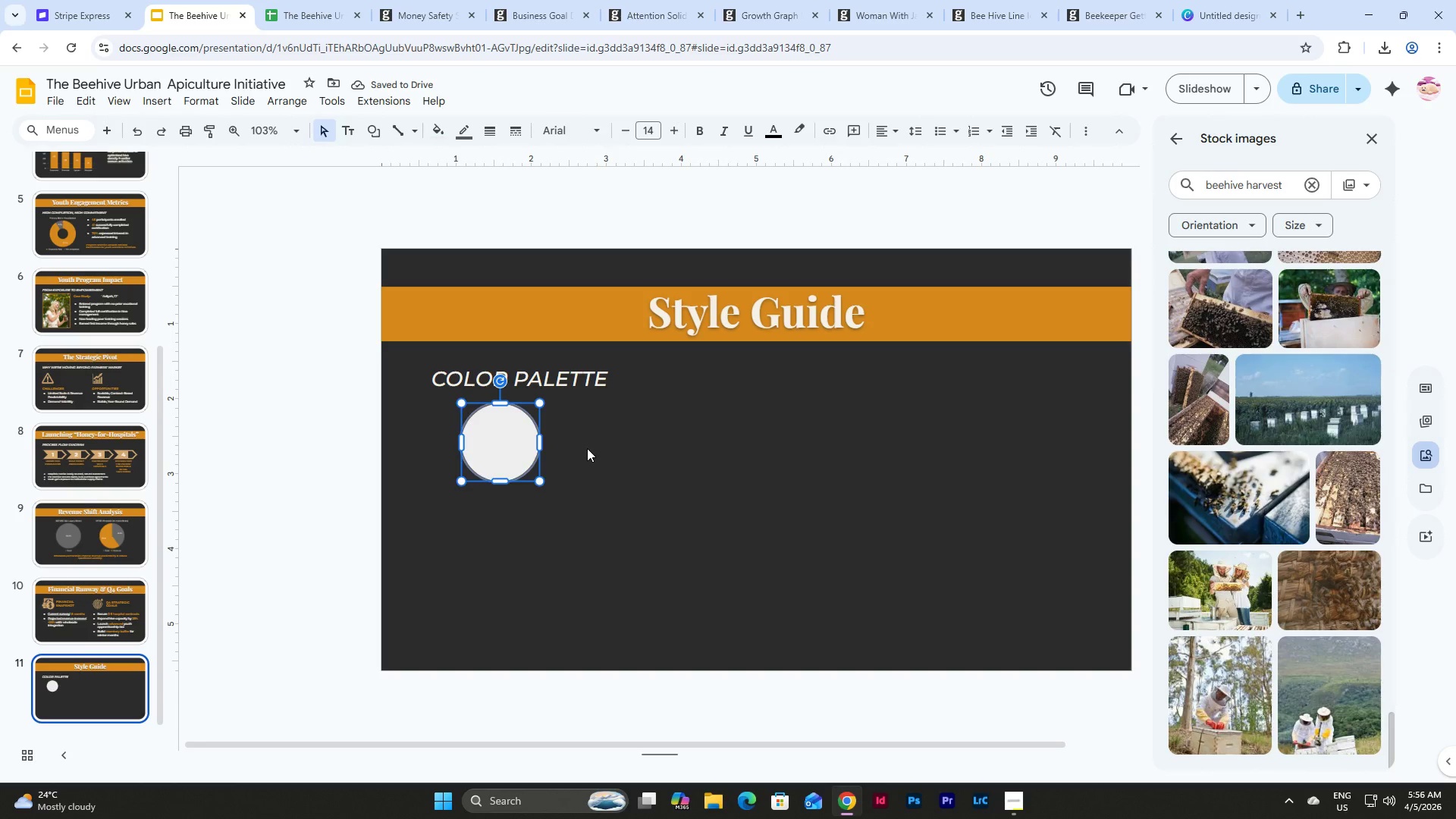 
left_click([587, 448])
 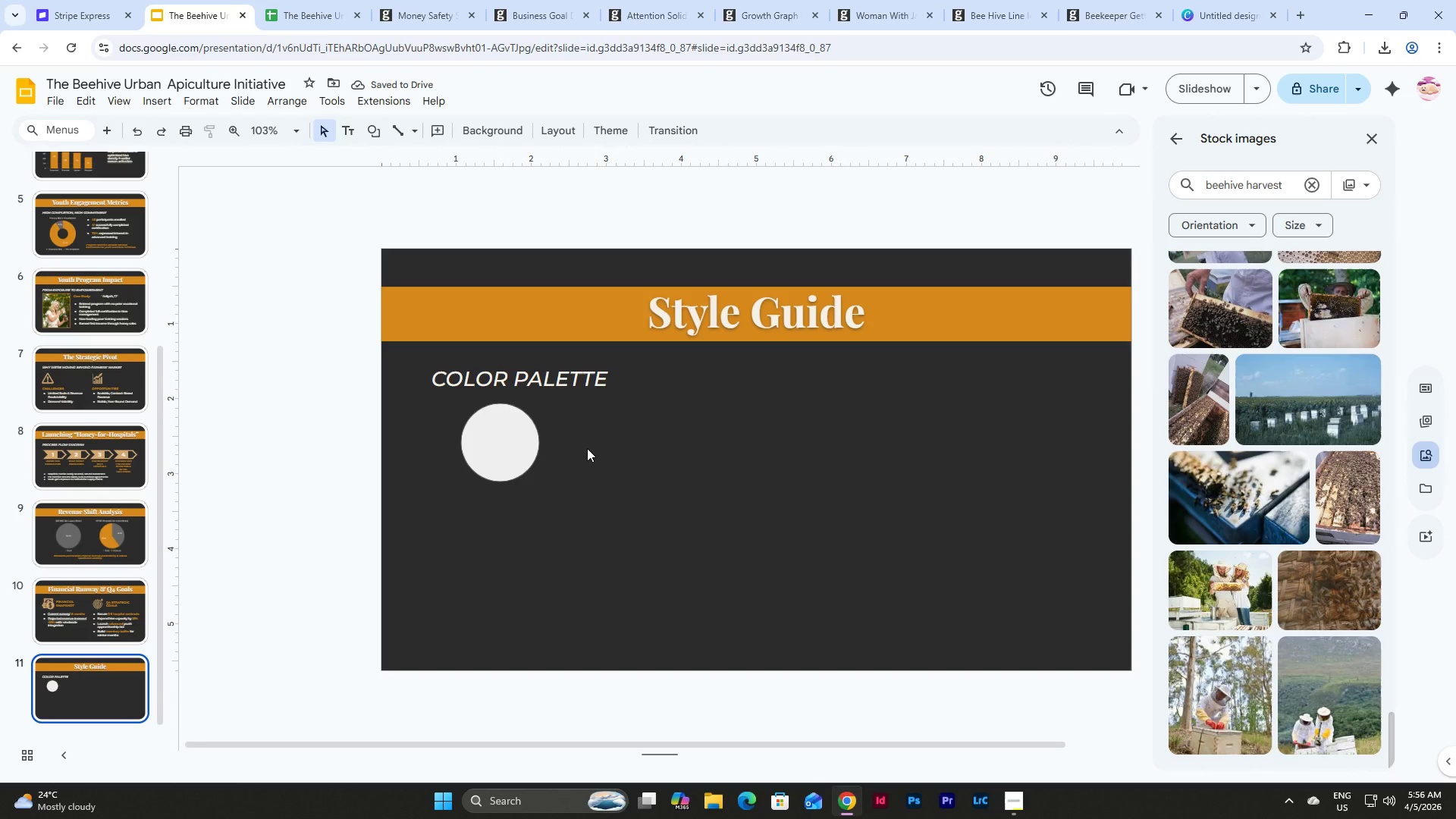 
key(Control+V)
 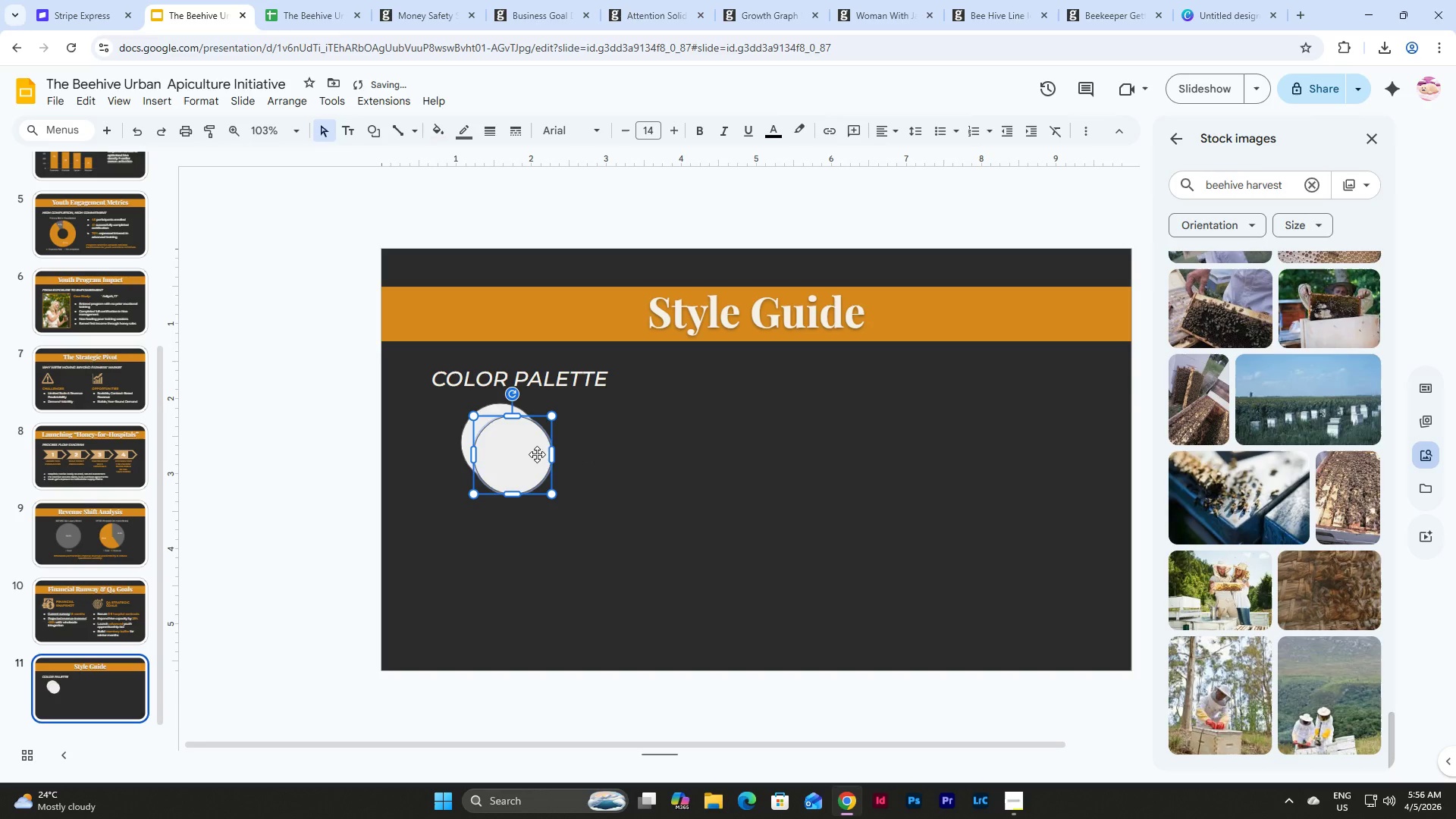 
left_click_drag(start_coordinate=[528, 456], to_coordinate=[599, 442])
 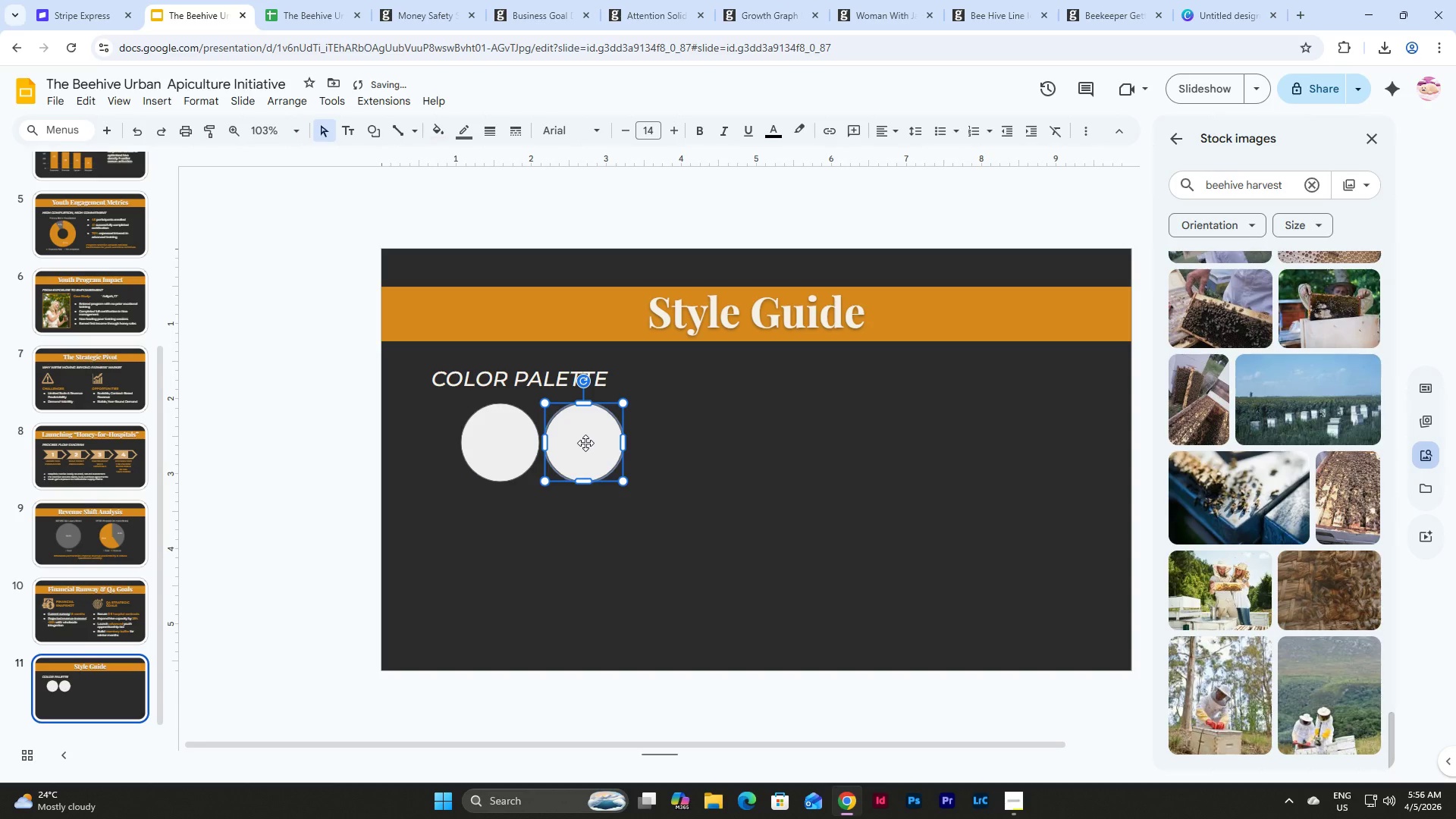 
left_click_drag(start_coordinate=[585, 443], to_coordinate=[590, 443])
 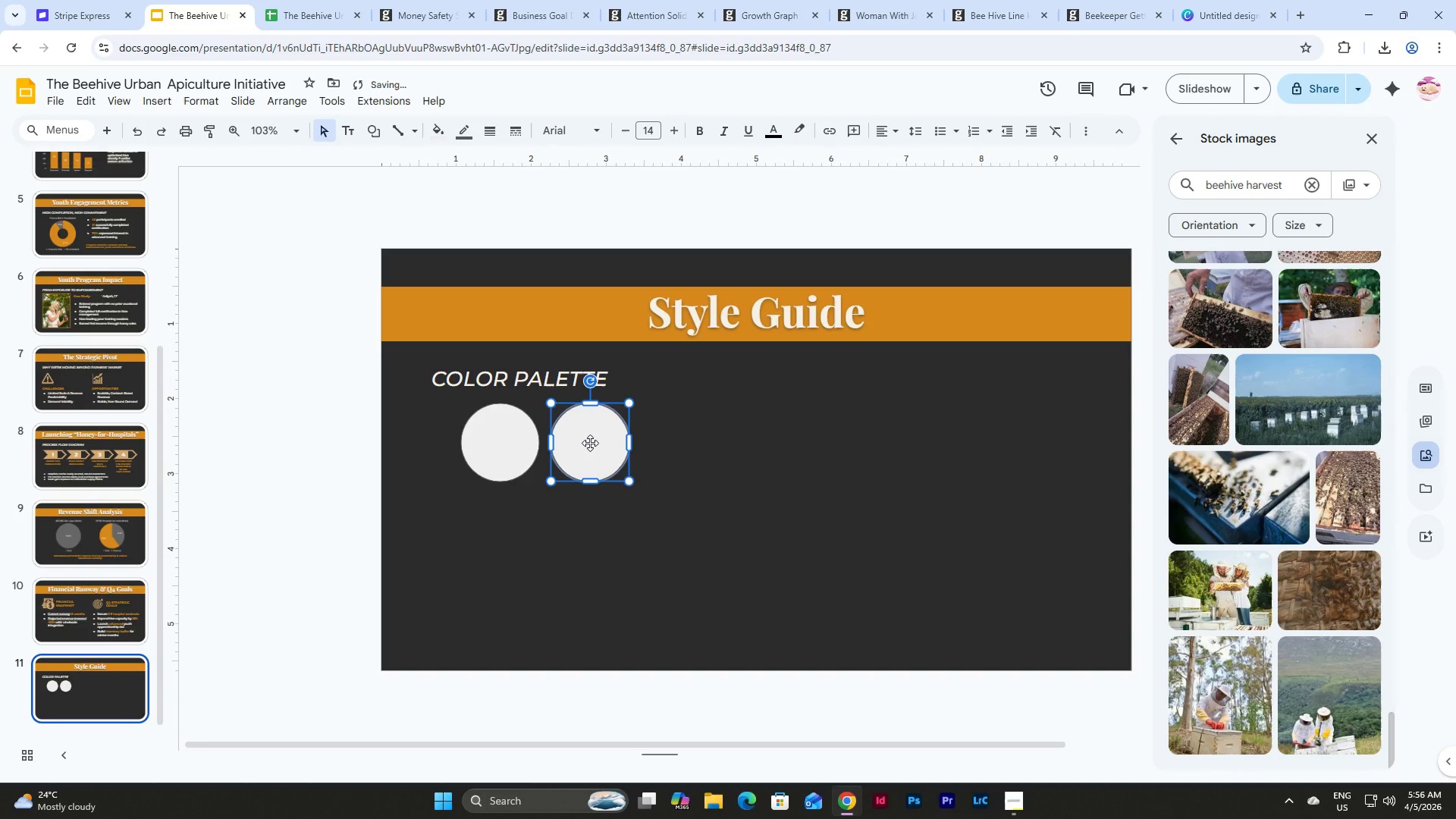 
left_click_drag(start_coordinate=[590, 443], to_coordinate=[595, 443])
 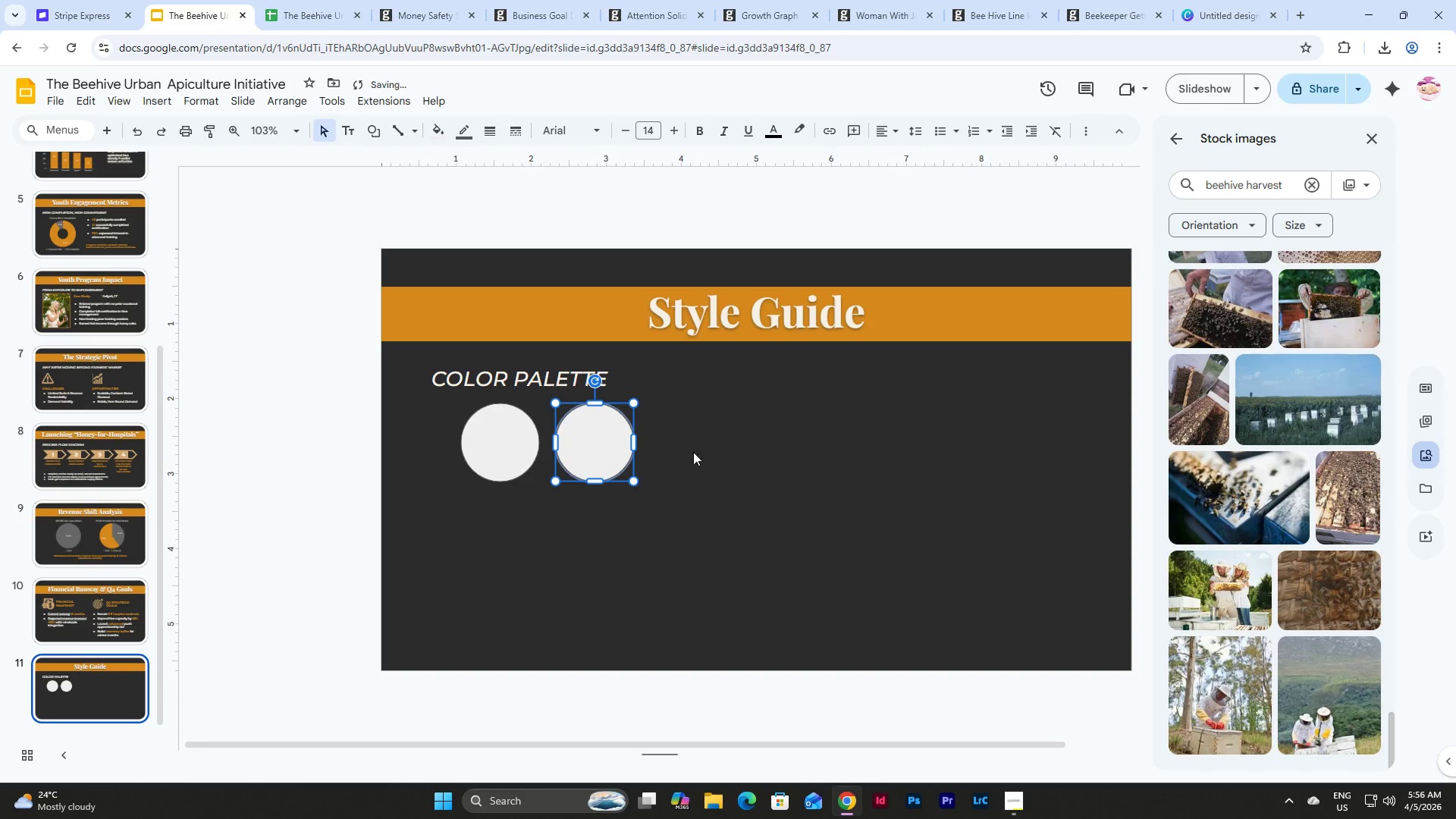 
key(Control+D)
 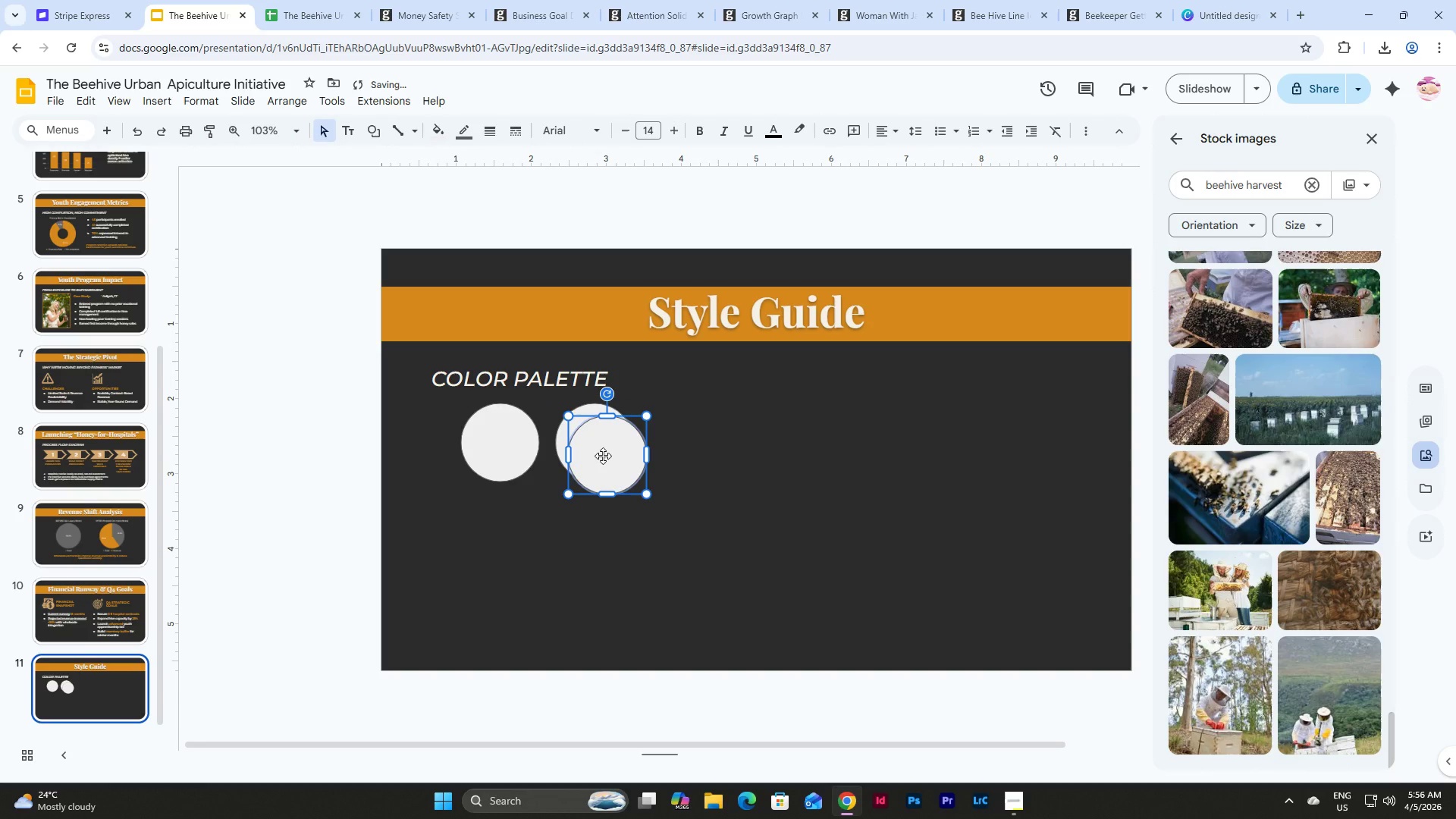 
left_click_drag(start_coordinate=[603, 456], to_coordinate=[682, 441])
 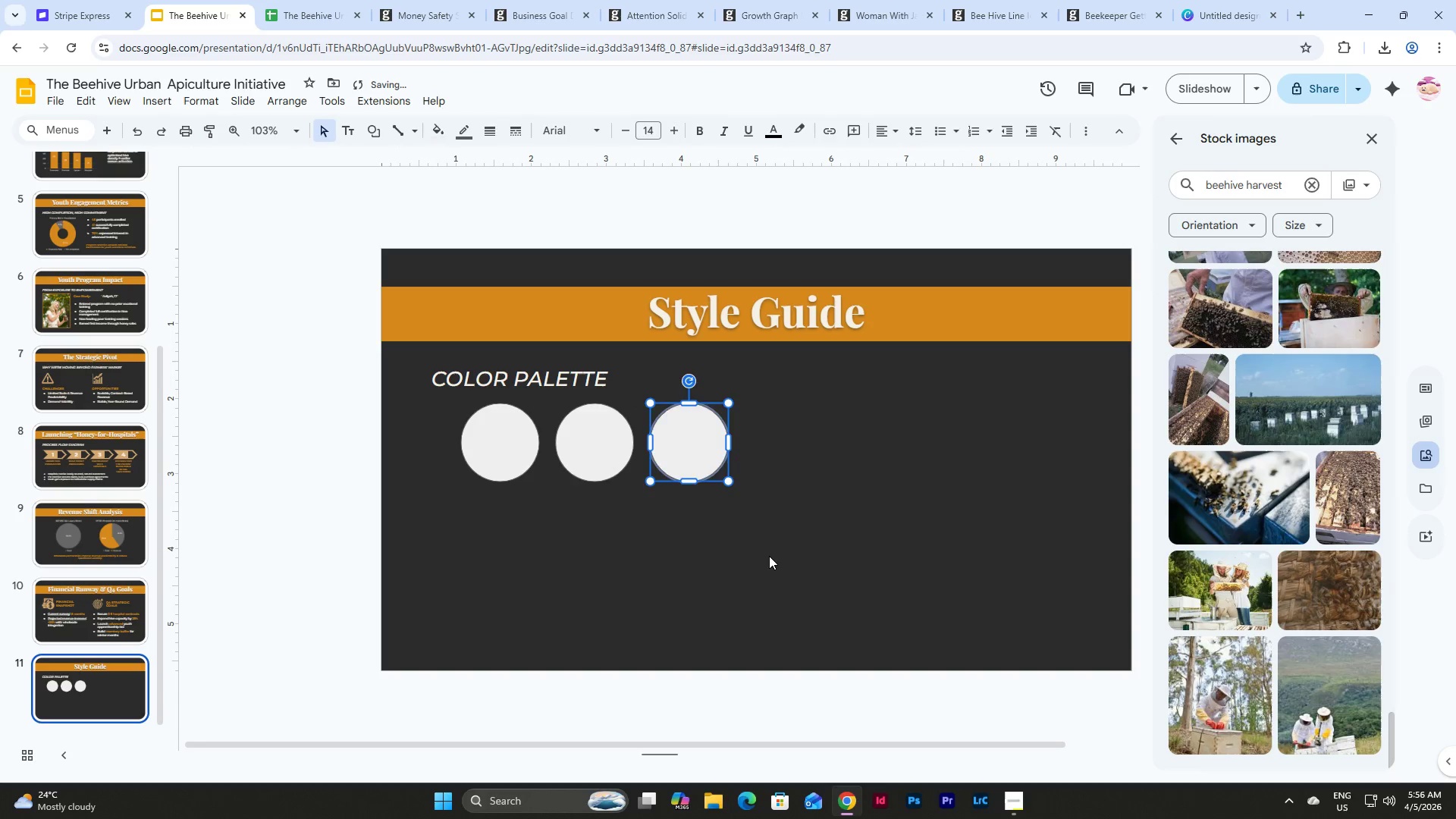 
left_click([768, 555])
 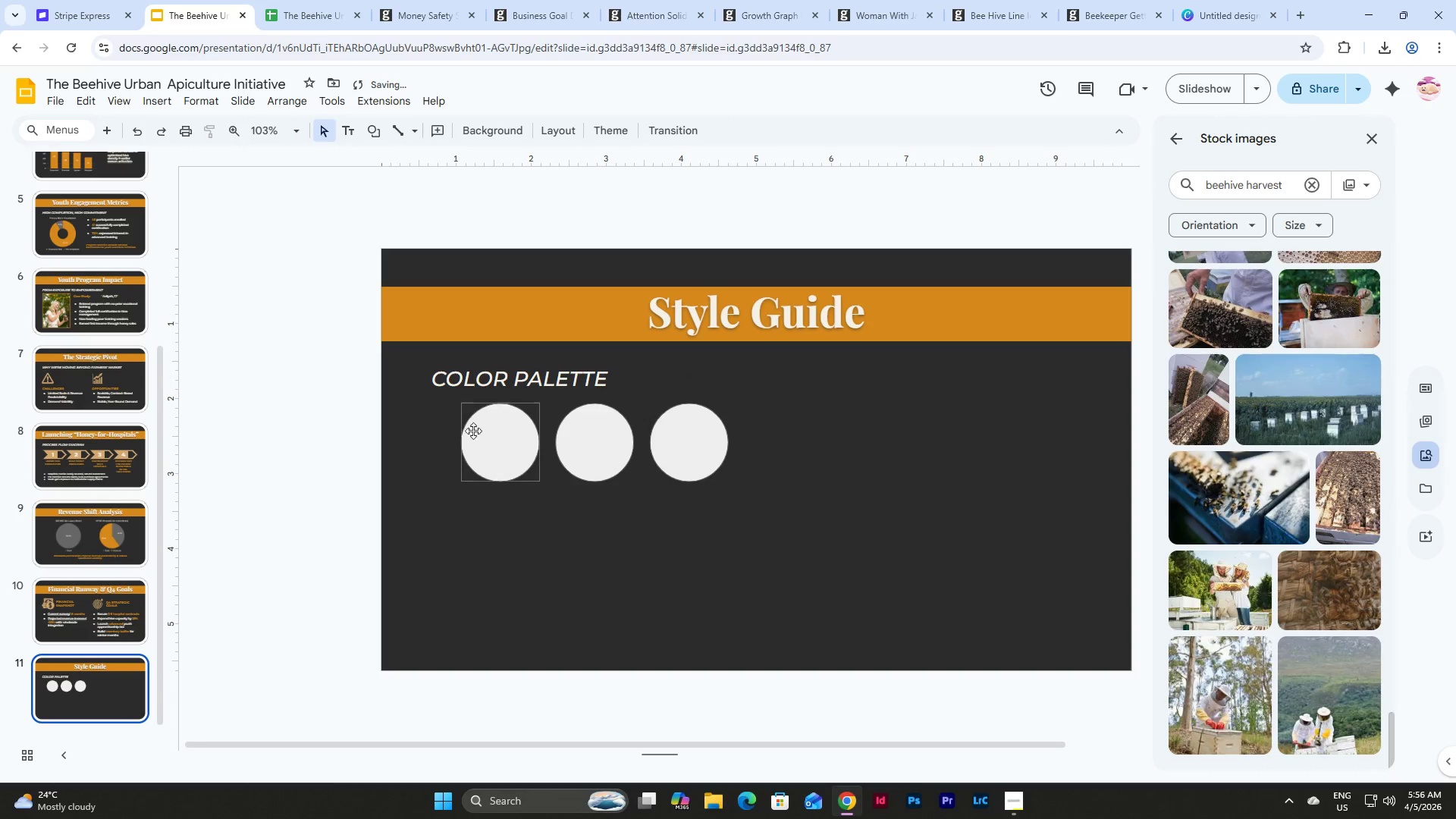 
left_click([492, 431])
 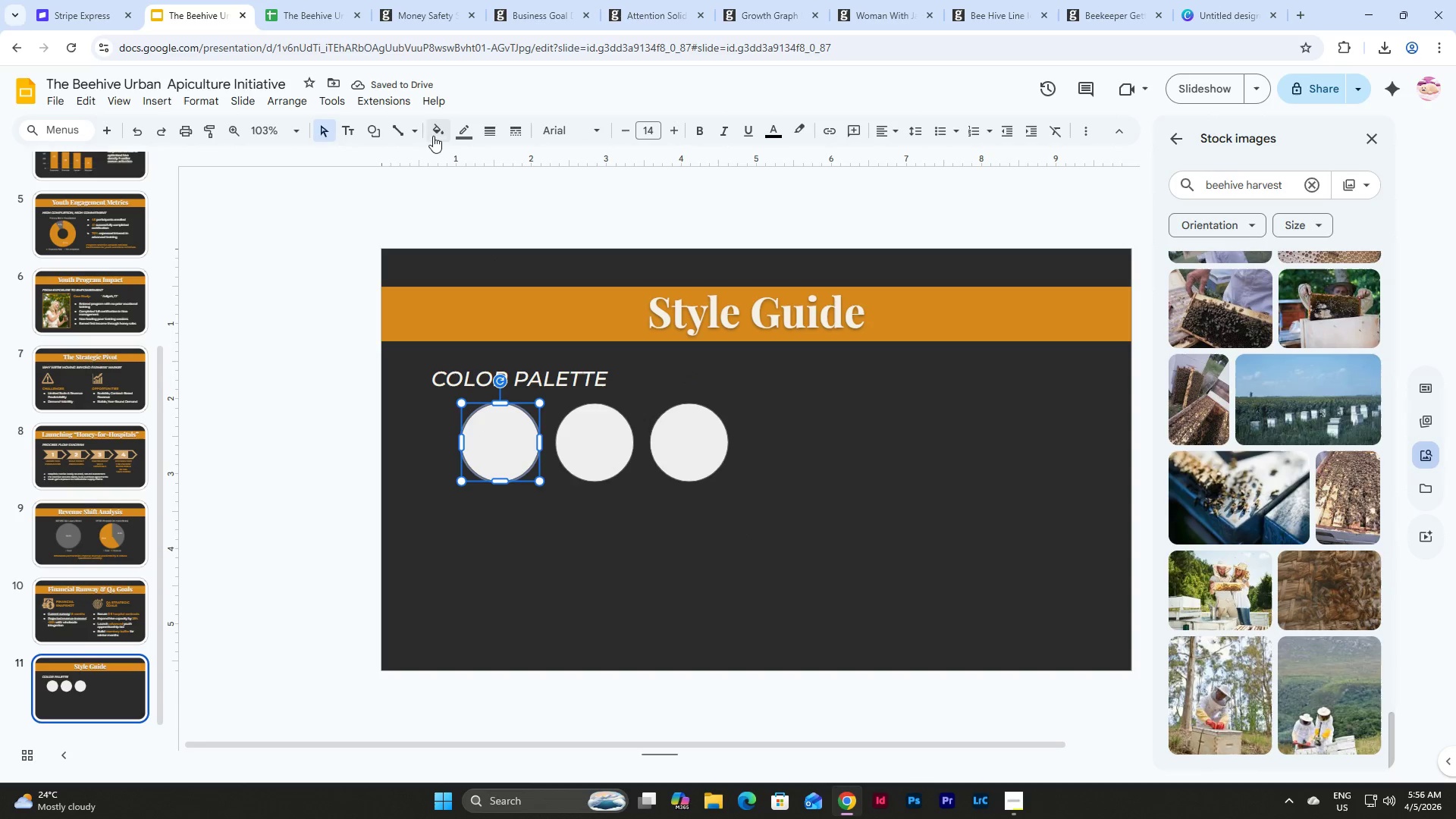 
left_click([435, 121])
 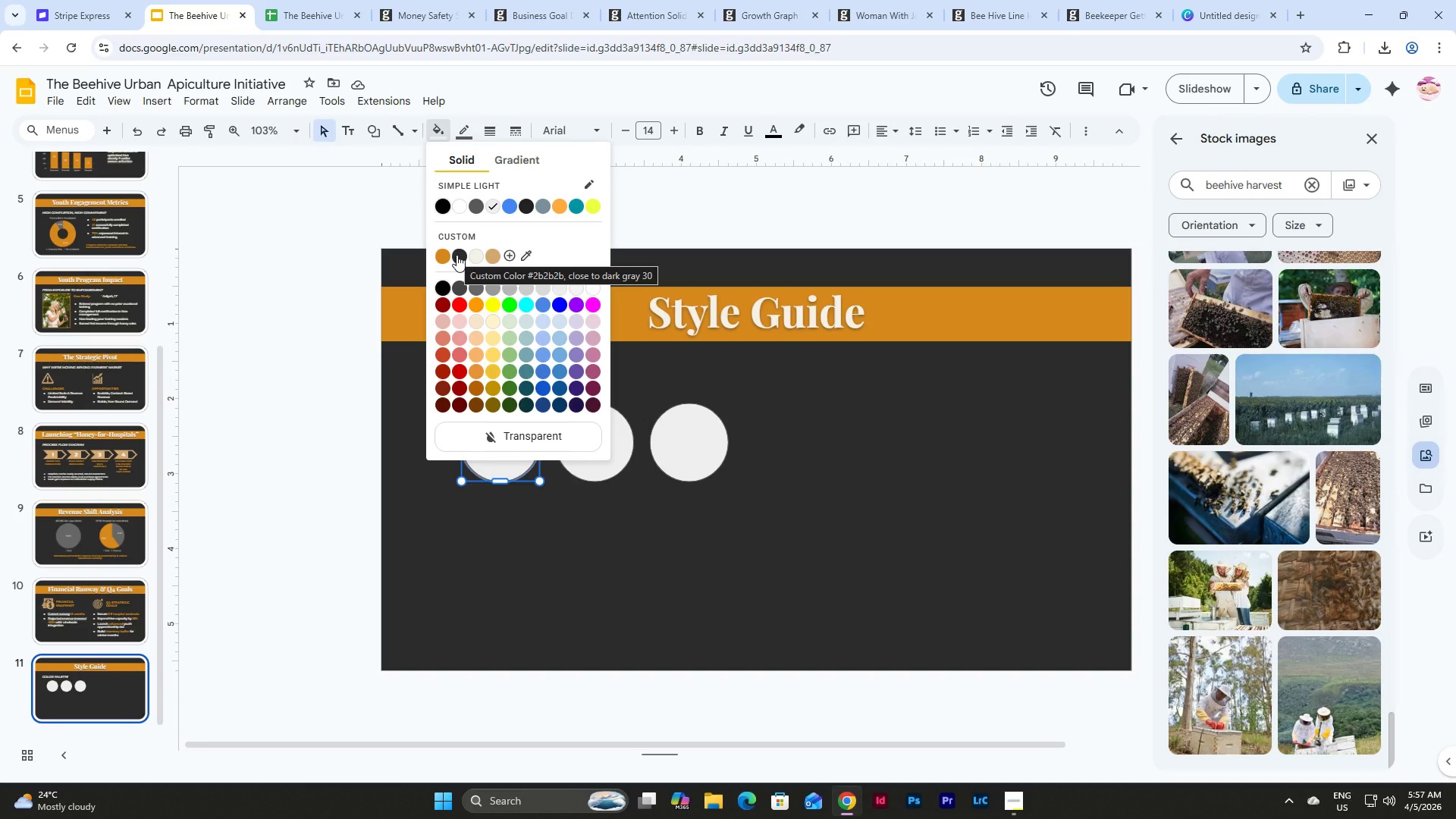 
left_click([457, 255])
 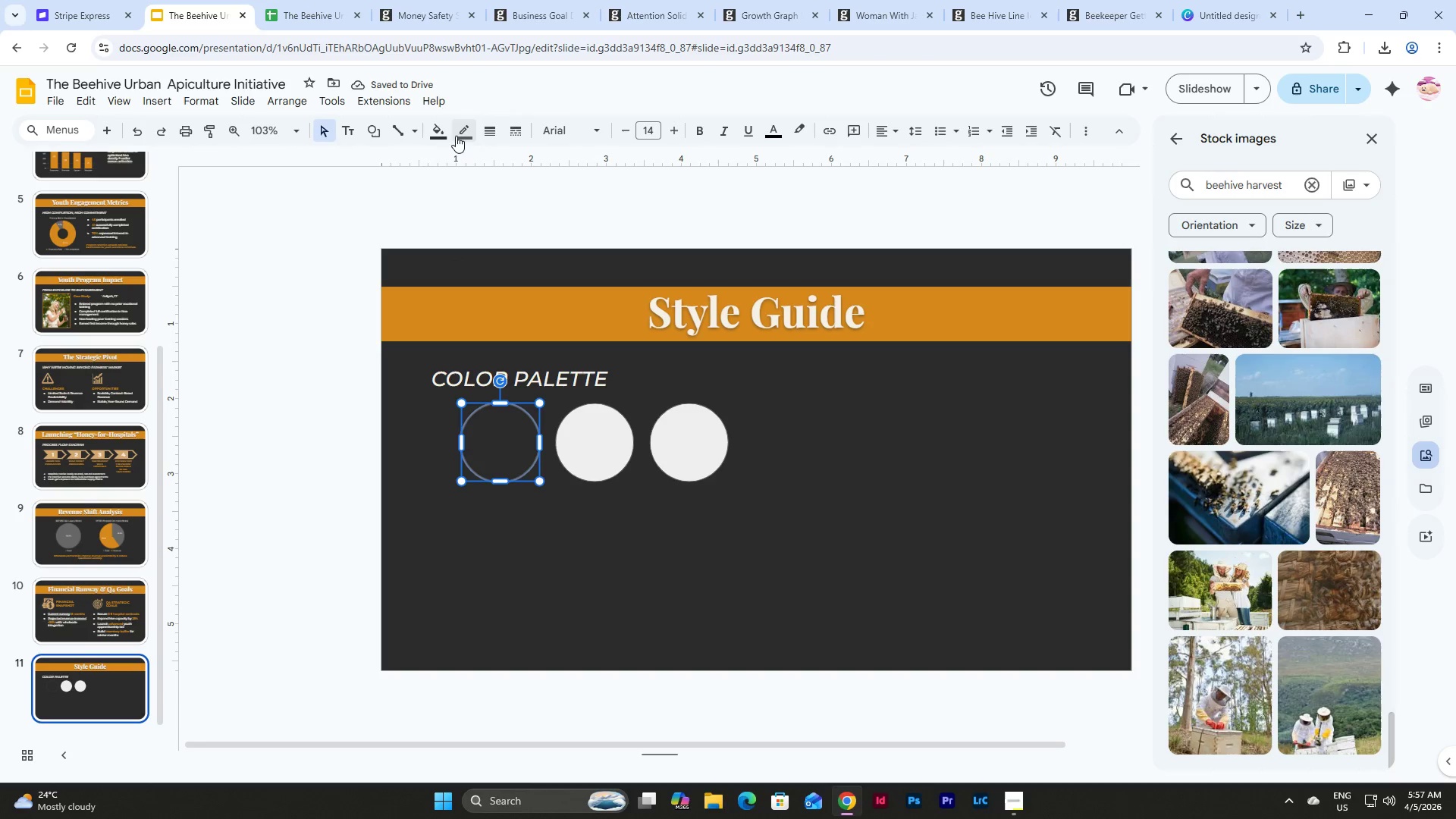 
left_click([462, 131])
 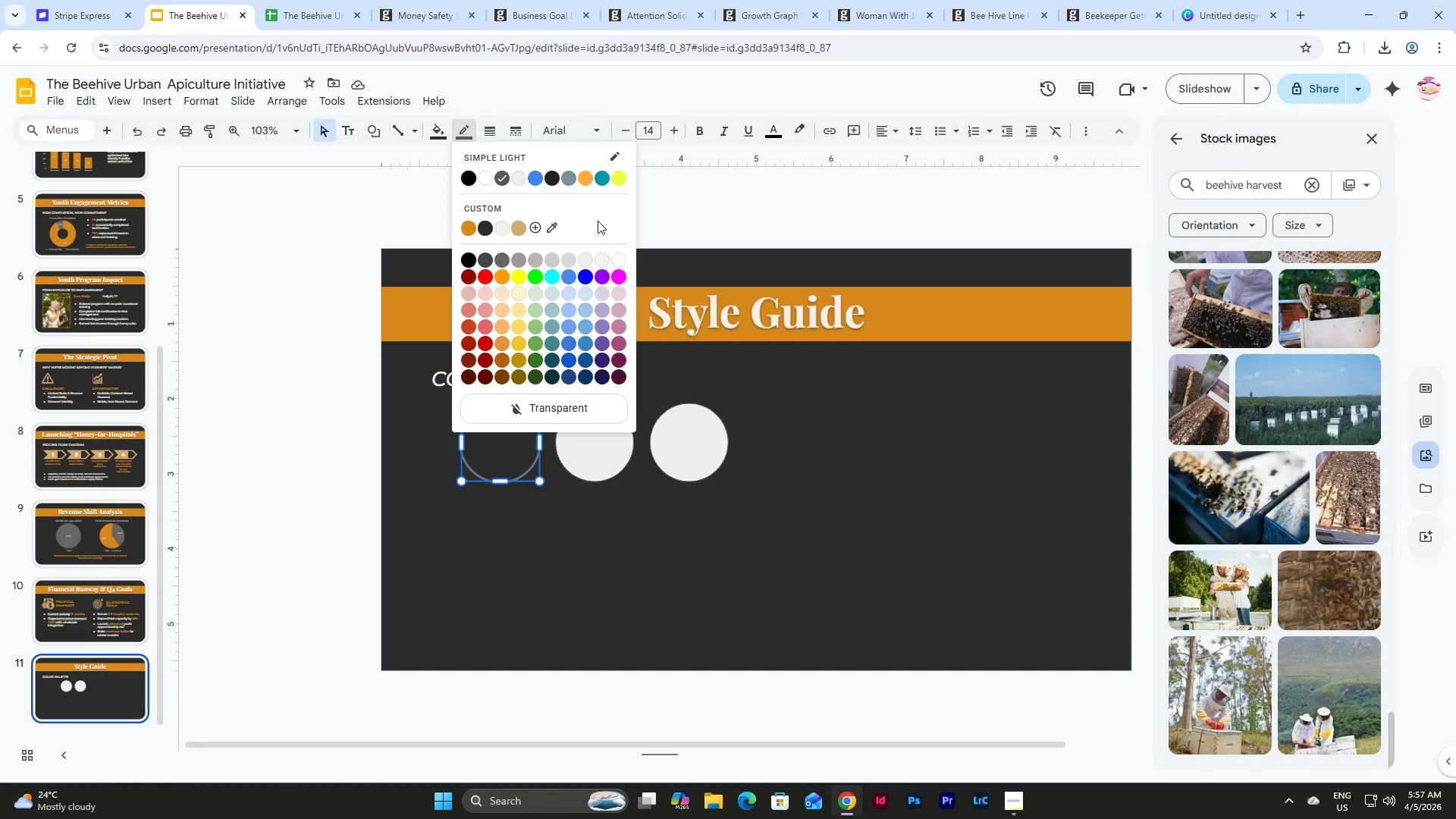 
left_click([620, 258])
 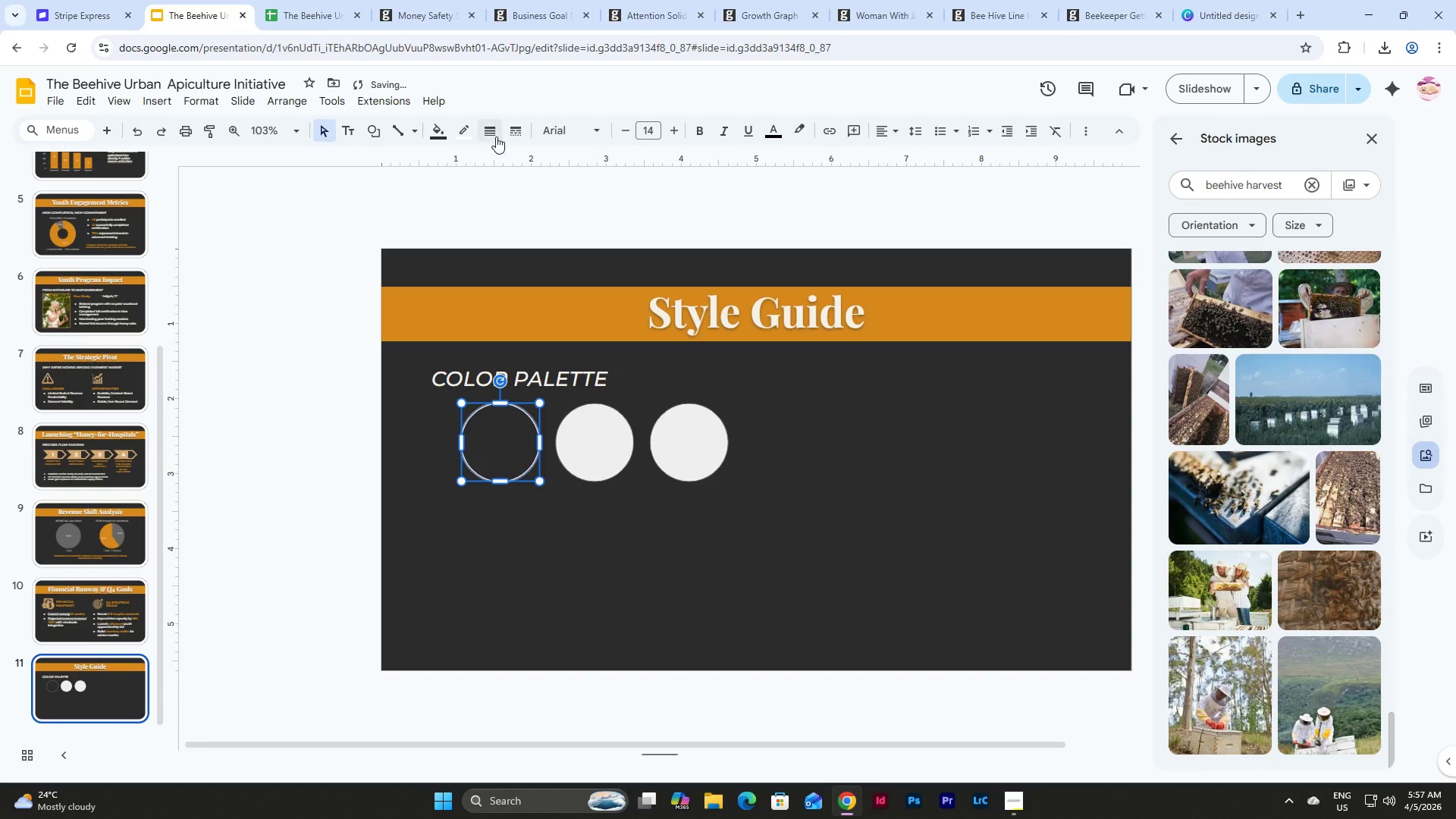 
left_click([487, 125])
 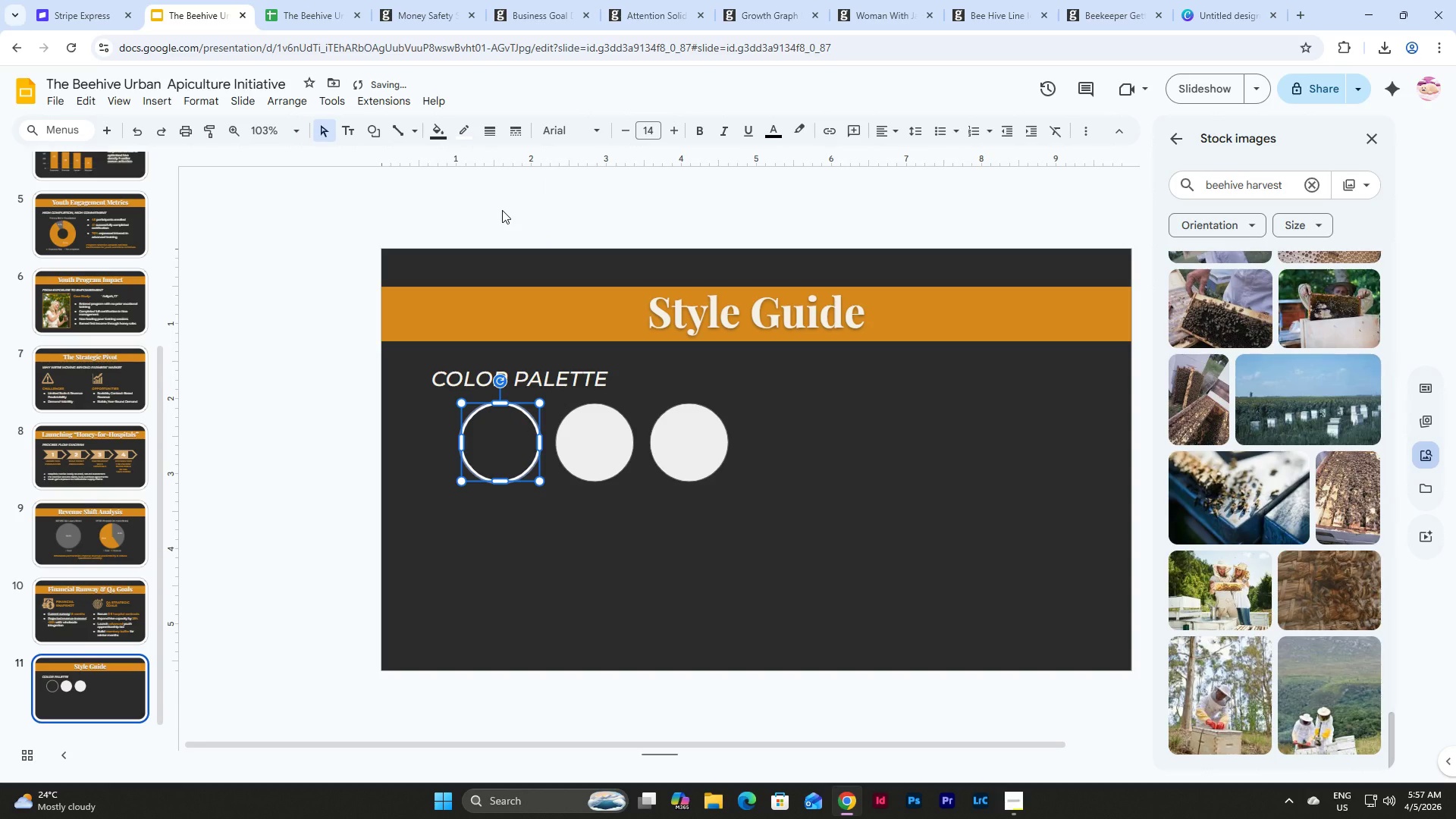 
left_click([581, 431])
 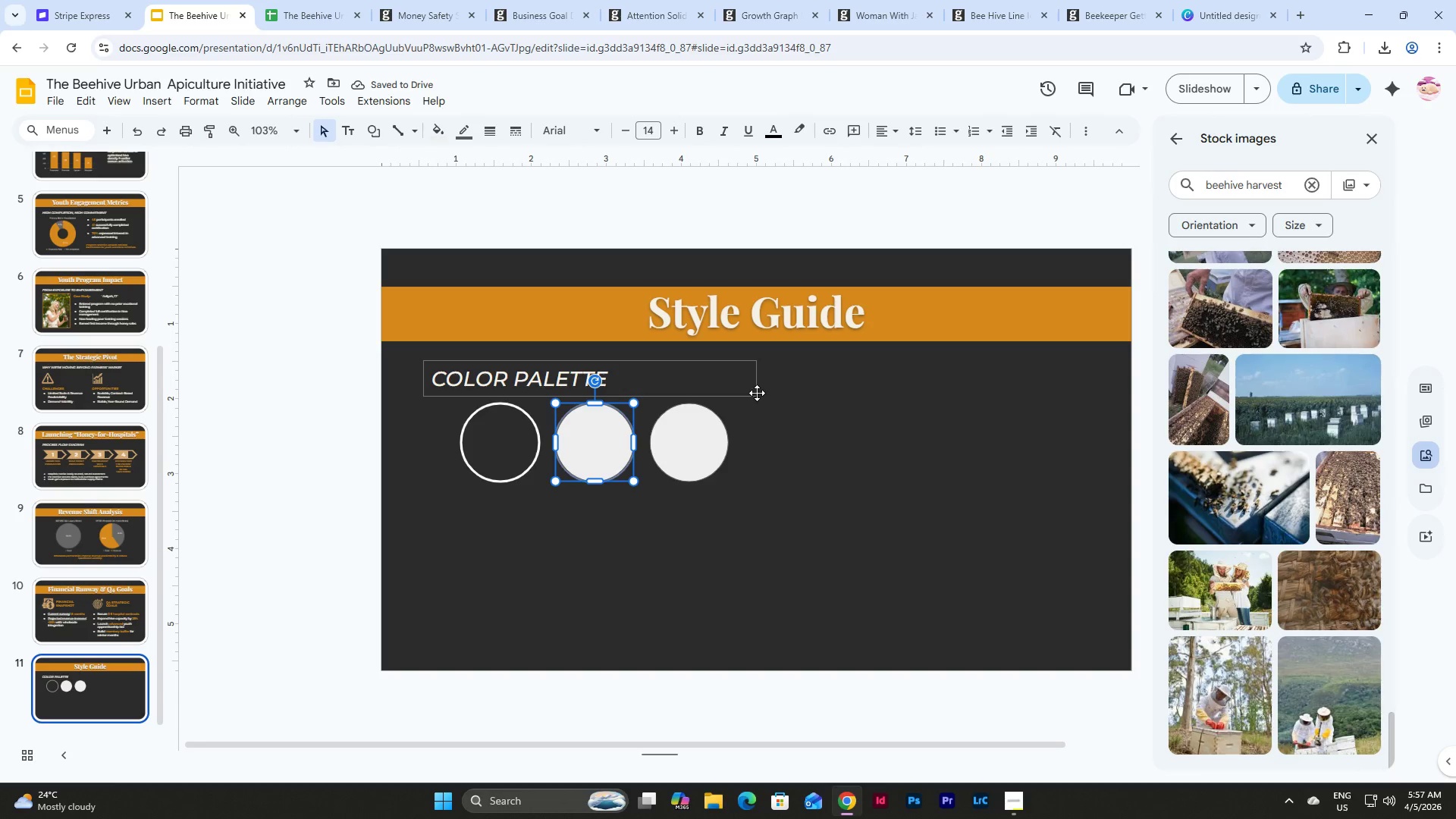 
left_click([518, 419])
 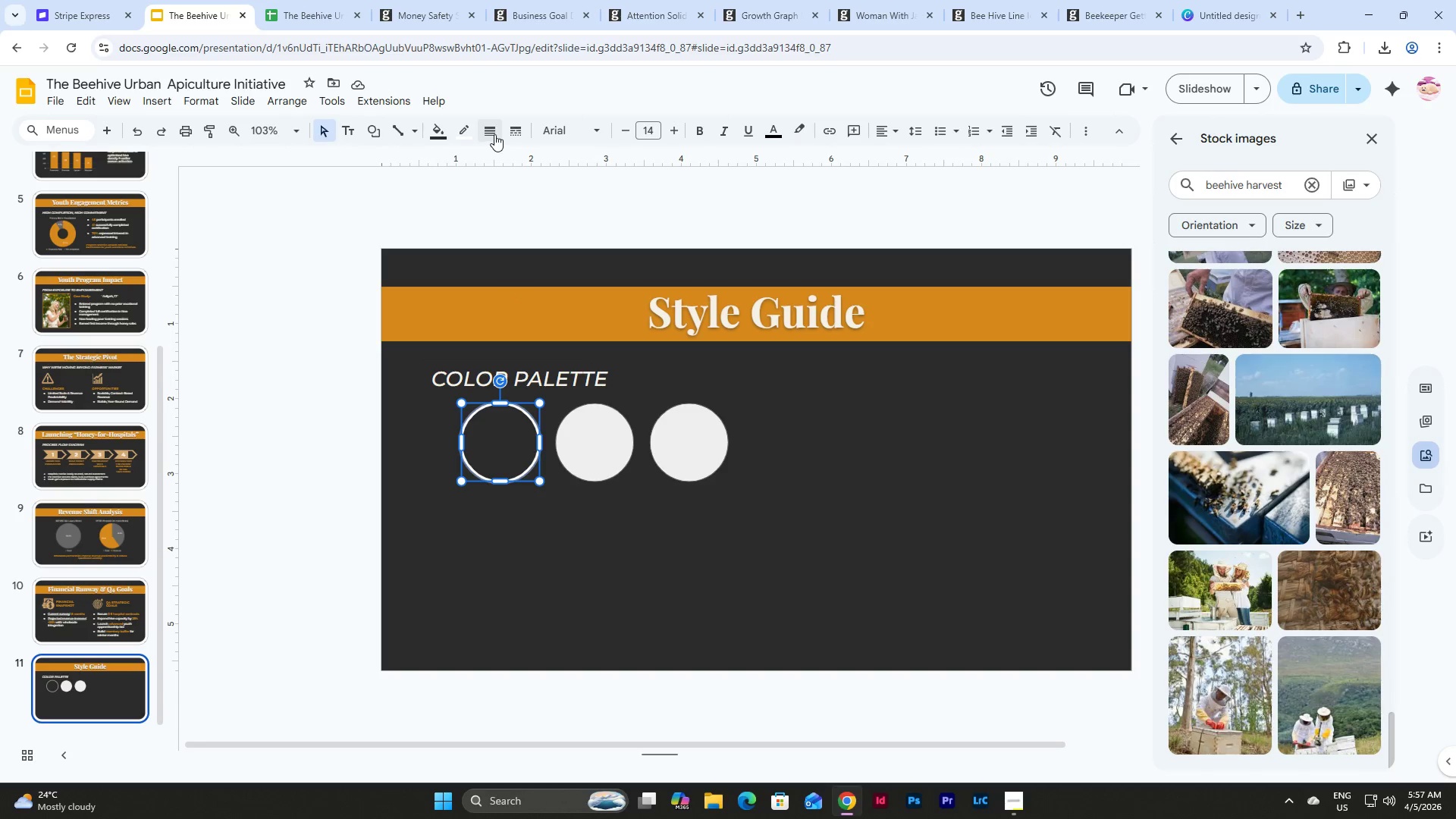 
left_click([494, 133])
 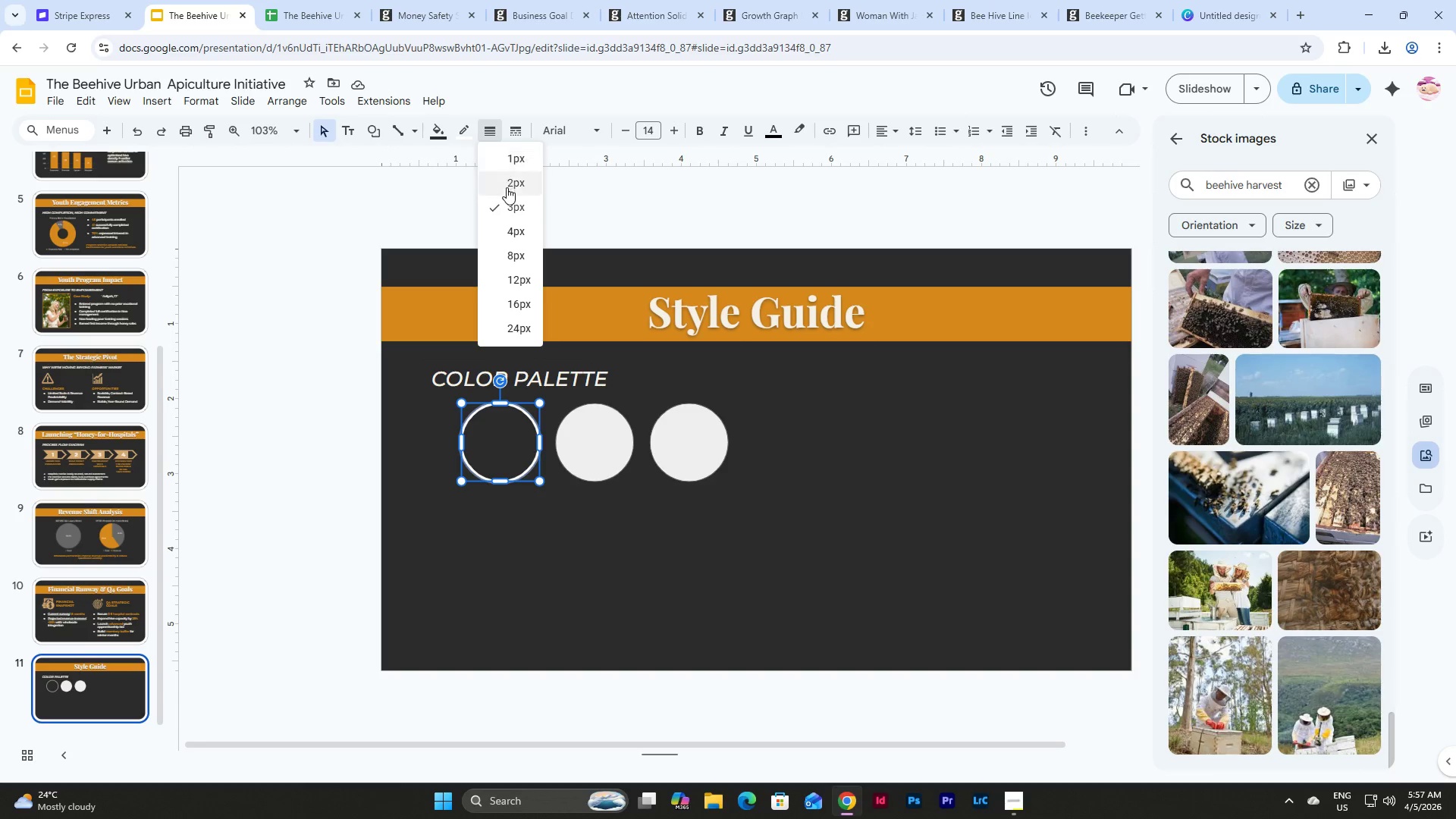 
left_click([507, 187])
 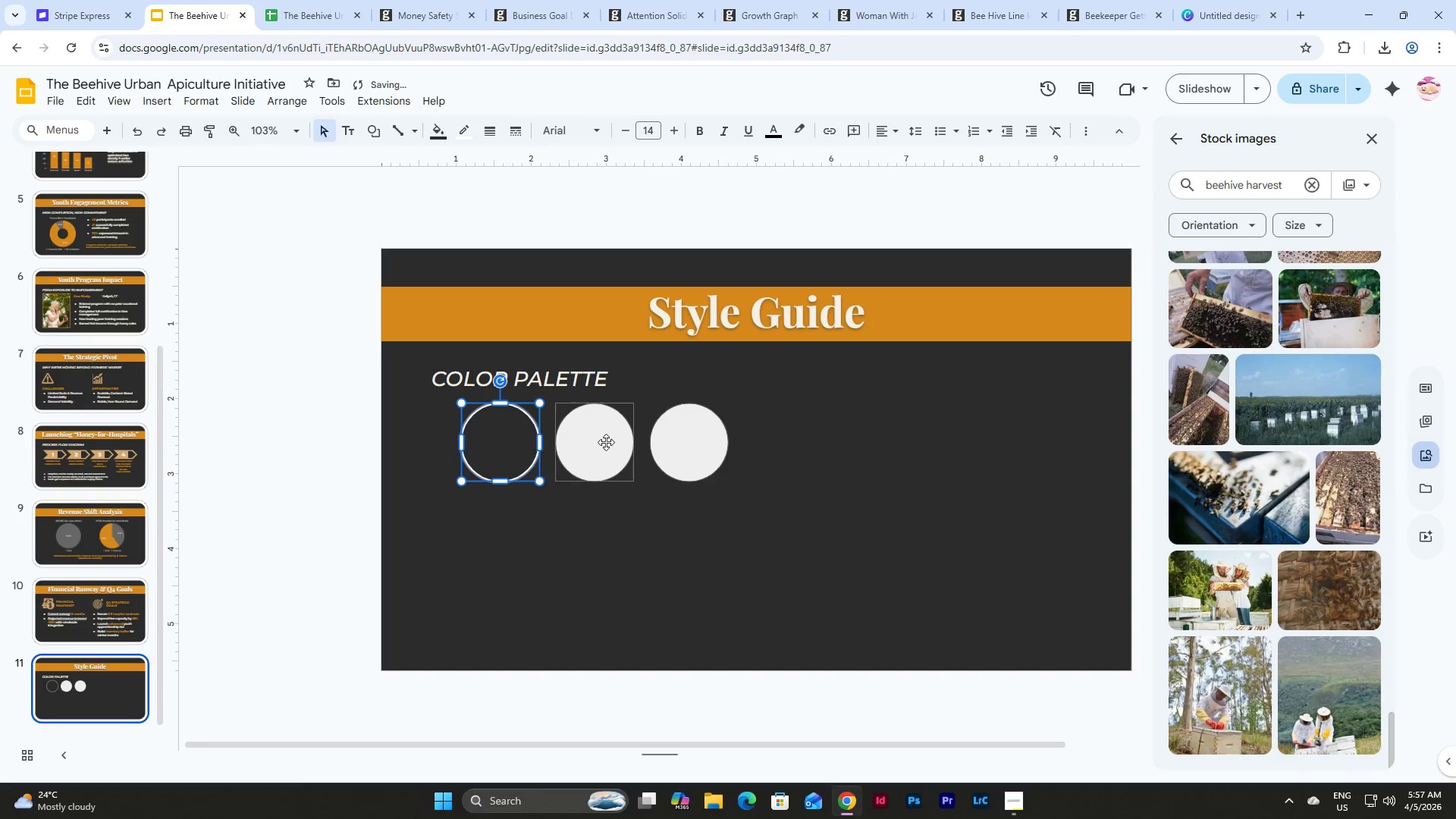 
left_click([606, 442])
 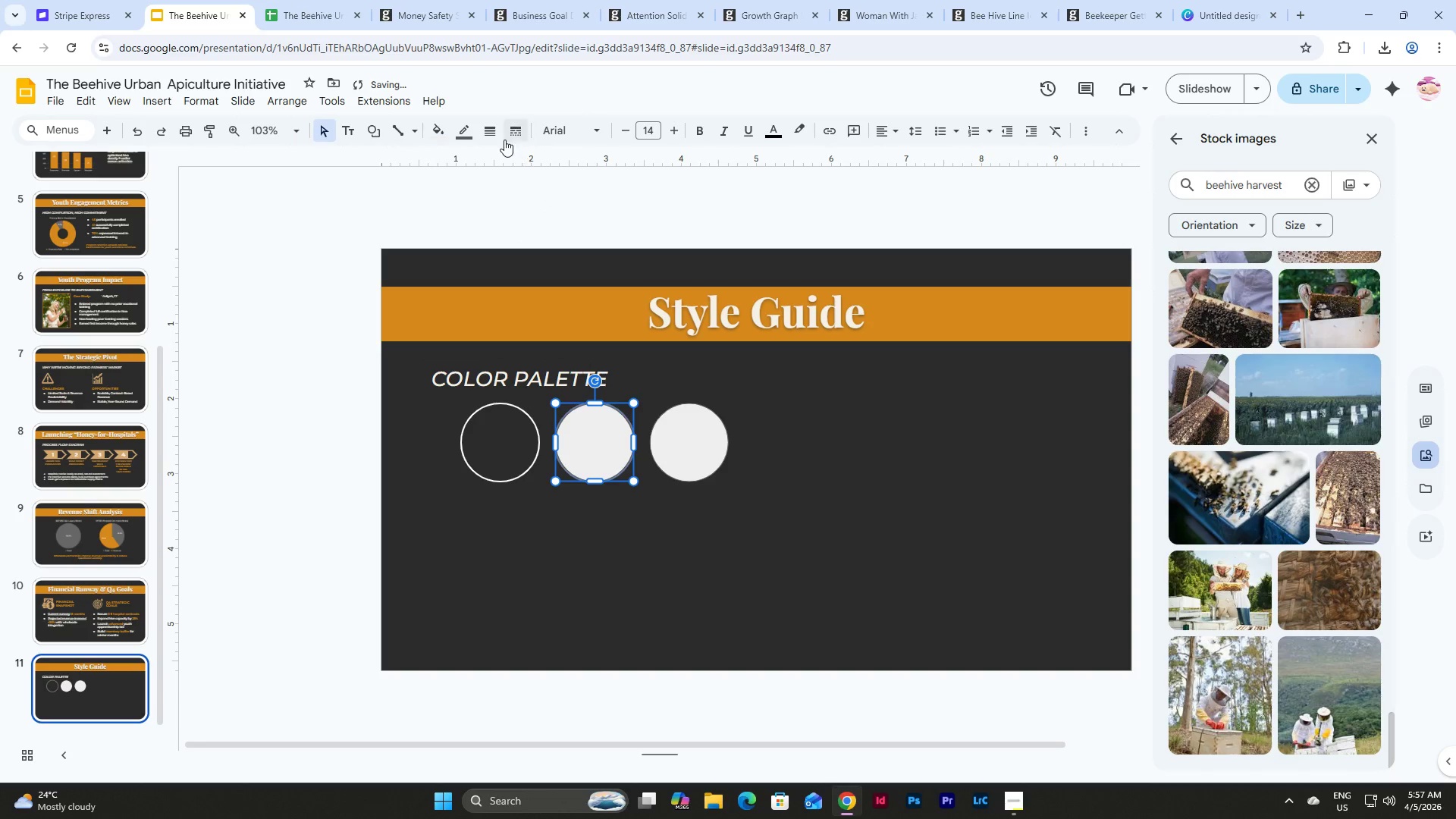 
left_click([496, 136])
 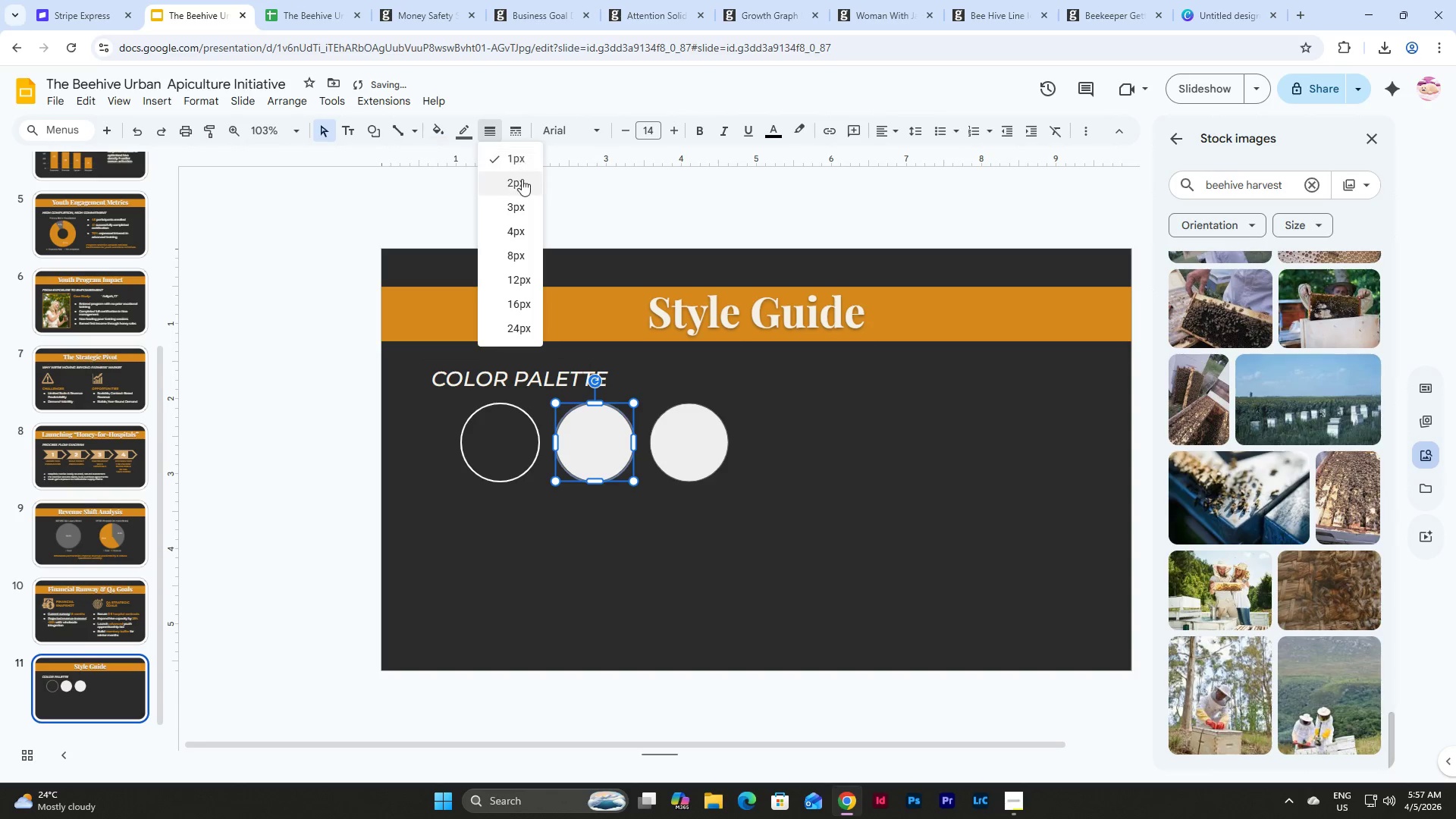 
left_click([522, 184])
 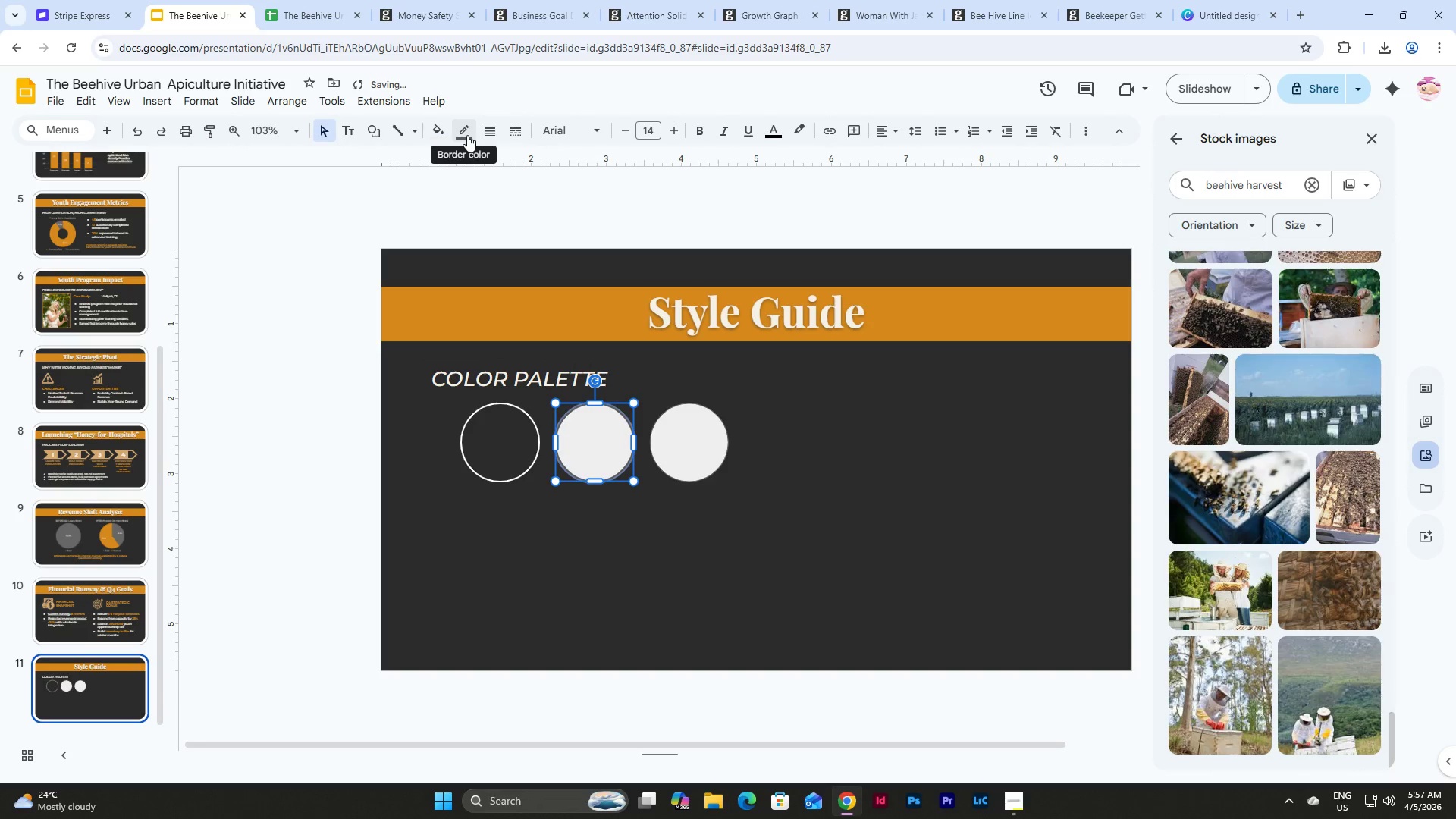 
left_click([467, 135])
 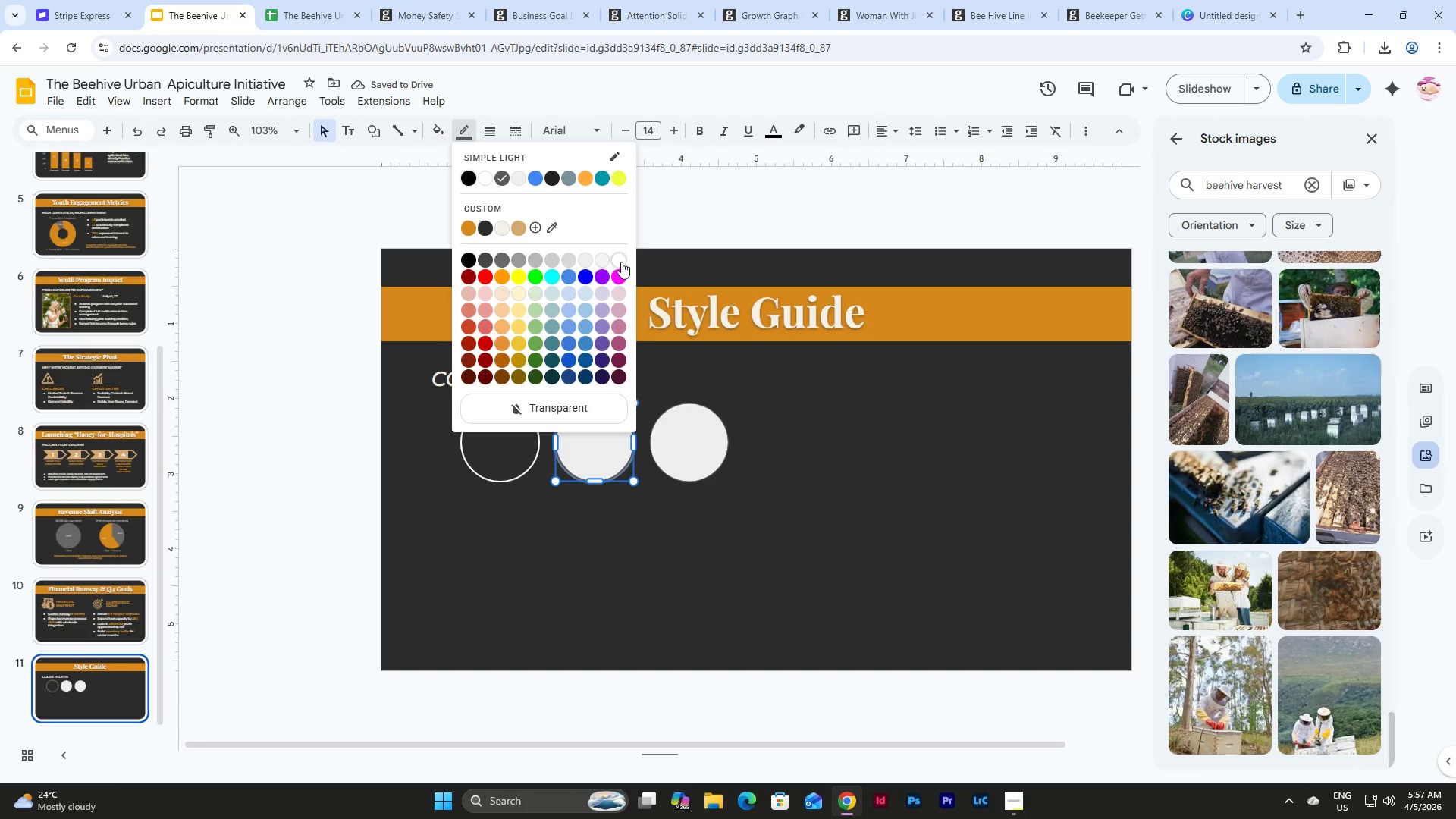 
left_click([621, 262])
 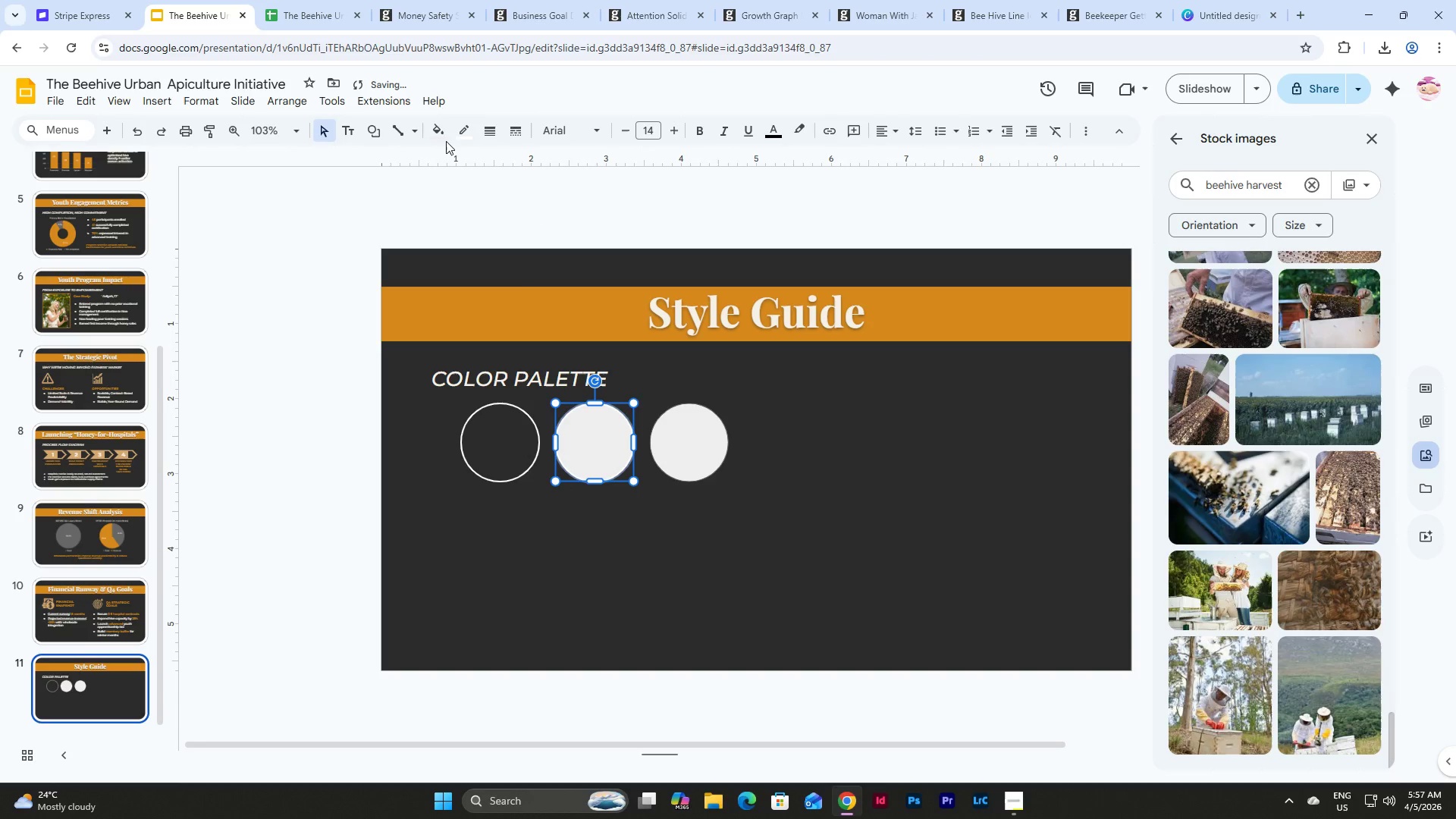 
left_click([437, 136])
 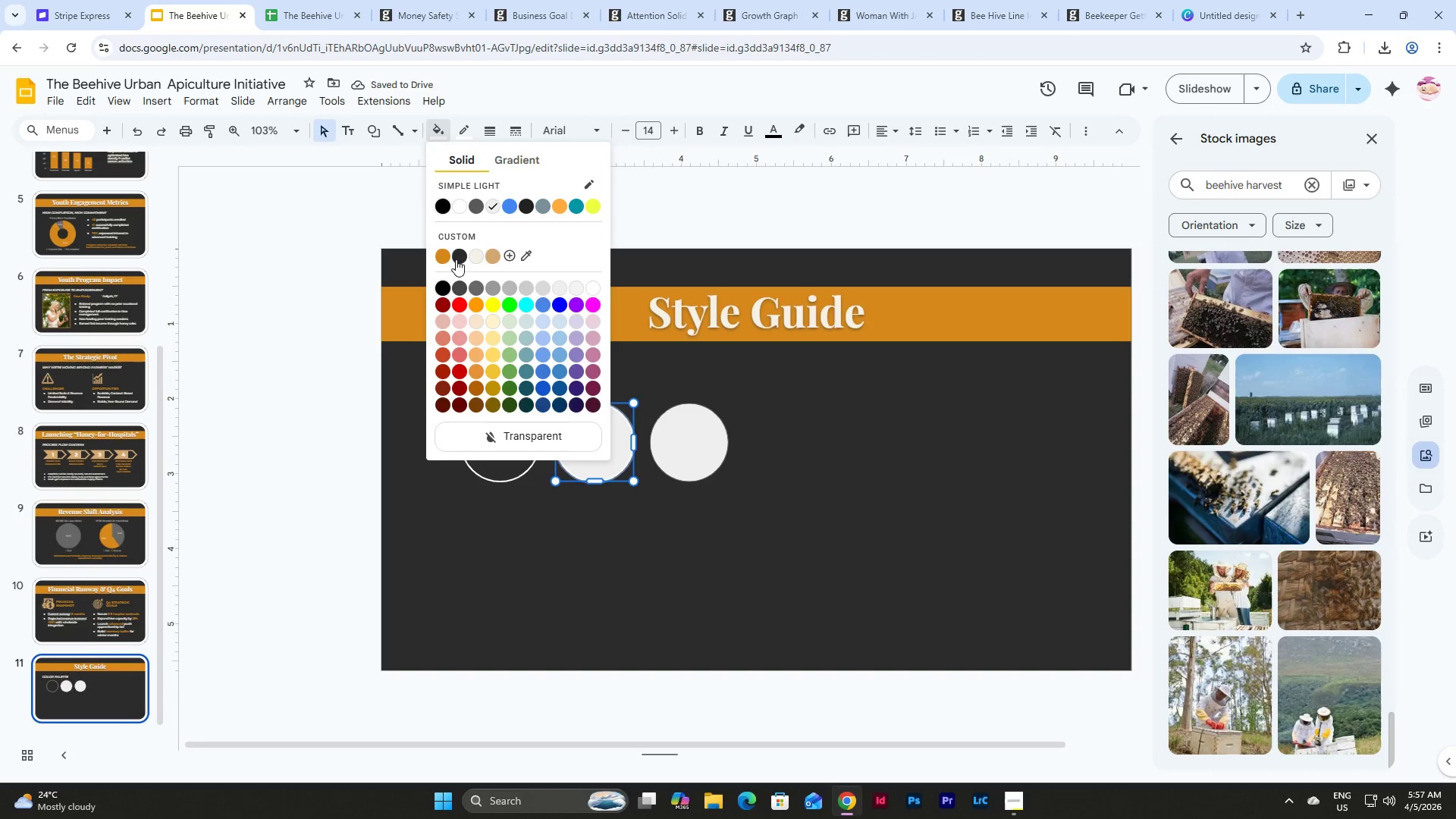 
left_click([440, 259])
 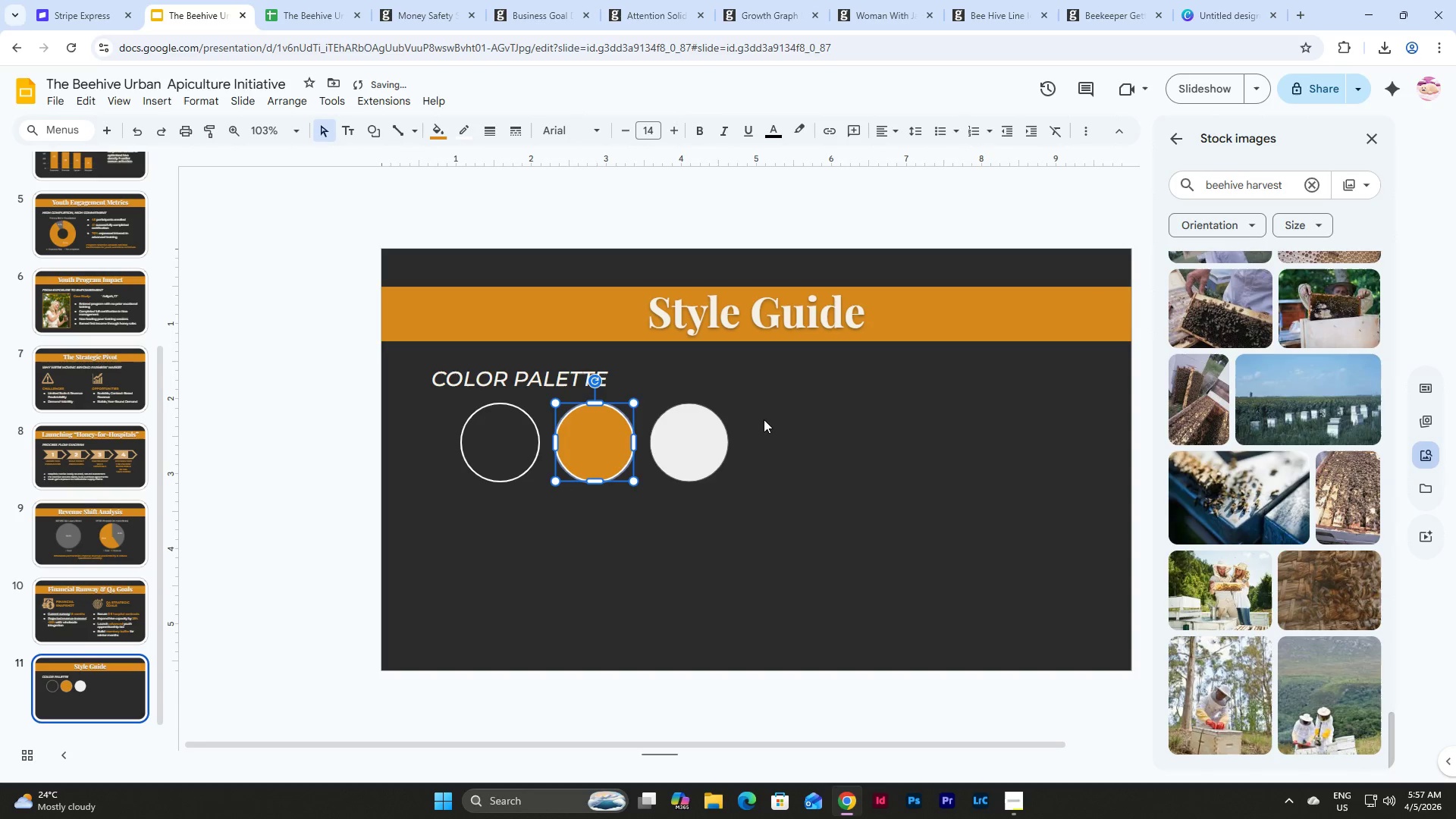 
left_click([764, 420])
 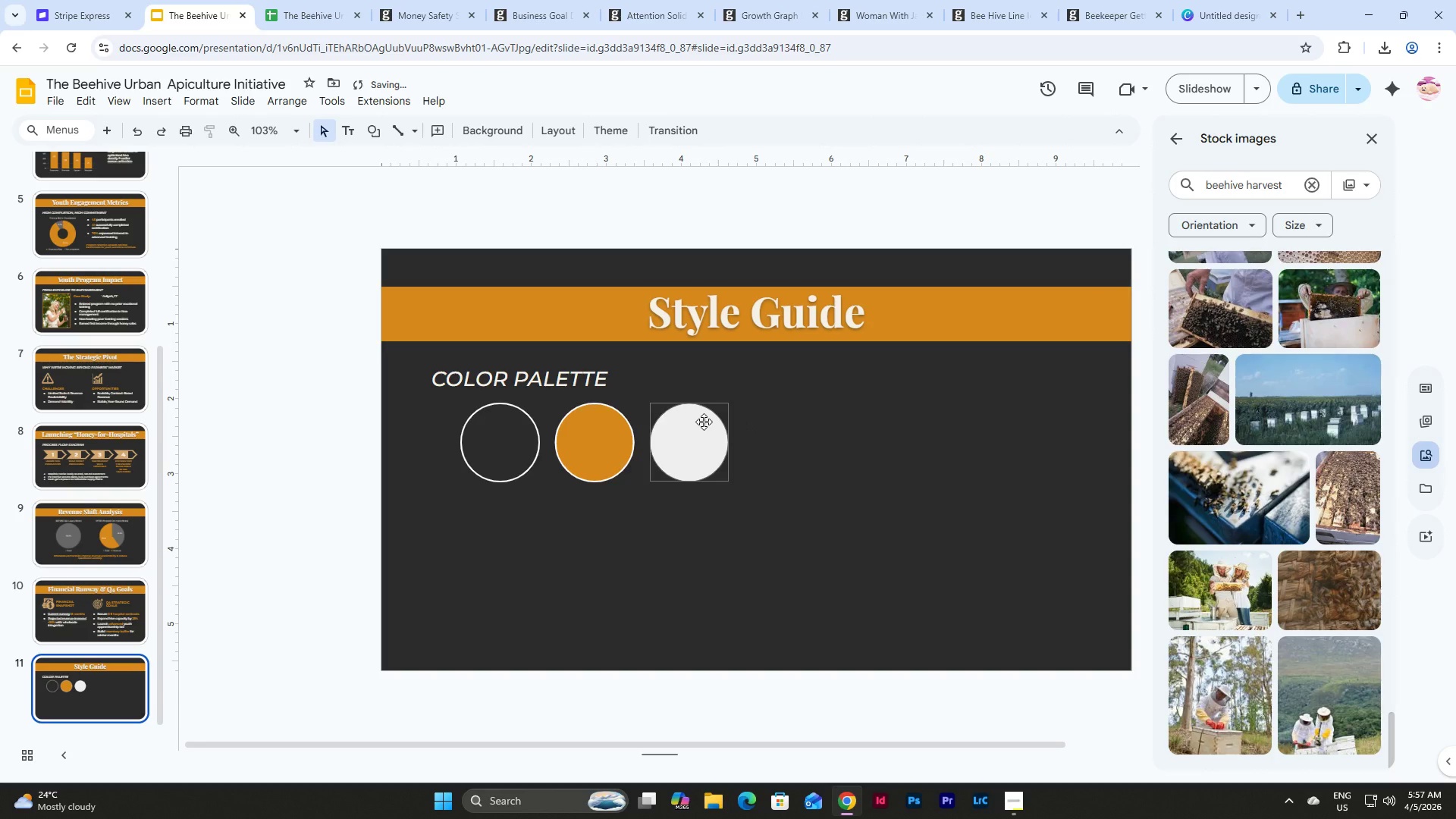 
left_click([704, 422])
 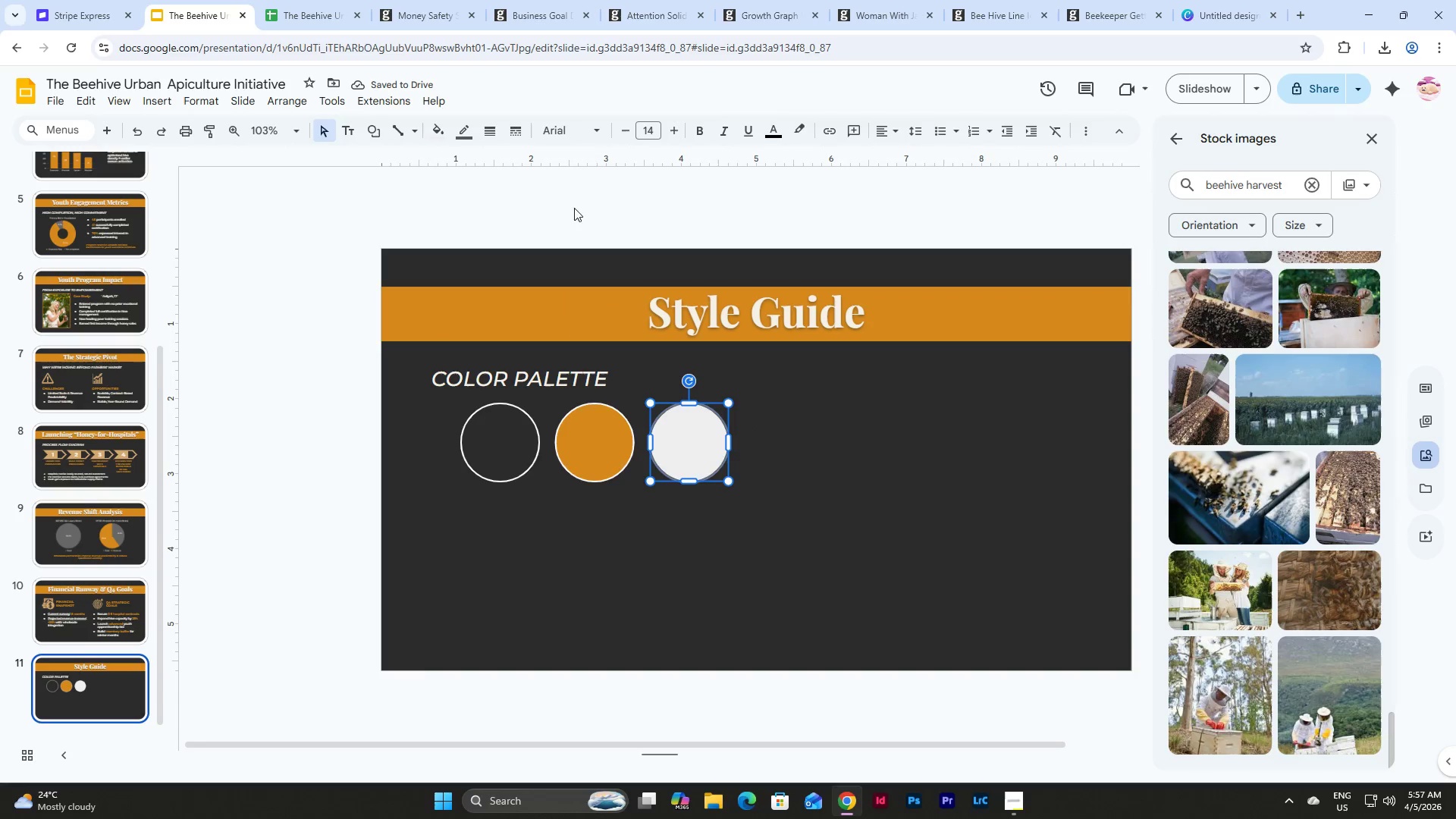 
mouse_move([443, 149])
 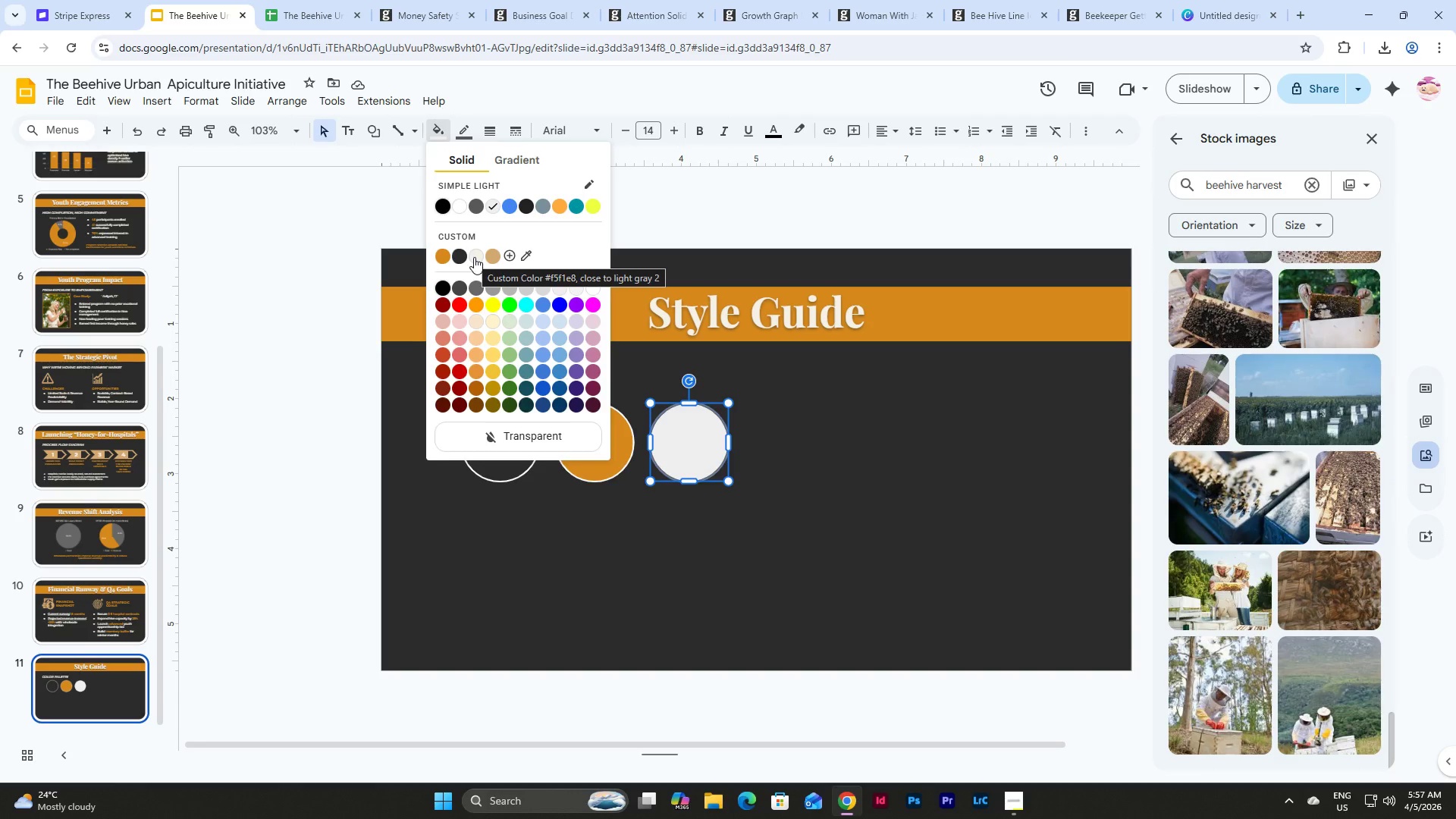 
left_click([491, 258])
 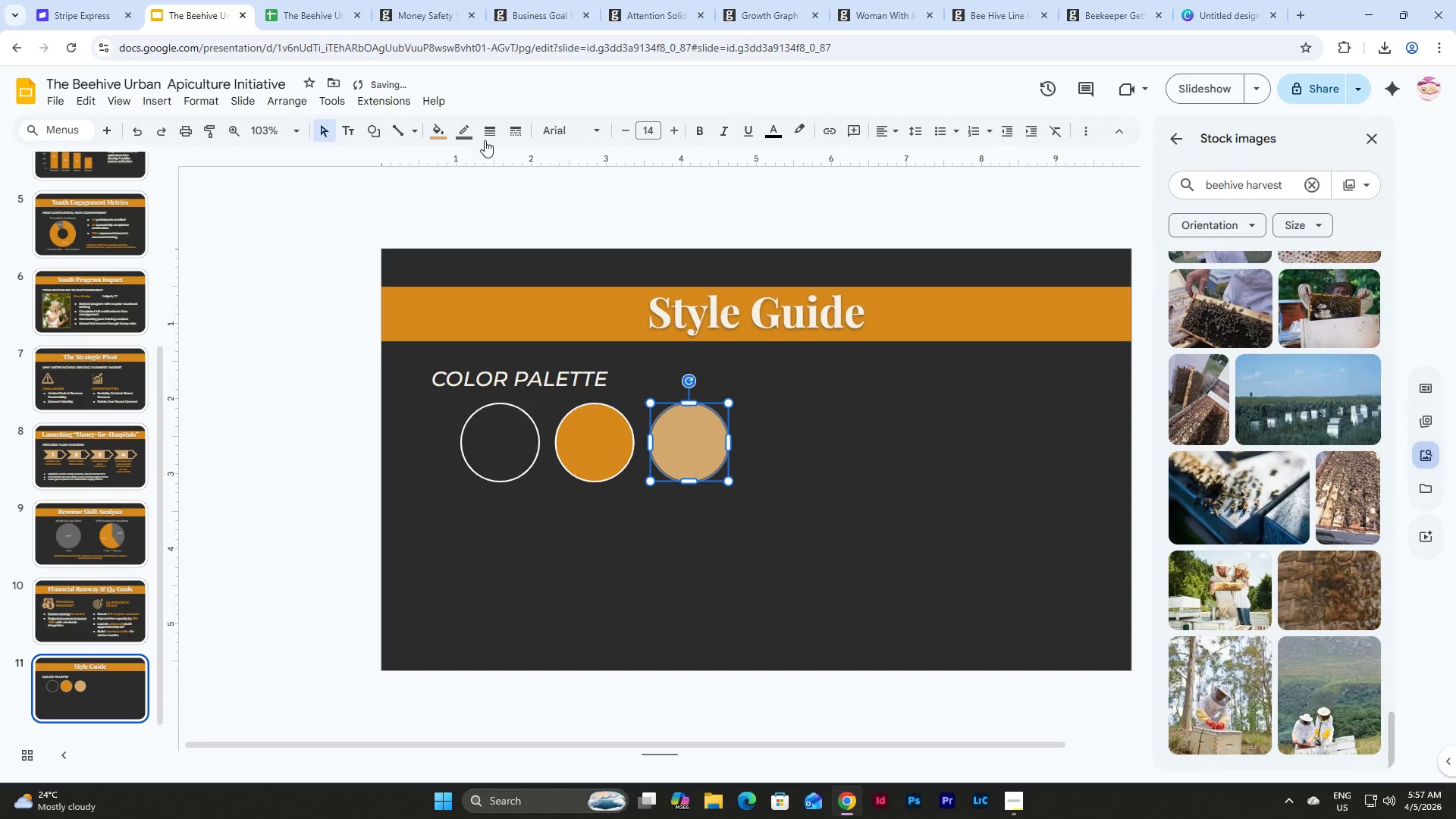 
left_click([472, 137])
 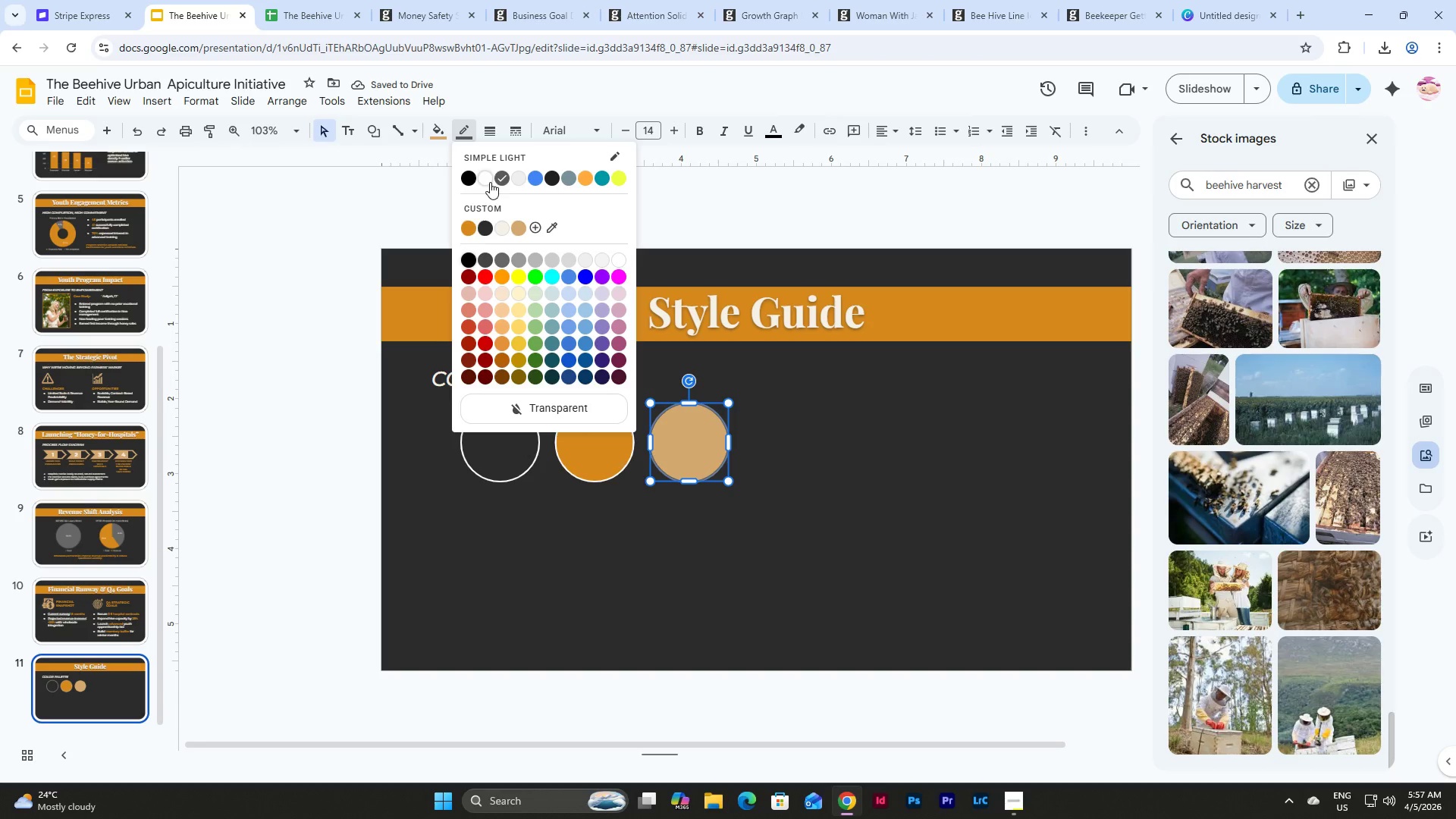 
left_click([620, 261])
 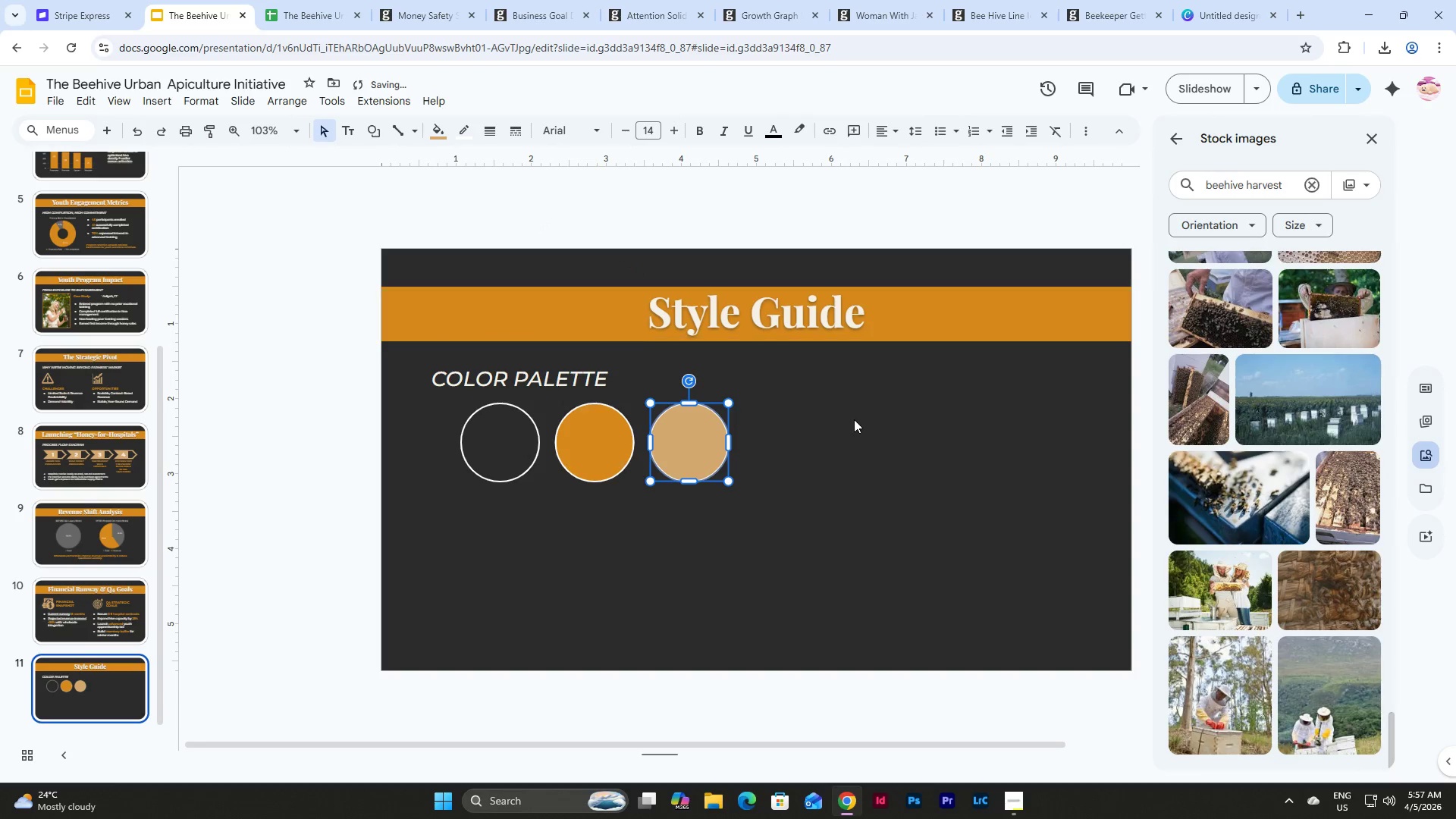 
left_click([830, 425])
 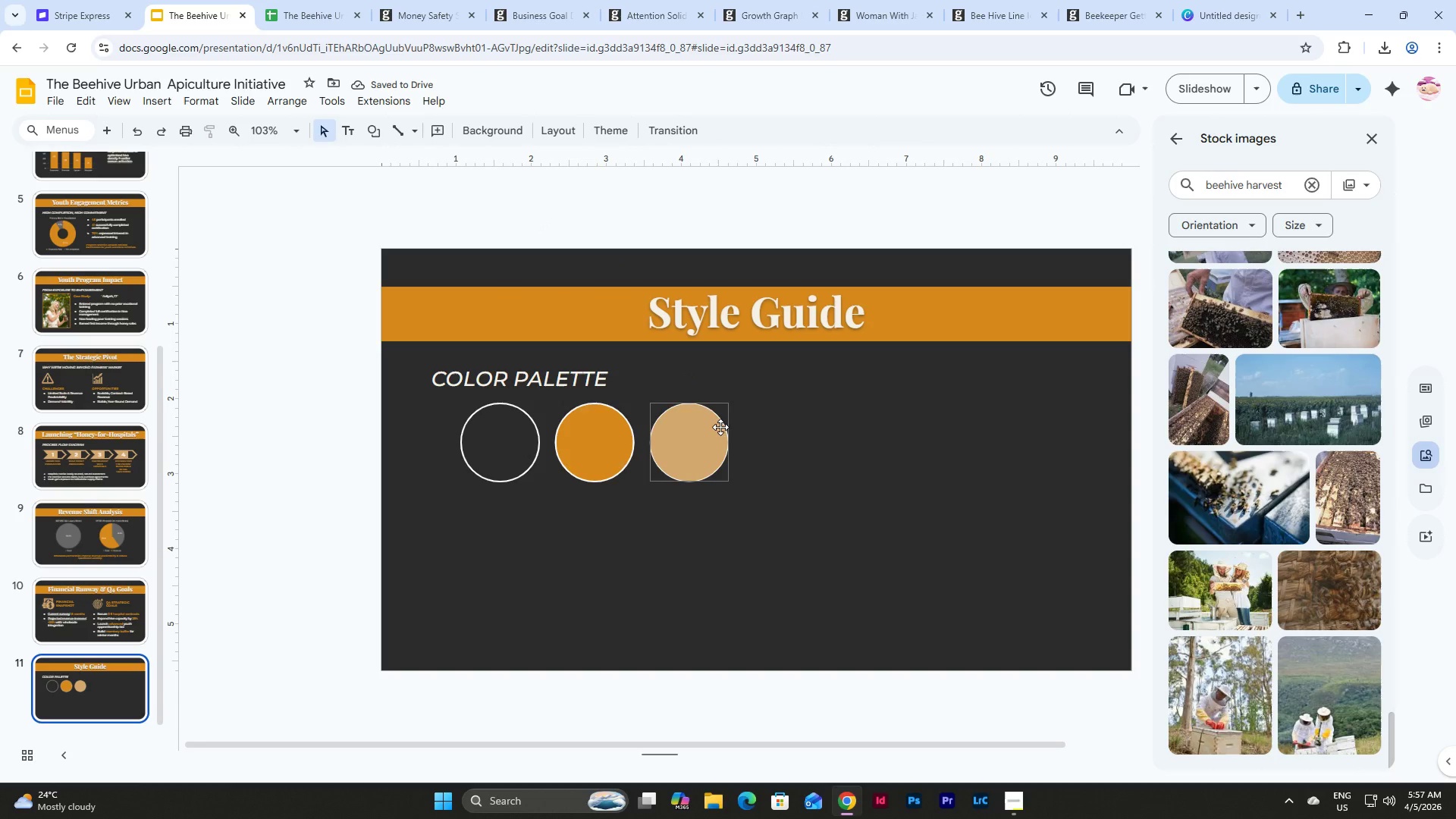 
left_click([784, 431])
 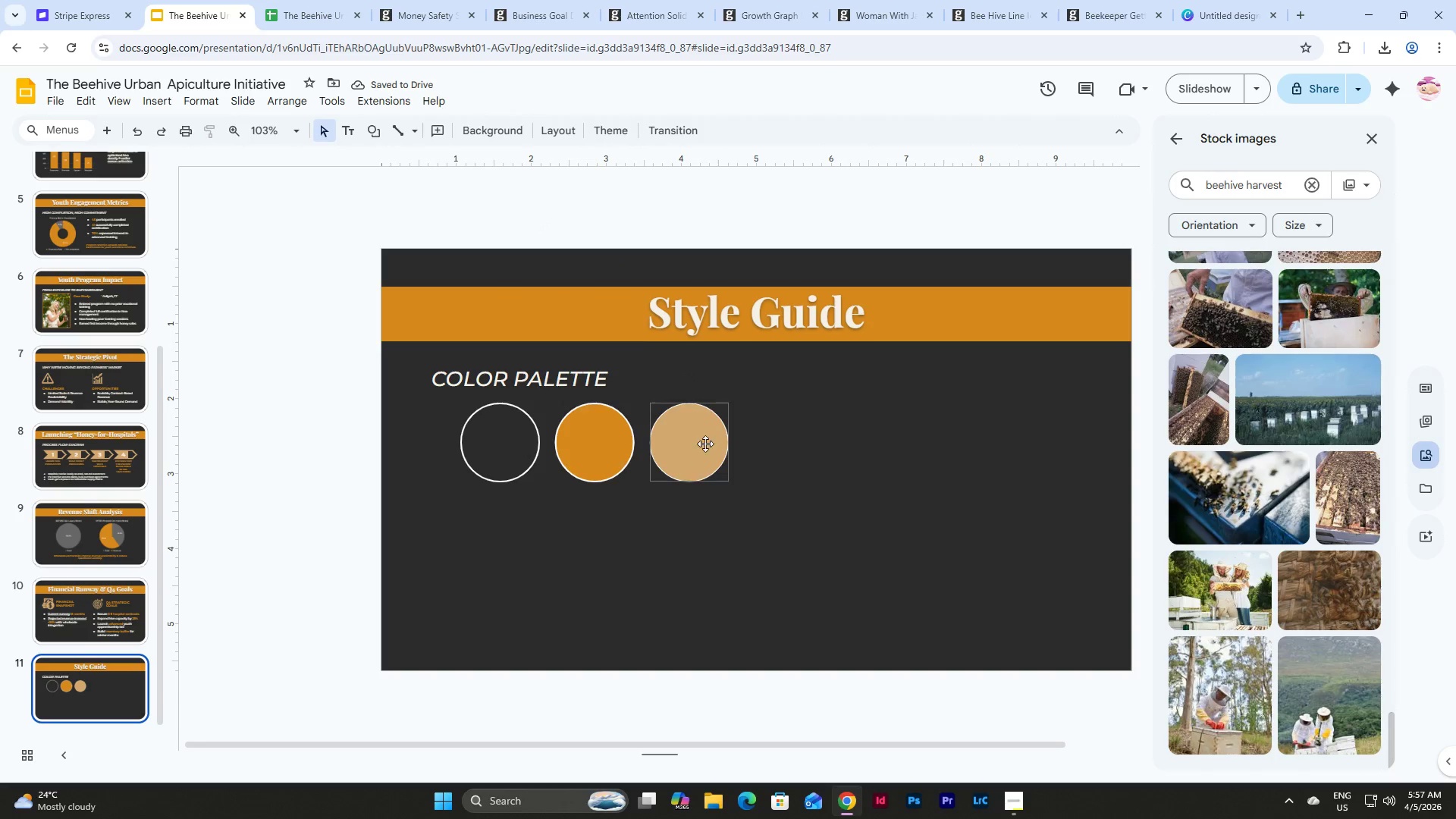 
left_click([683, 447])
 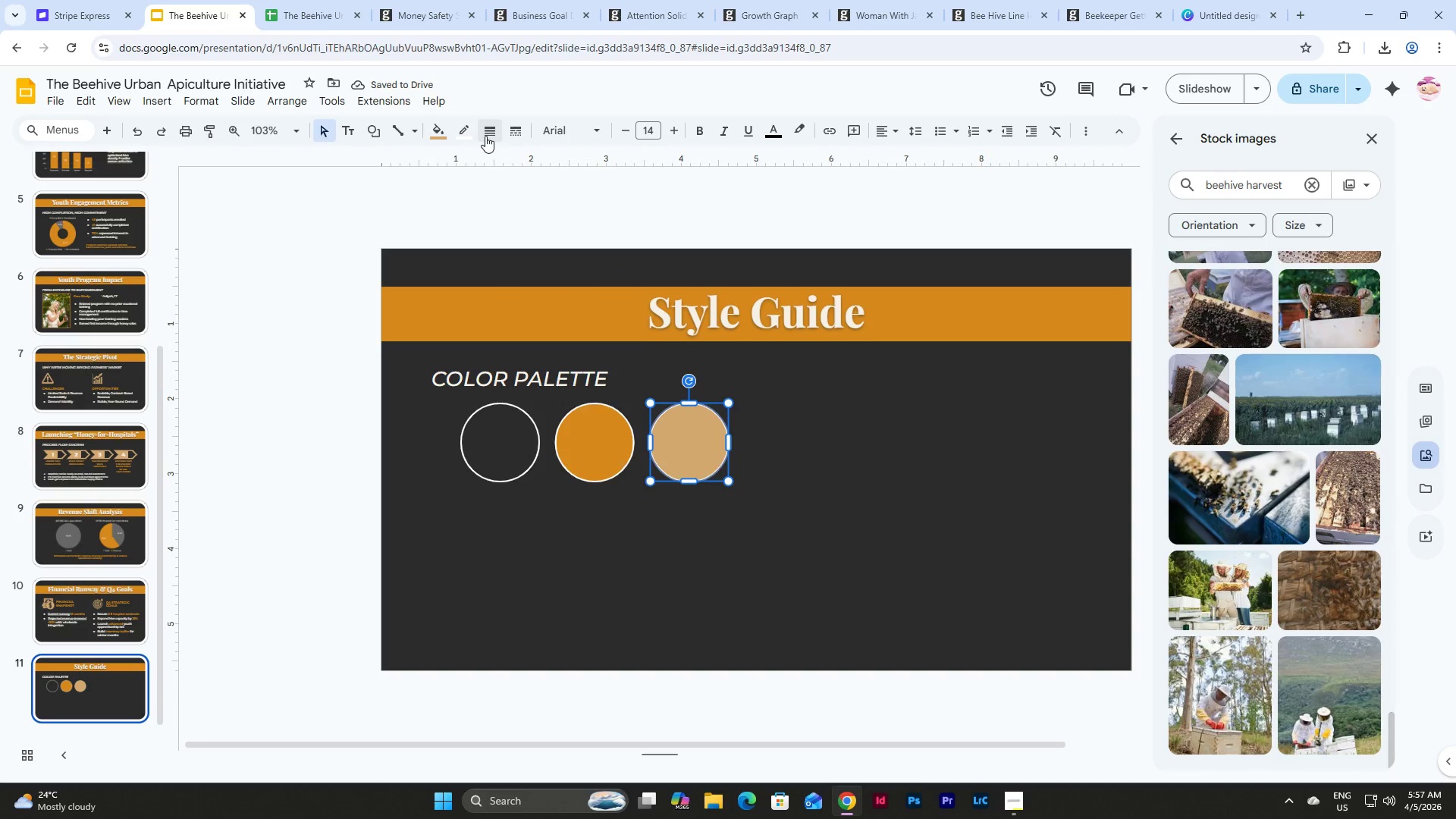 
left_click([485, 136])
 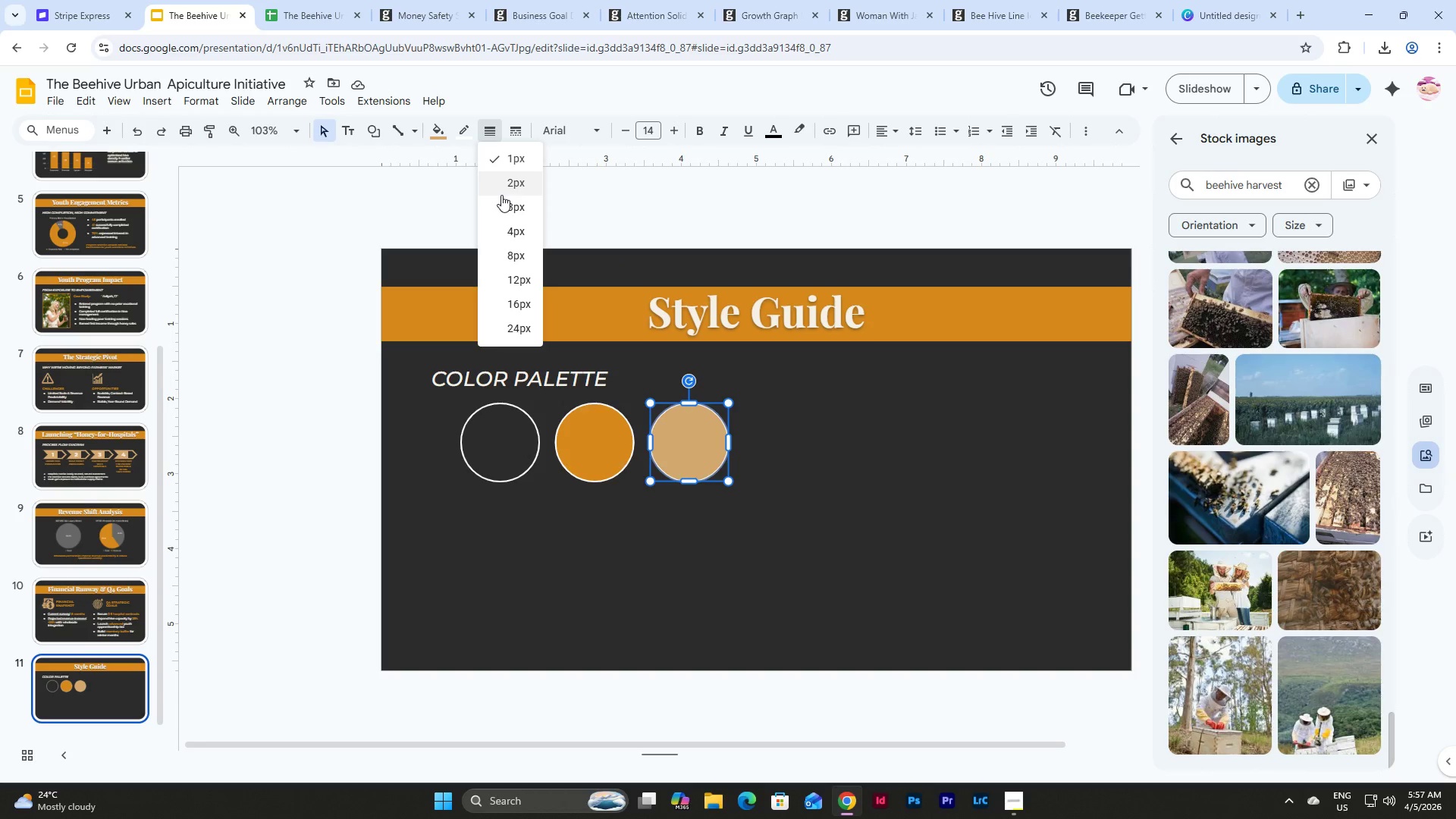 
left_click([501, 195])
 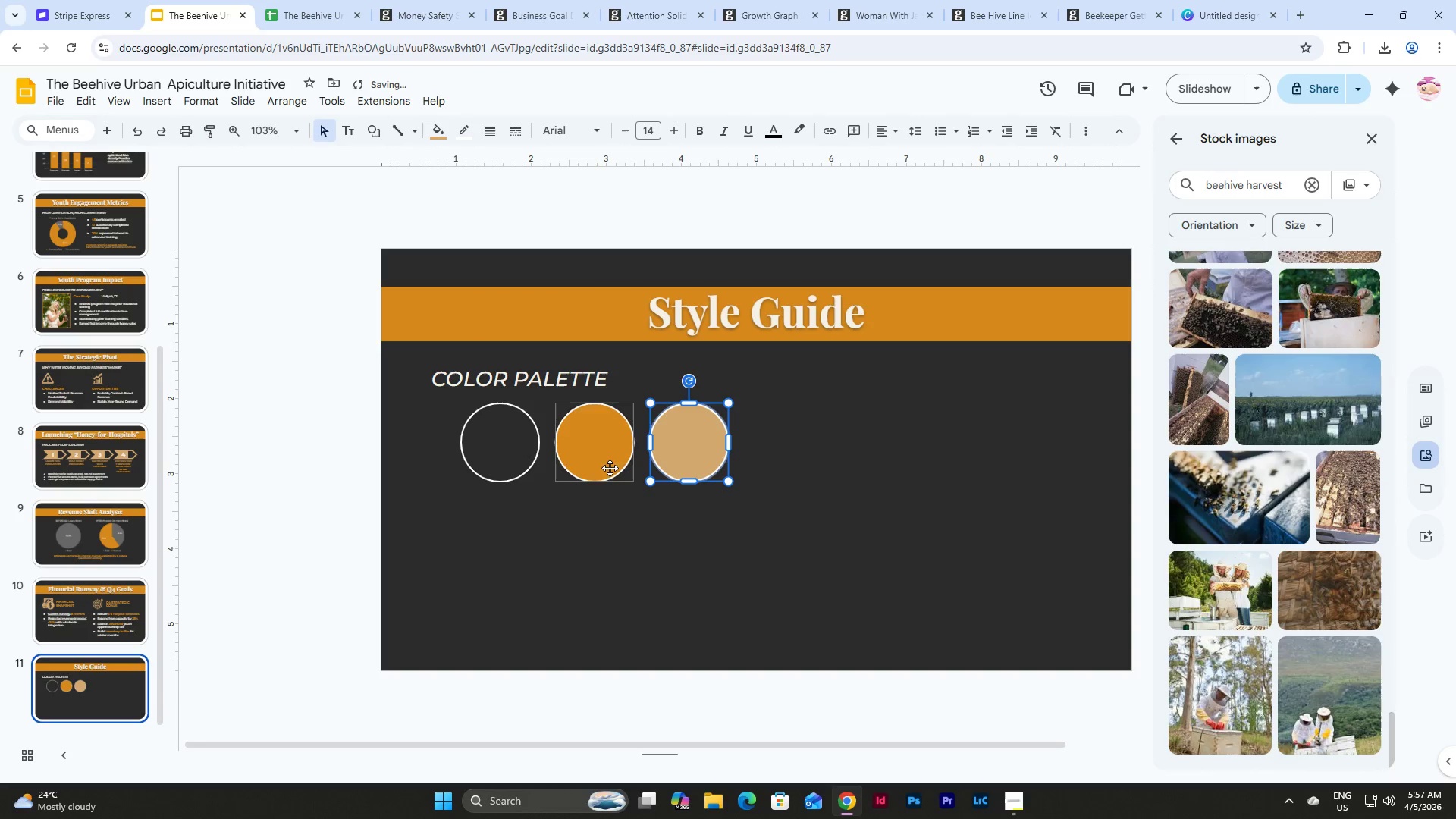 
left_click([603, 453])
 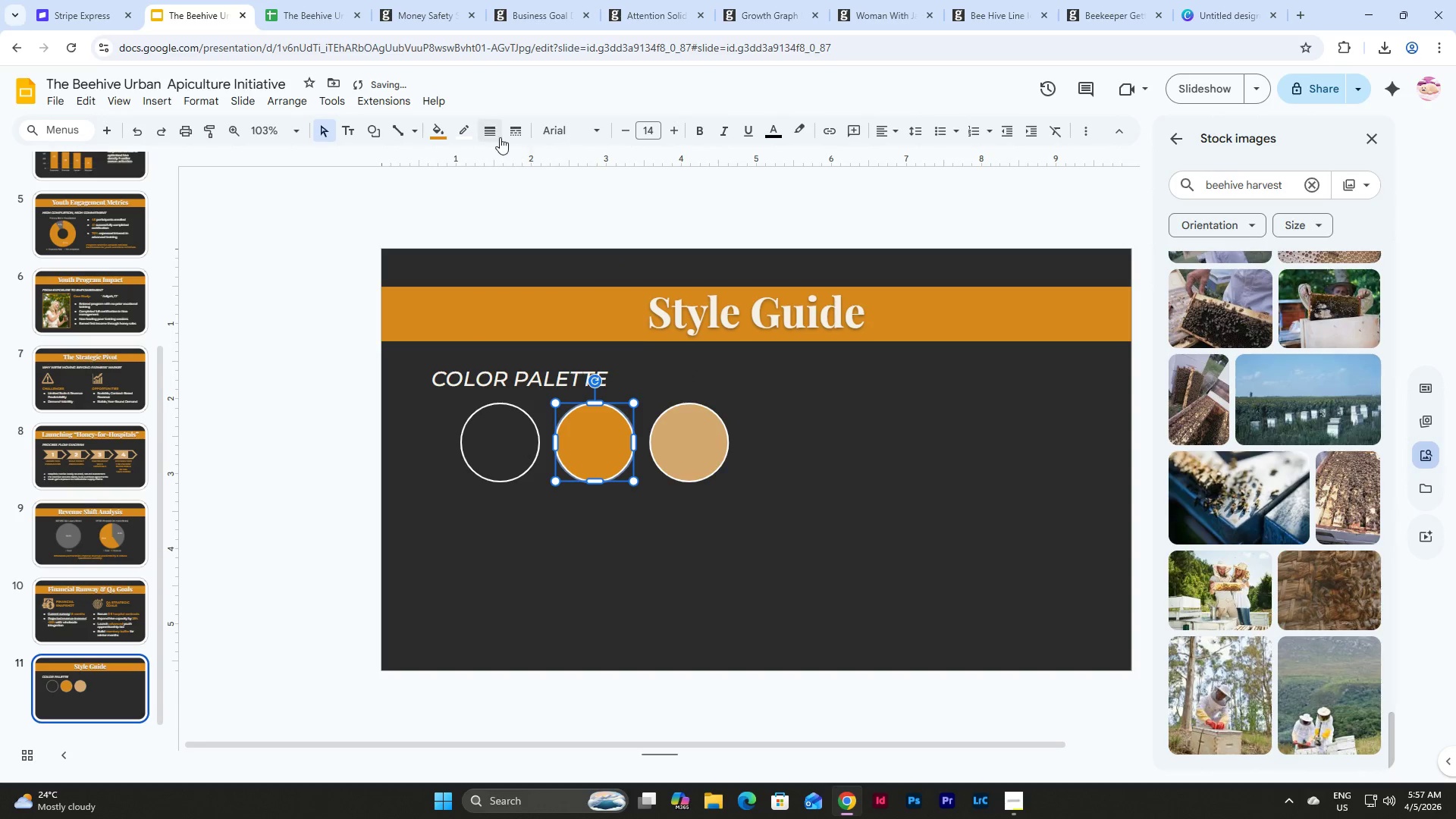 
left_click([493, 133])
 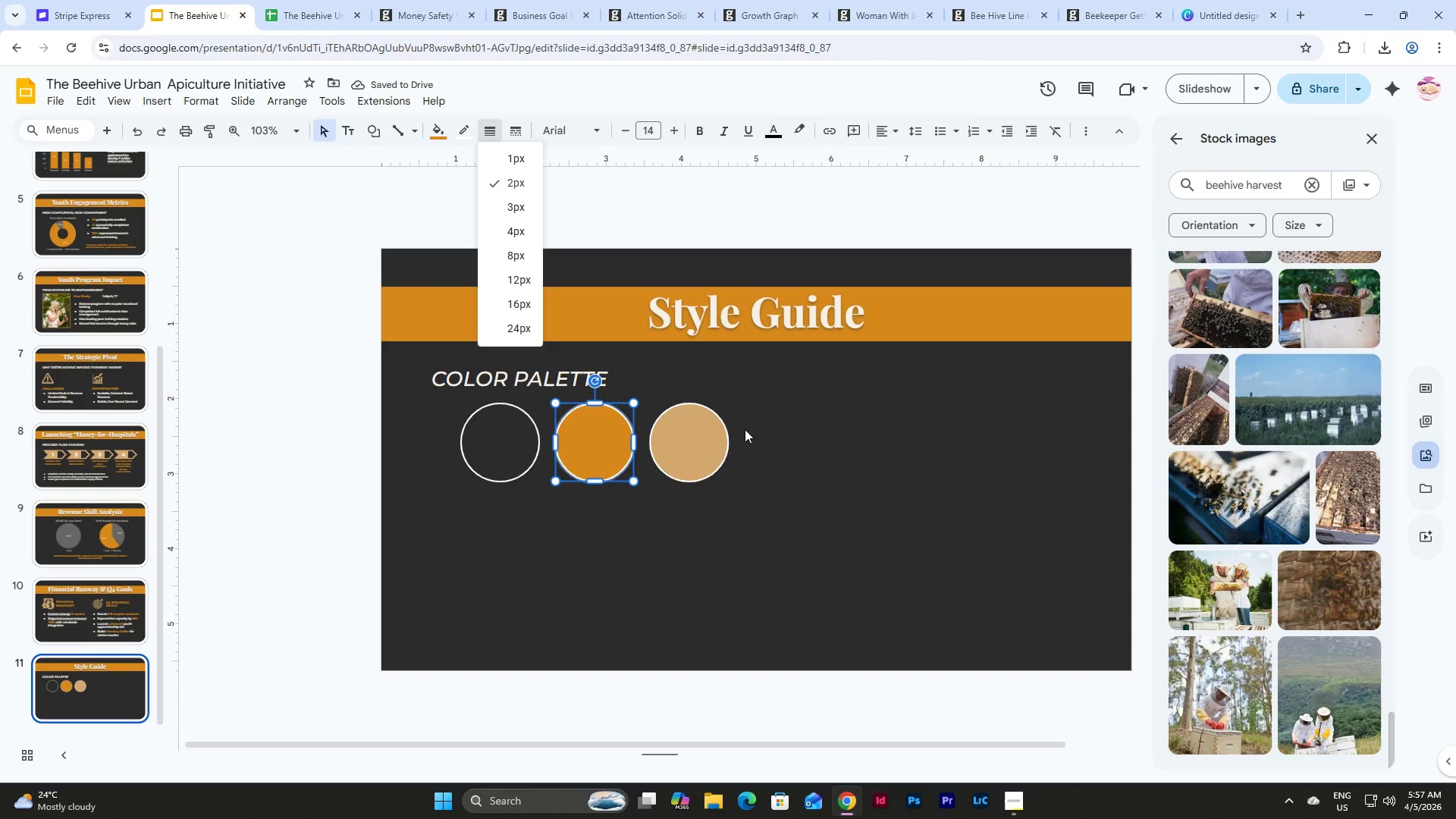 
left_click([704, 435])
 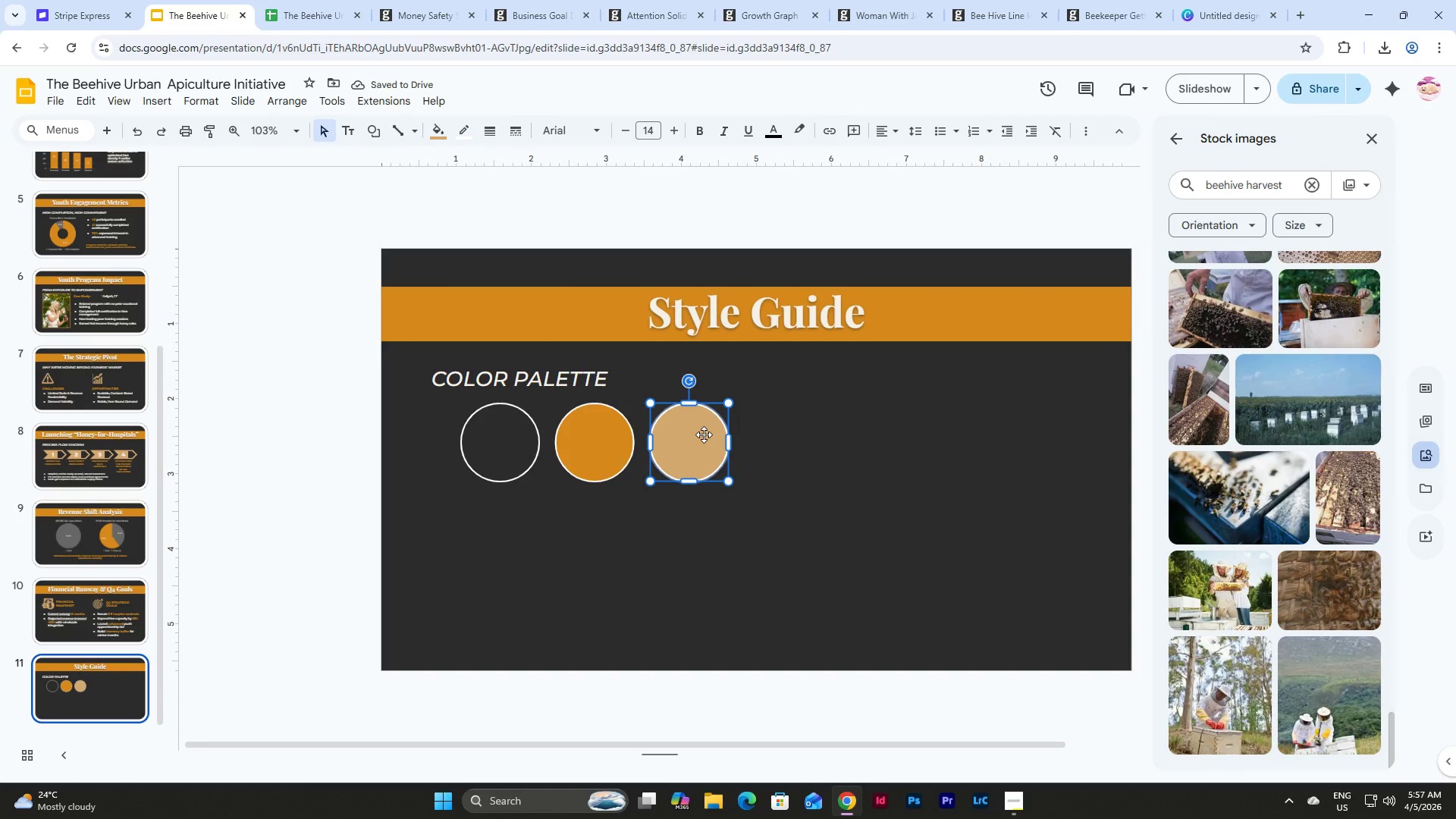 
key(Control+D)
 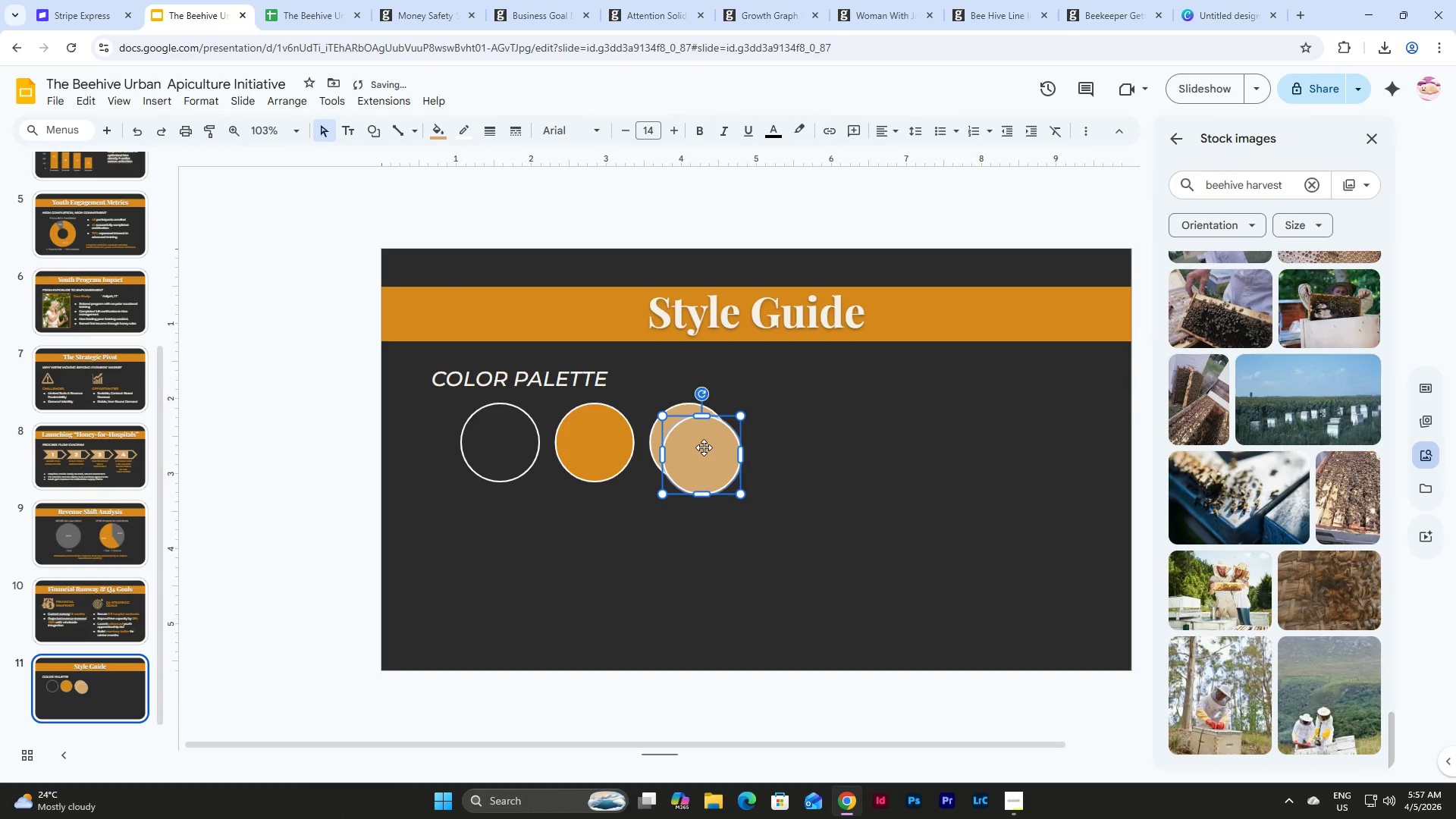 
left_click_drag(start_coordinate=[704, 447], to_coordinate=[789, 435])
 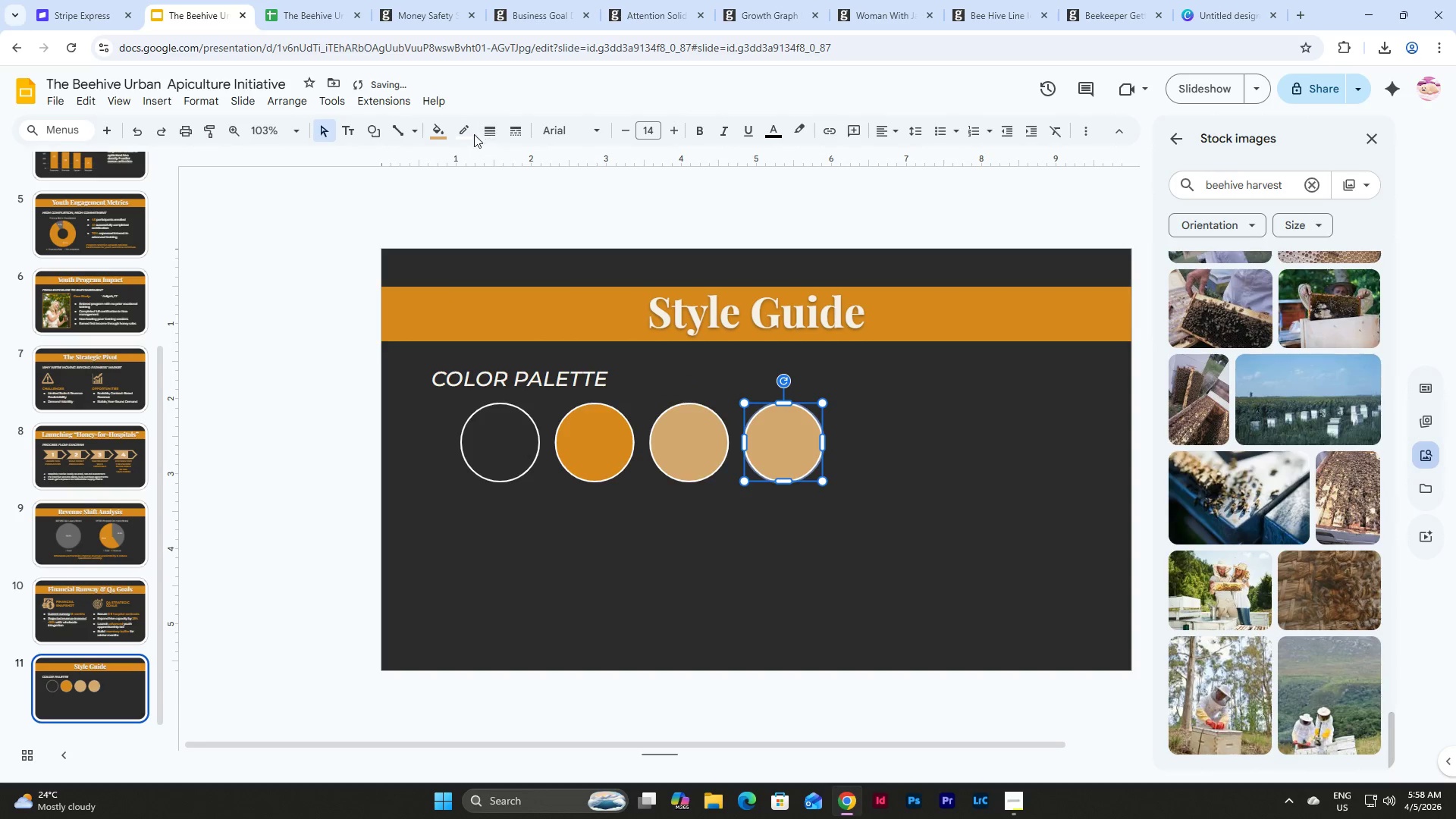 
left_click([435, 136])
 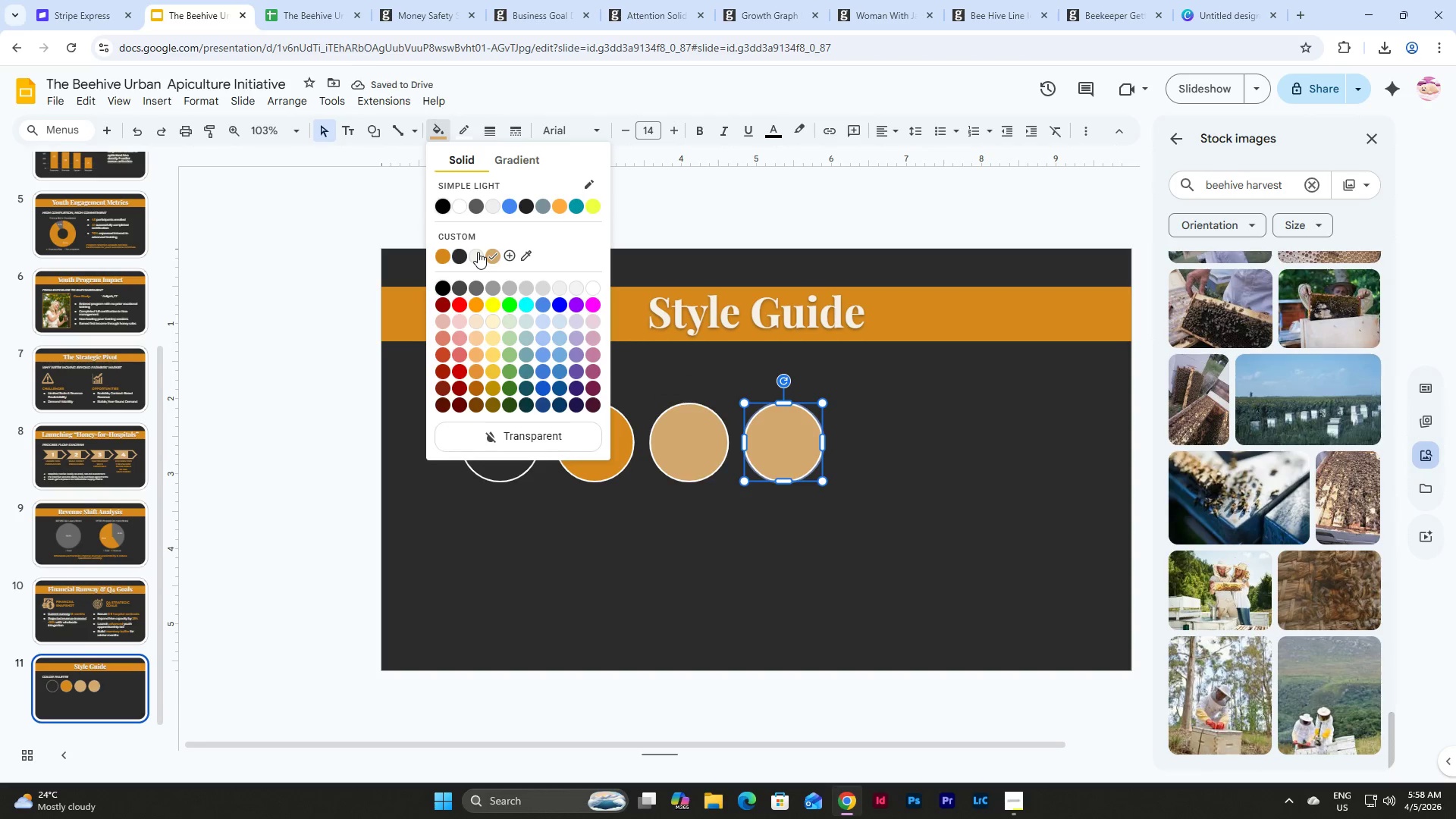 
left_click([478, 252])
 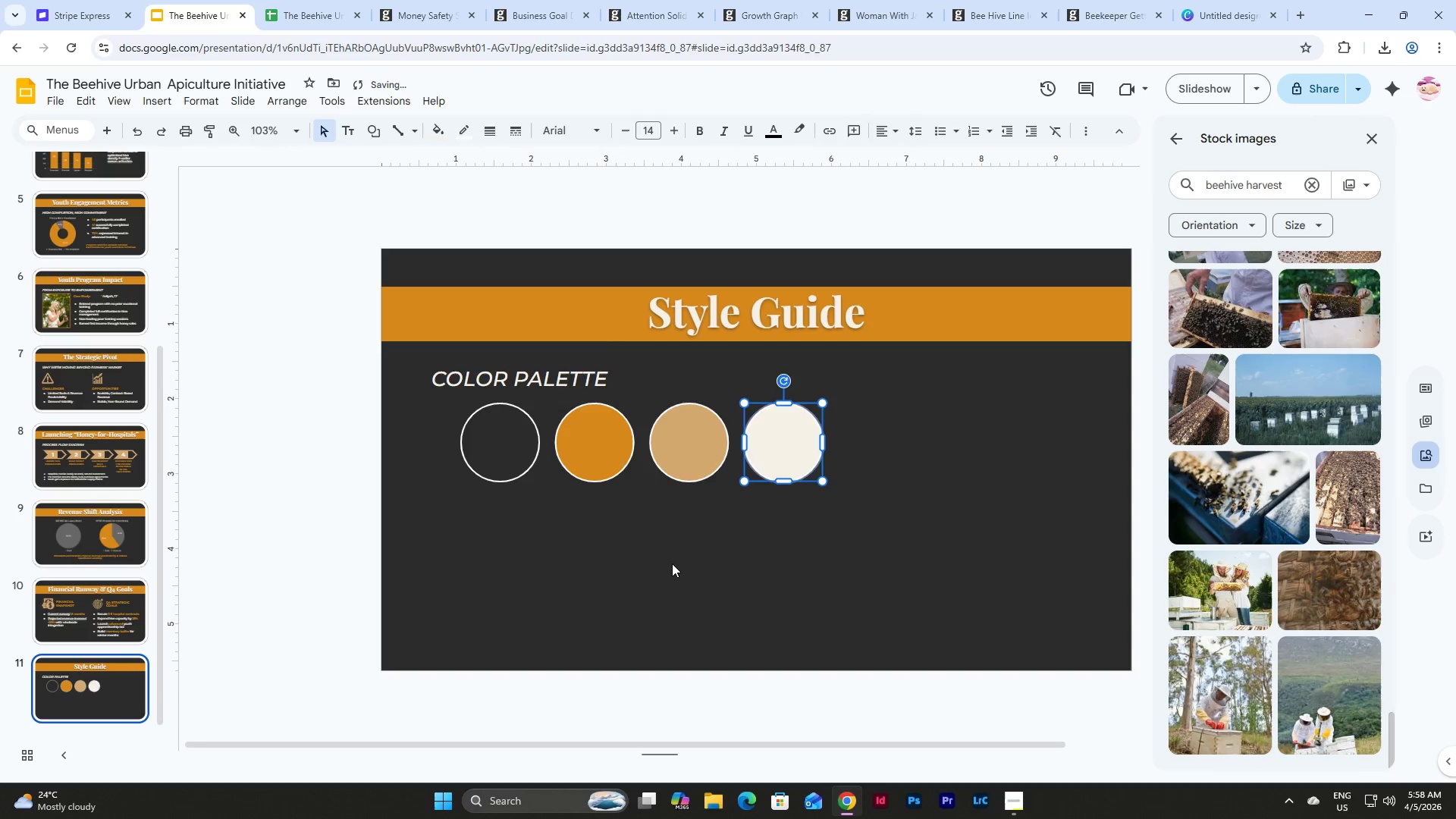 
left_click([672, 563])
 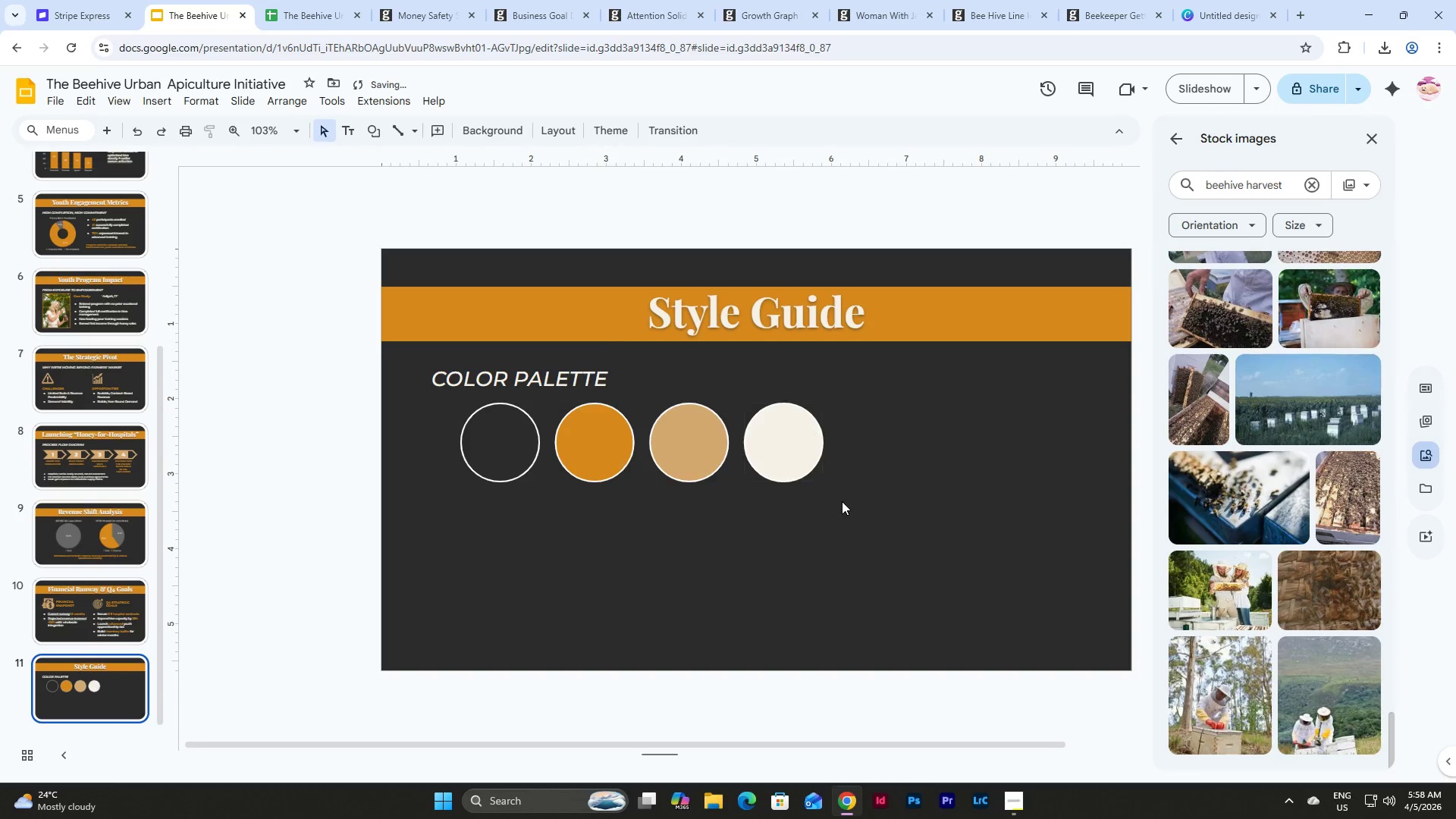 
left_click([842, 501])
 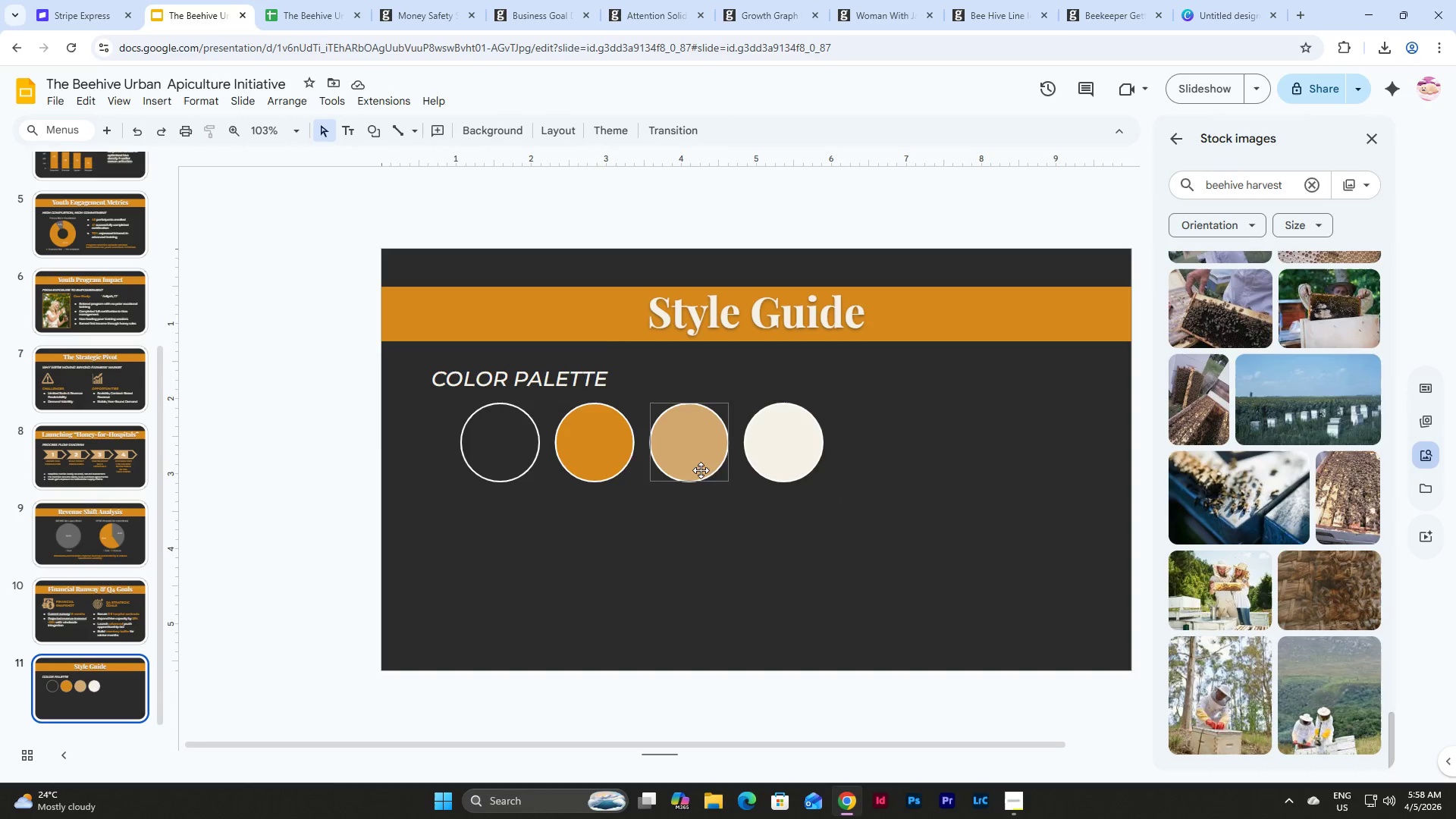 
left_click([503, 375])
 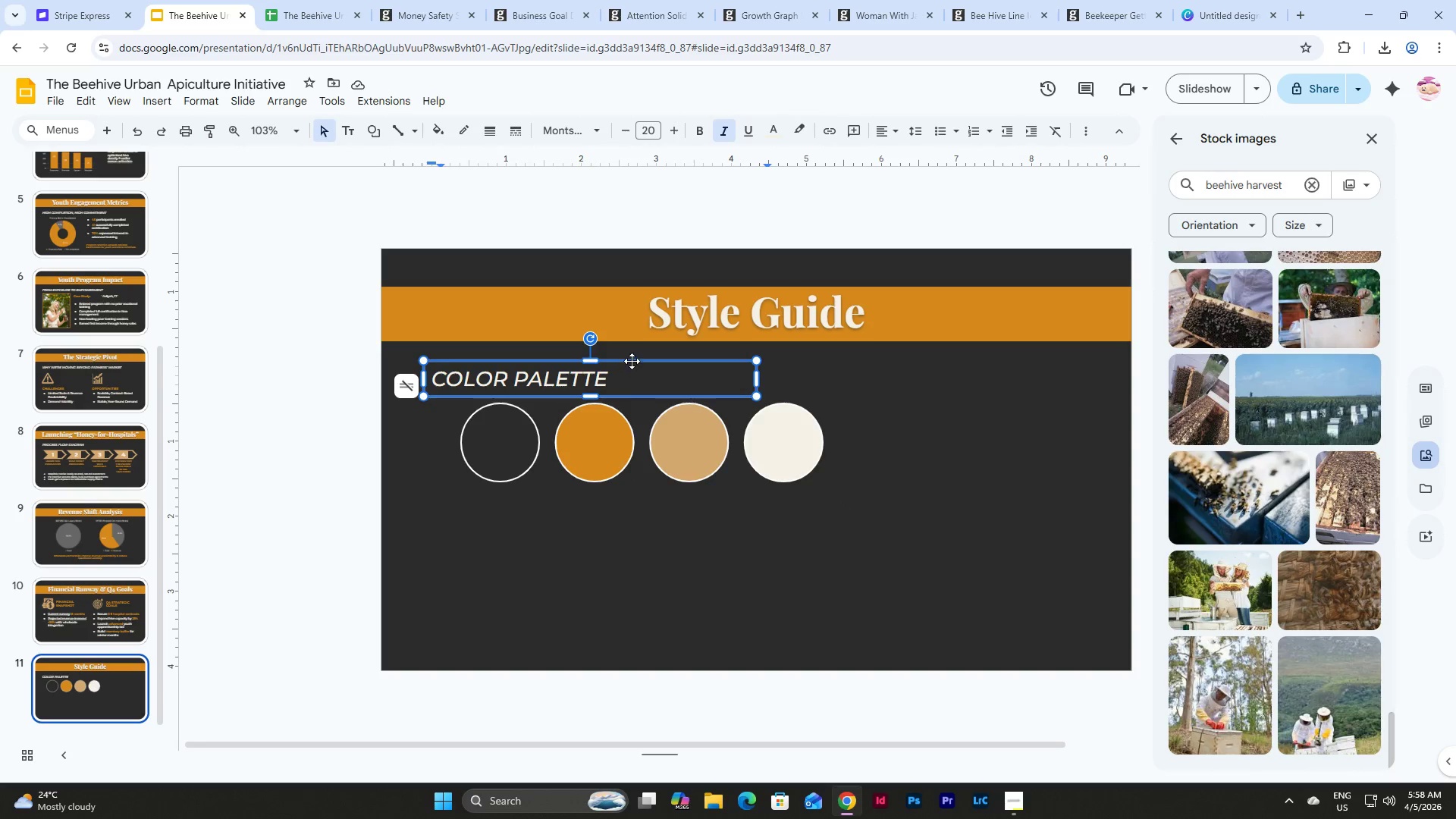 
left_click([632, 361])
 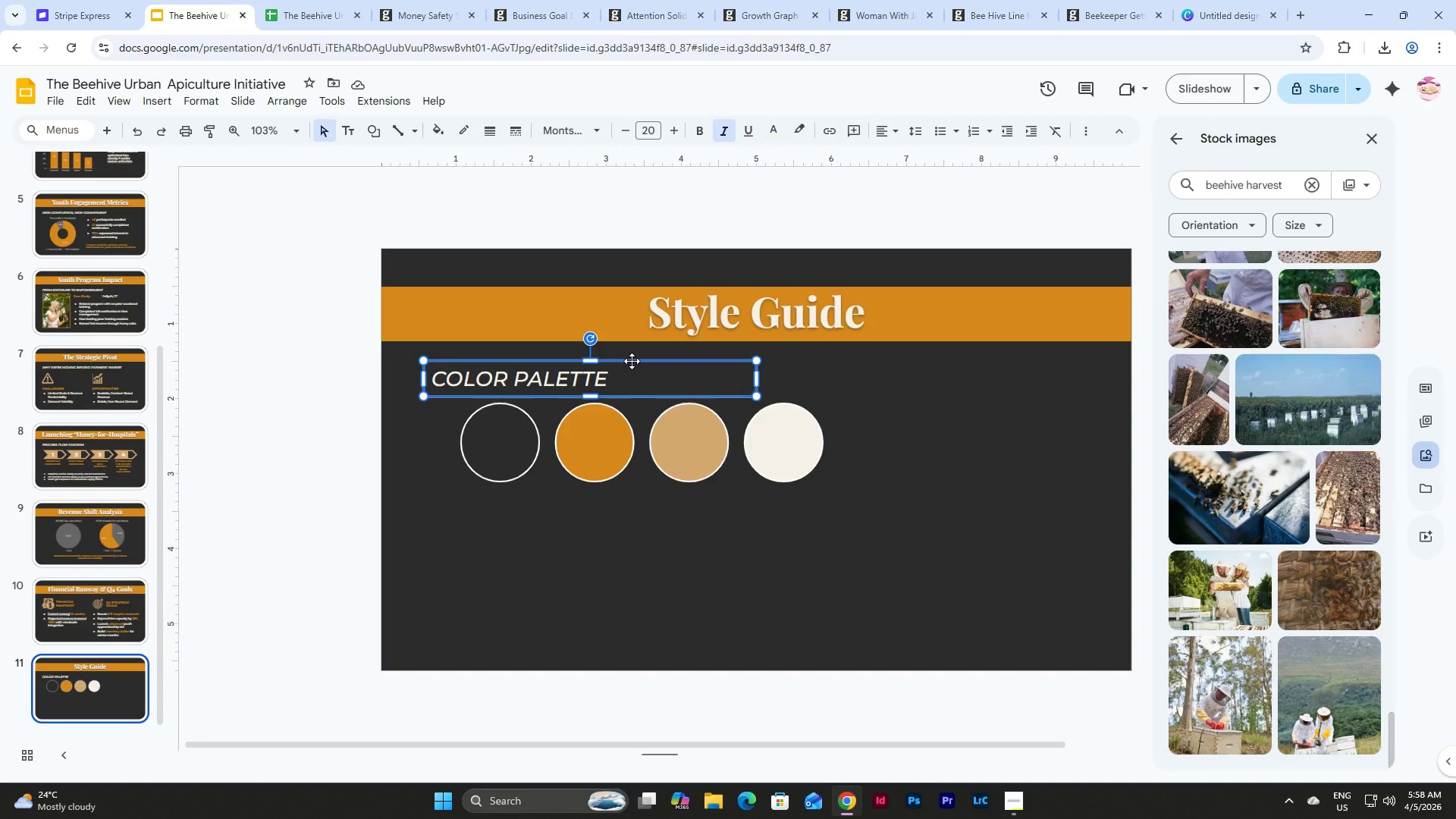 
key(Control+C)
 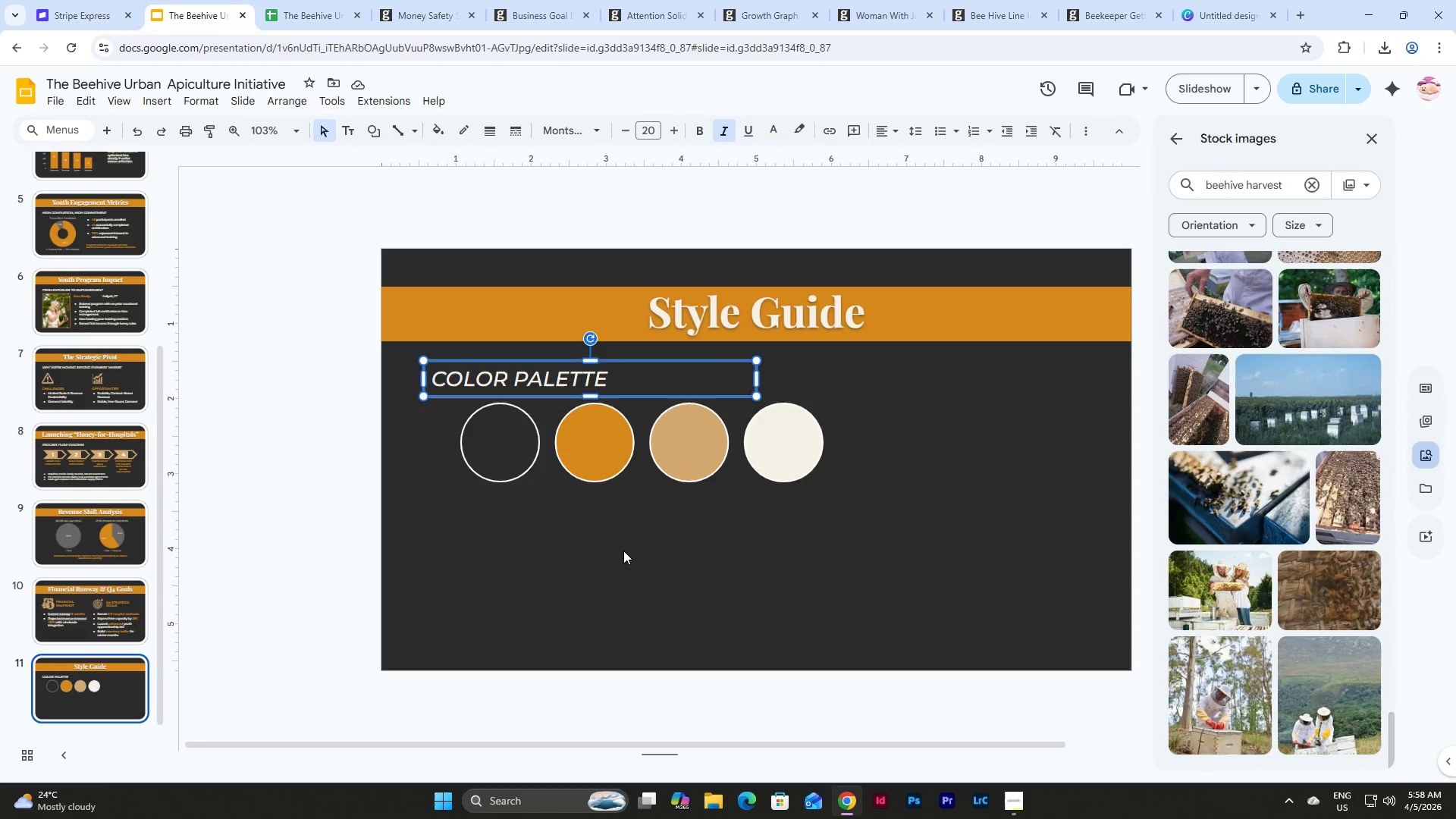 
left_click([623, 551])
 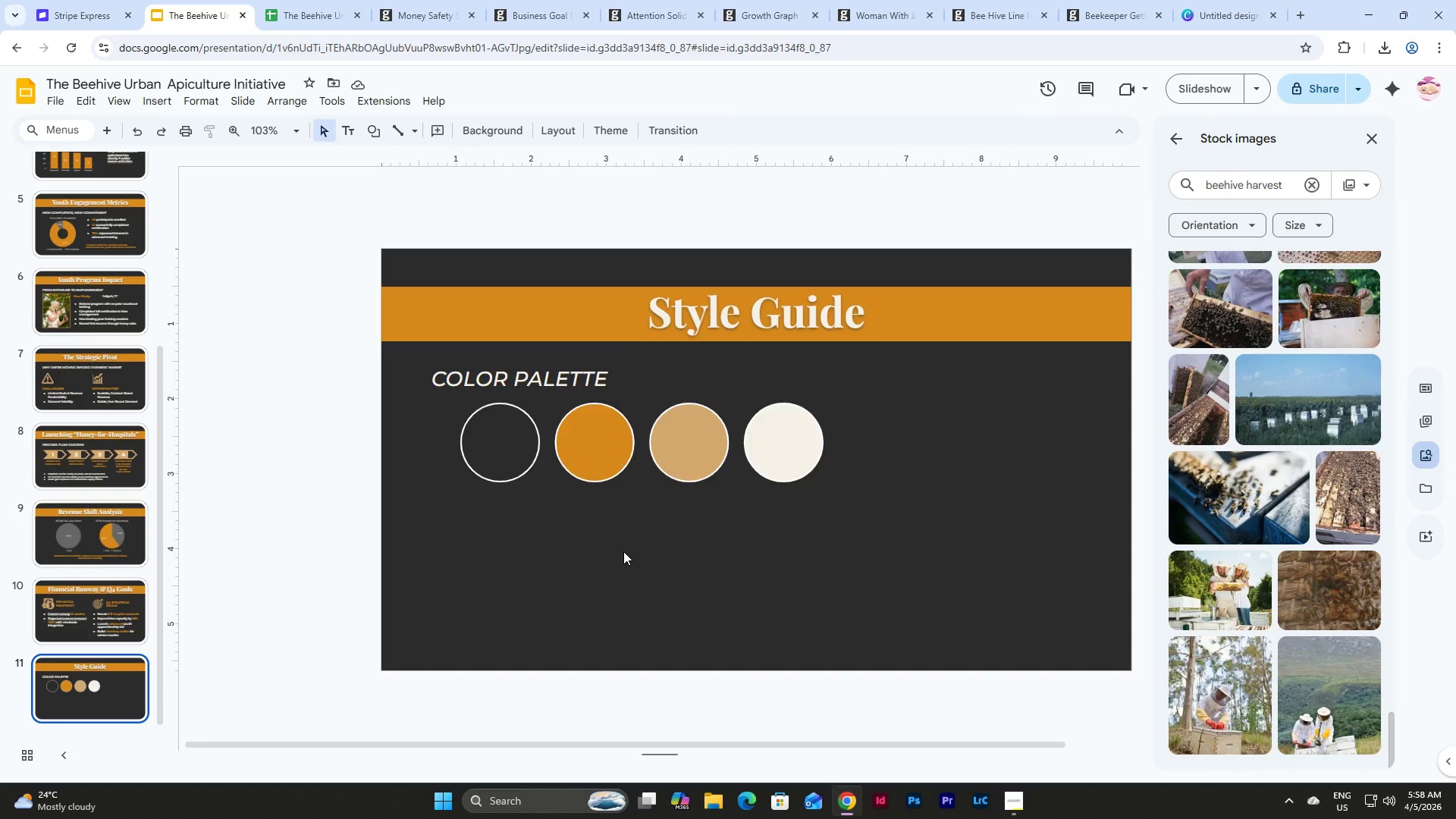 
key(Control+V)
 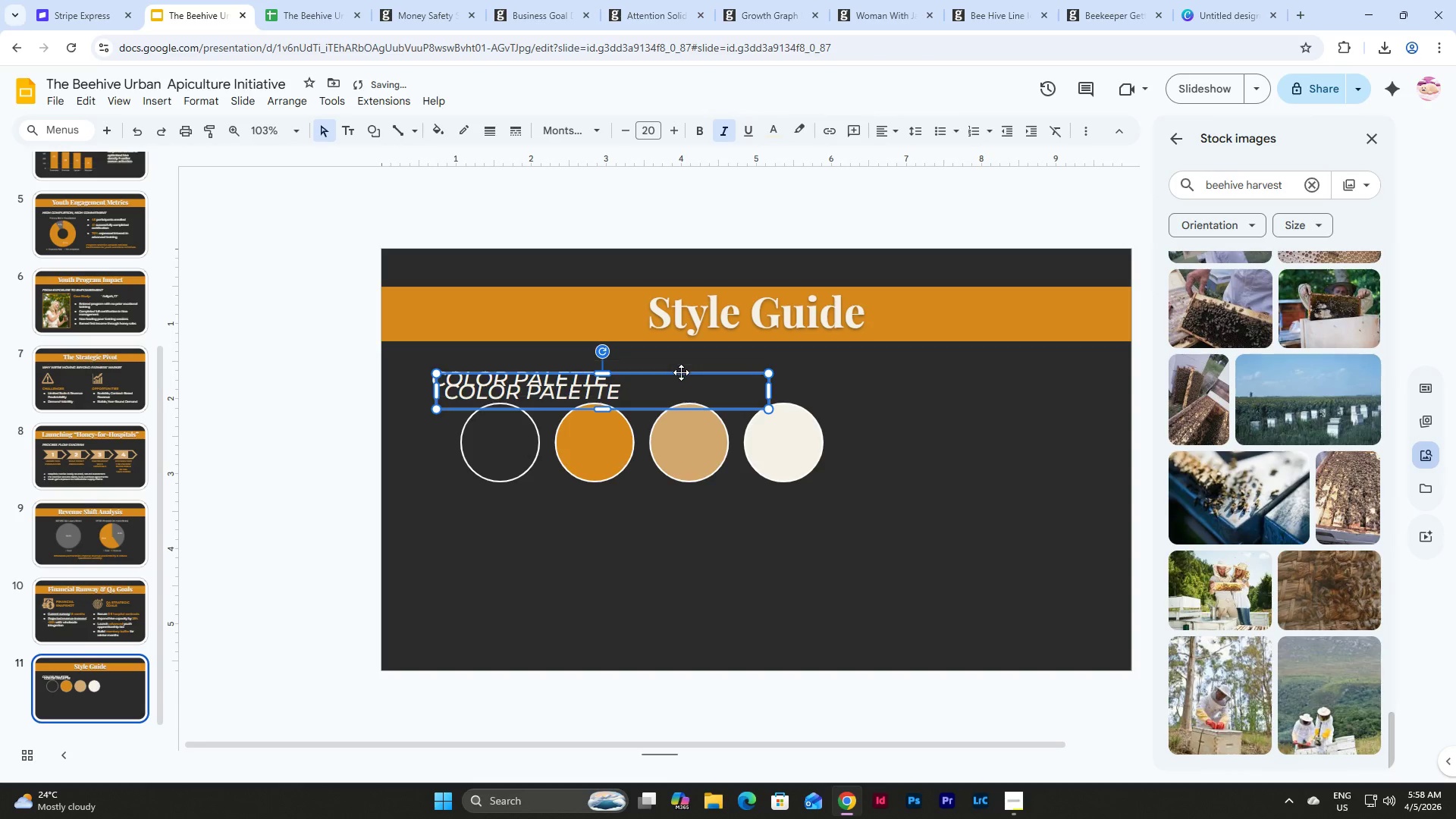 
left_click_drag(start_coordinate=[681, 372], to_coordinate=[708, 488])
 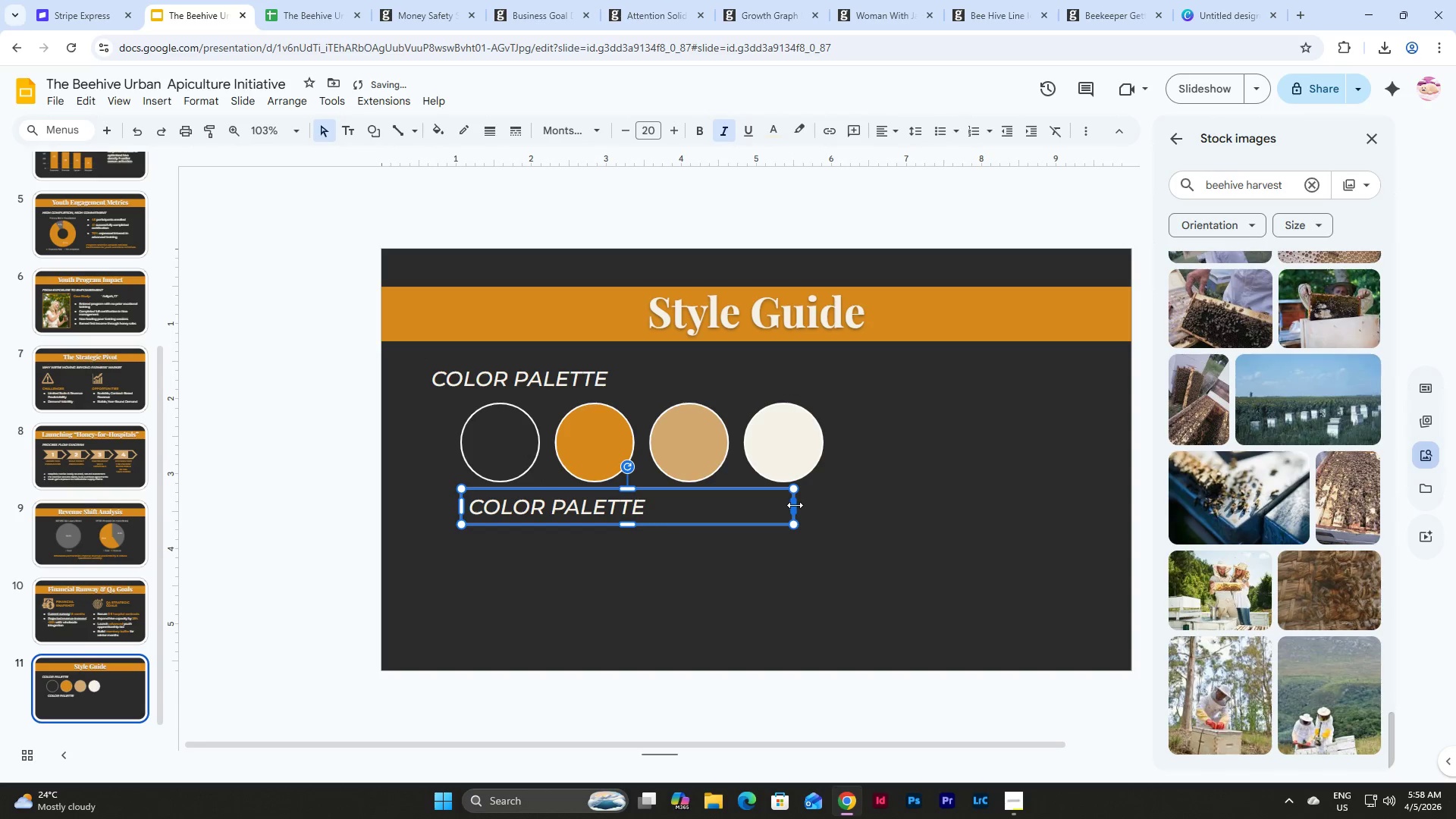 
left_click_drag(start_coordinate=[795, 505], to_coordinate=[541, 513])
 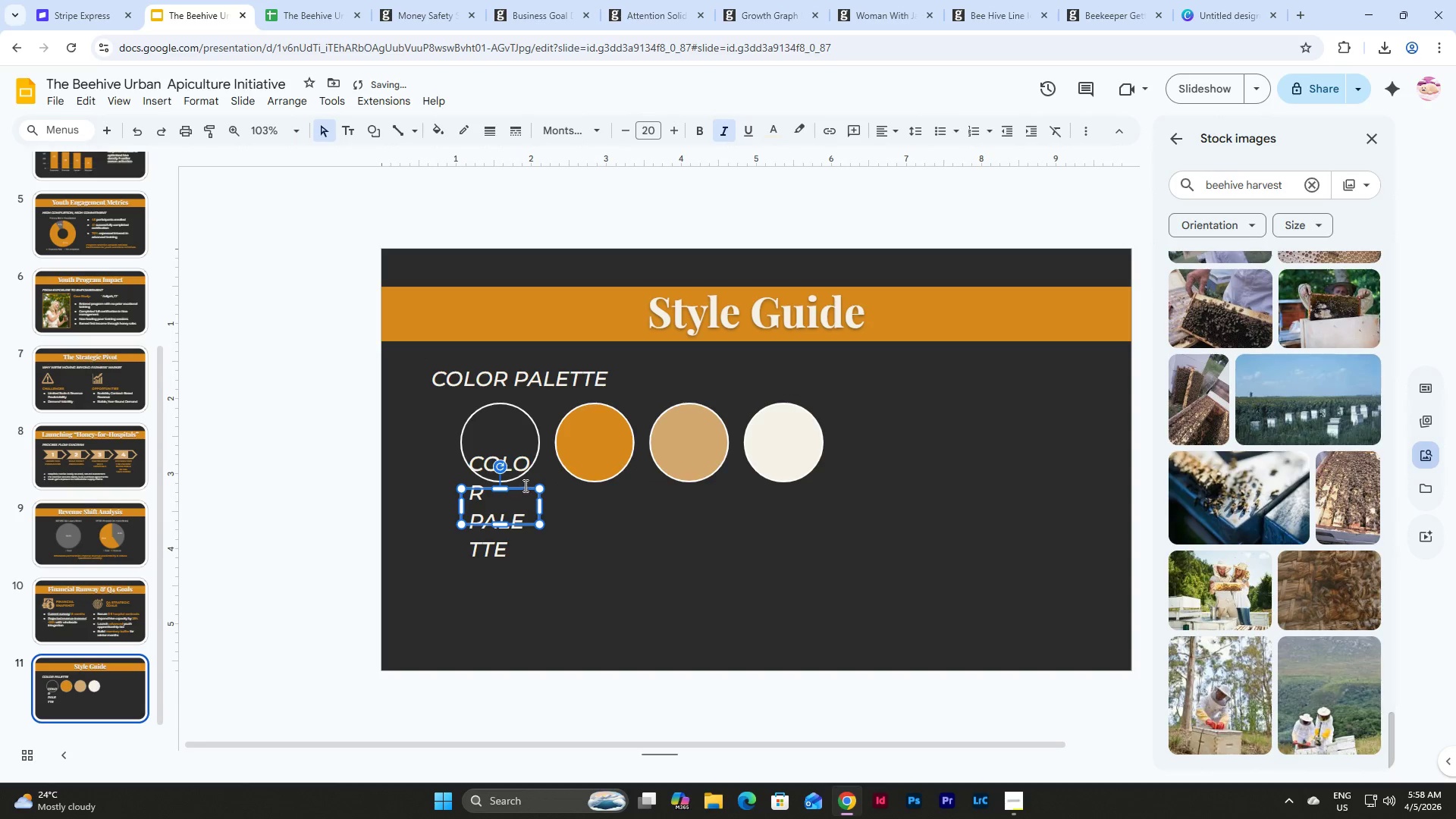 
double_click([526, 592])
 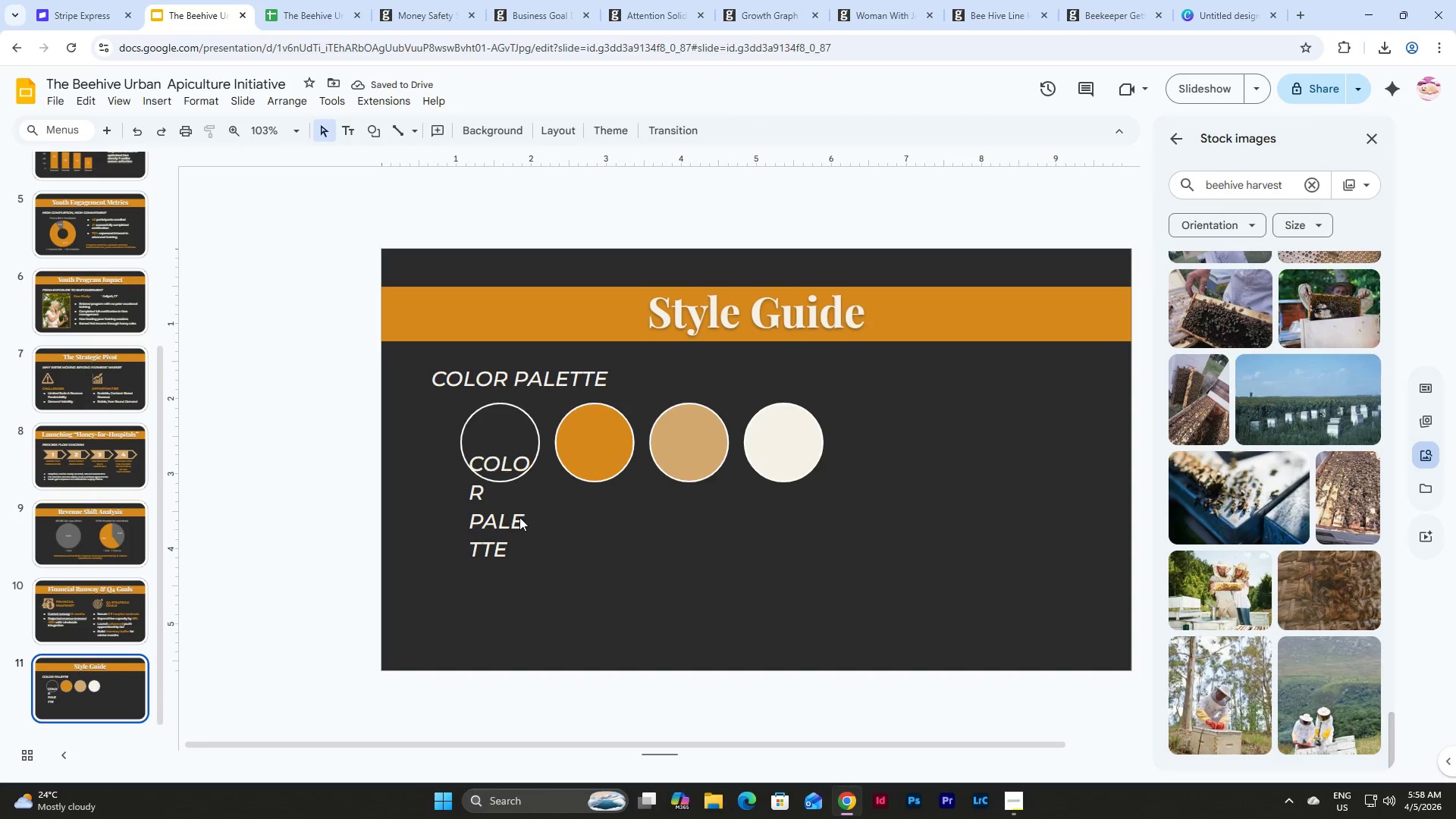 
left_click([519, 517])
 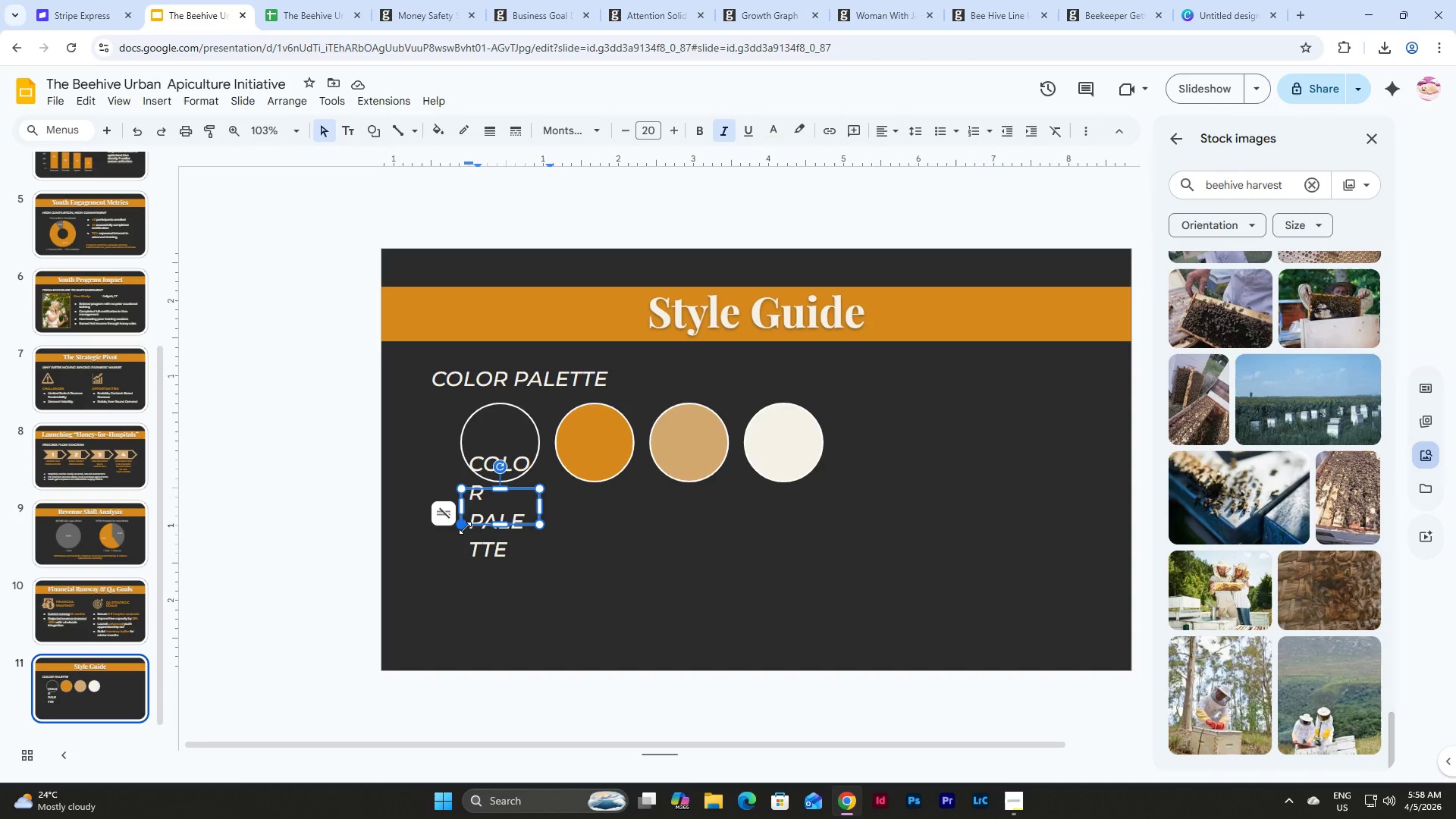 
left_click([475, 526])
 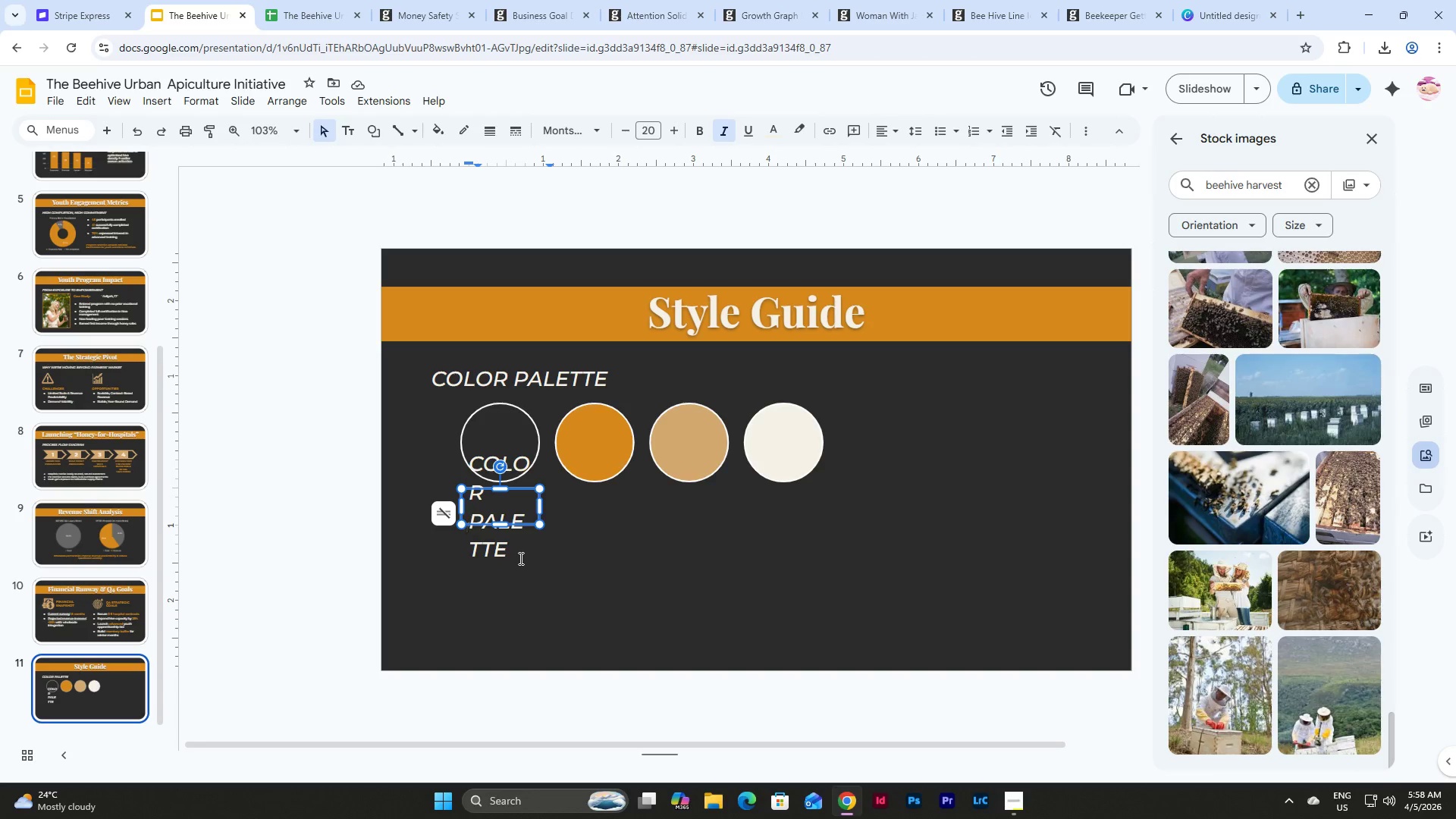 
left_click_drag(start_coordinate=[519, 558], to_coordinate=[448, 416])
 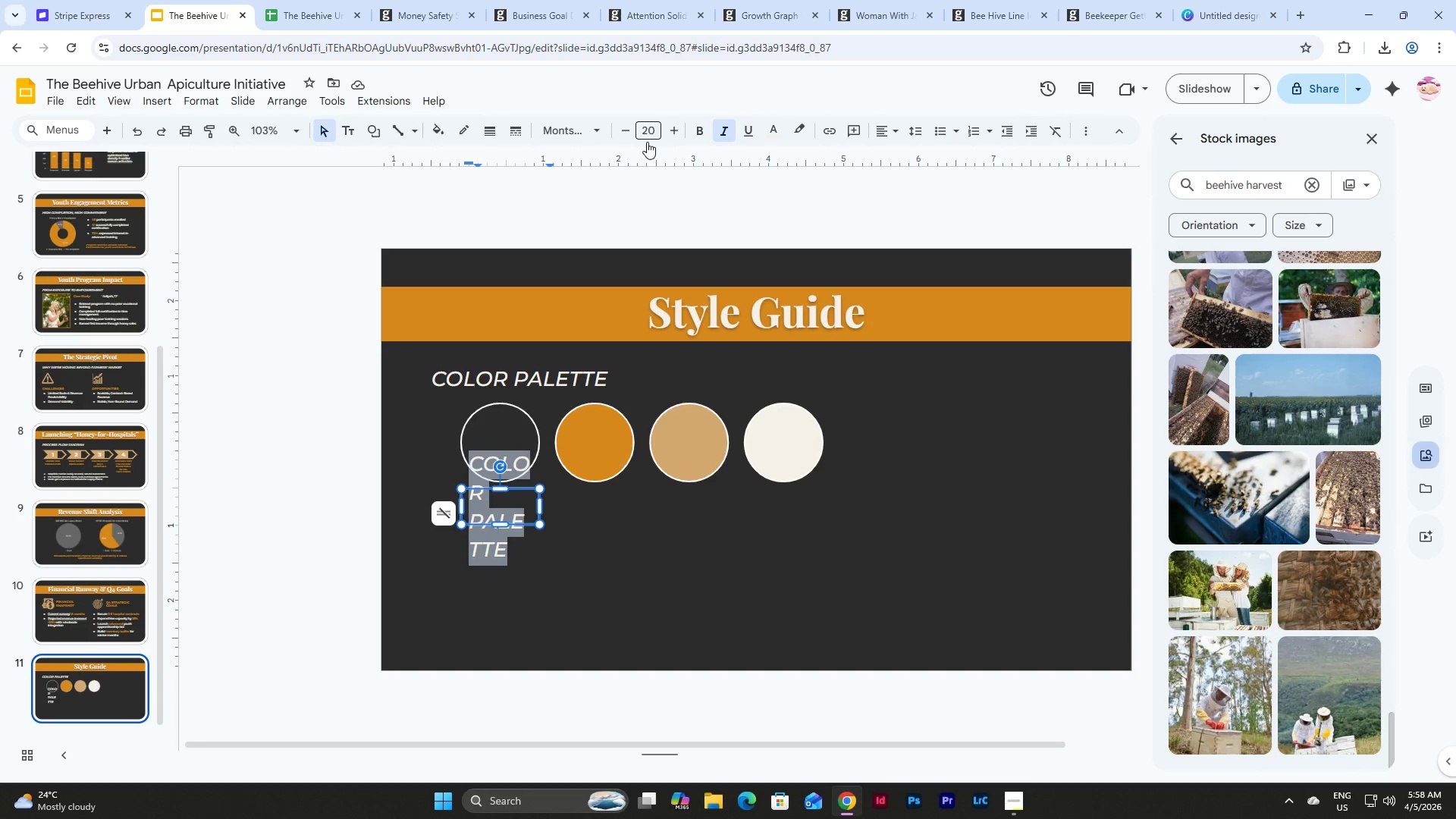 
left_click([655, 125])
 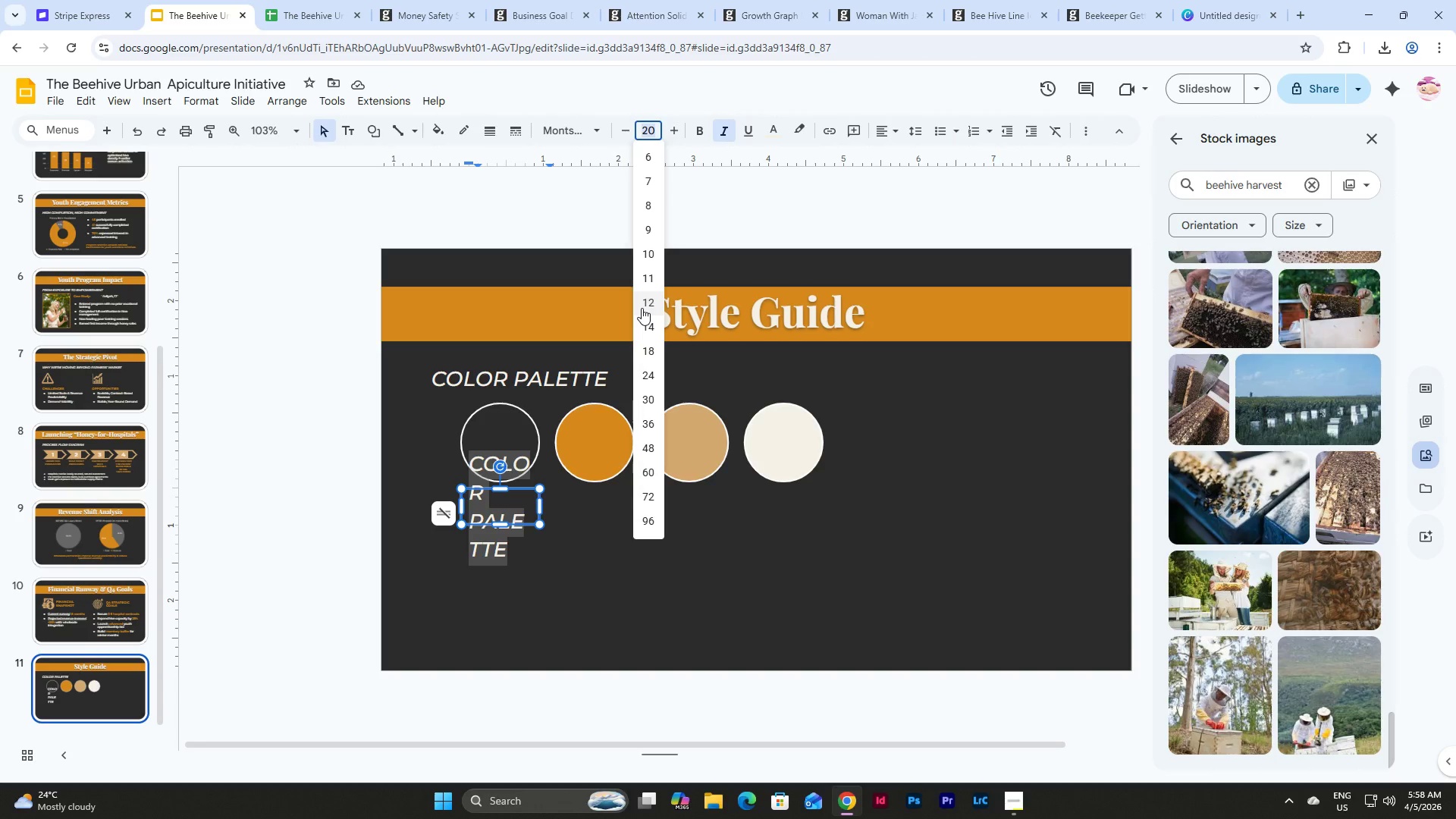 
left_click([642, 308])
 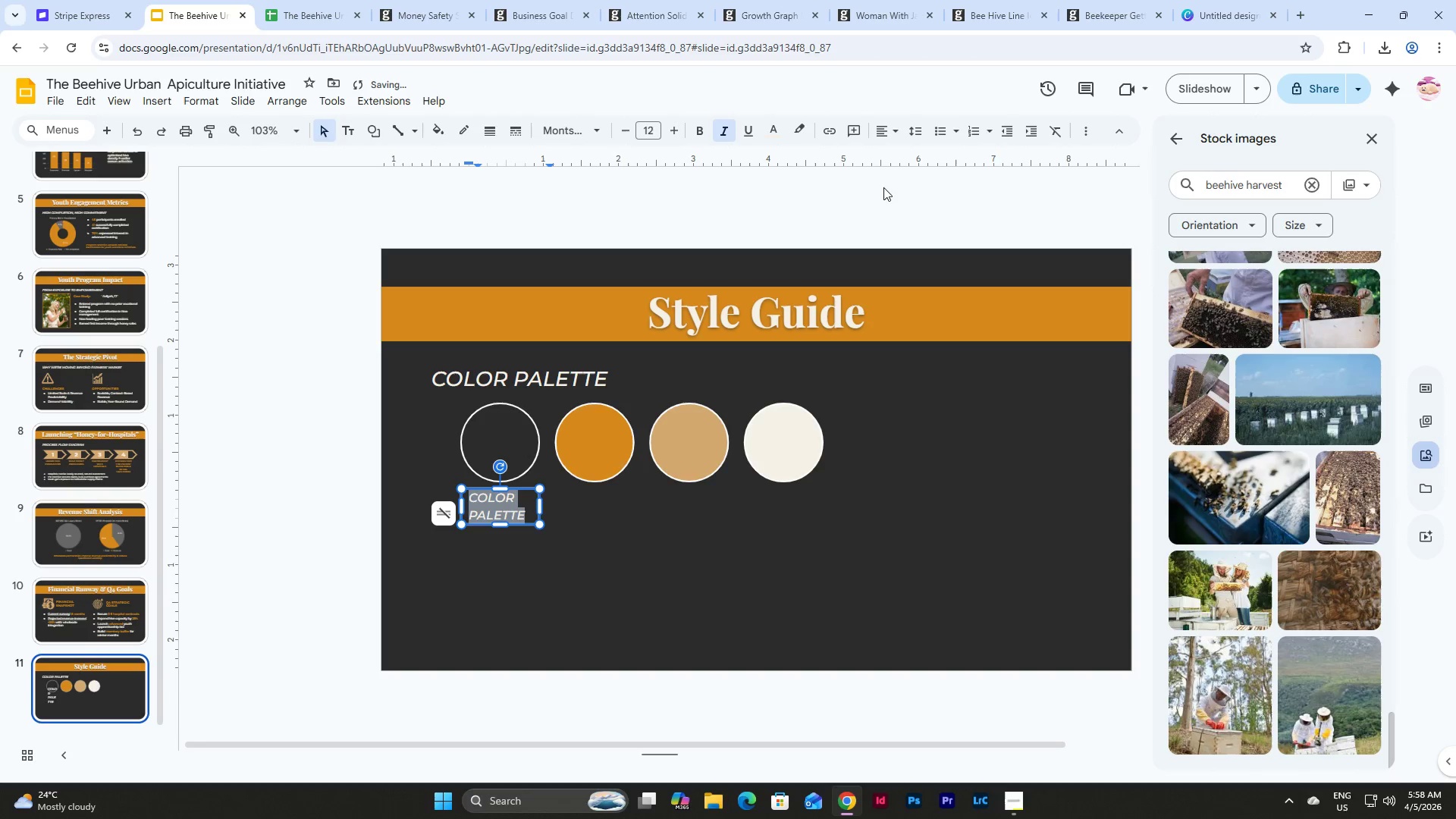 
left_click([890, 130])
 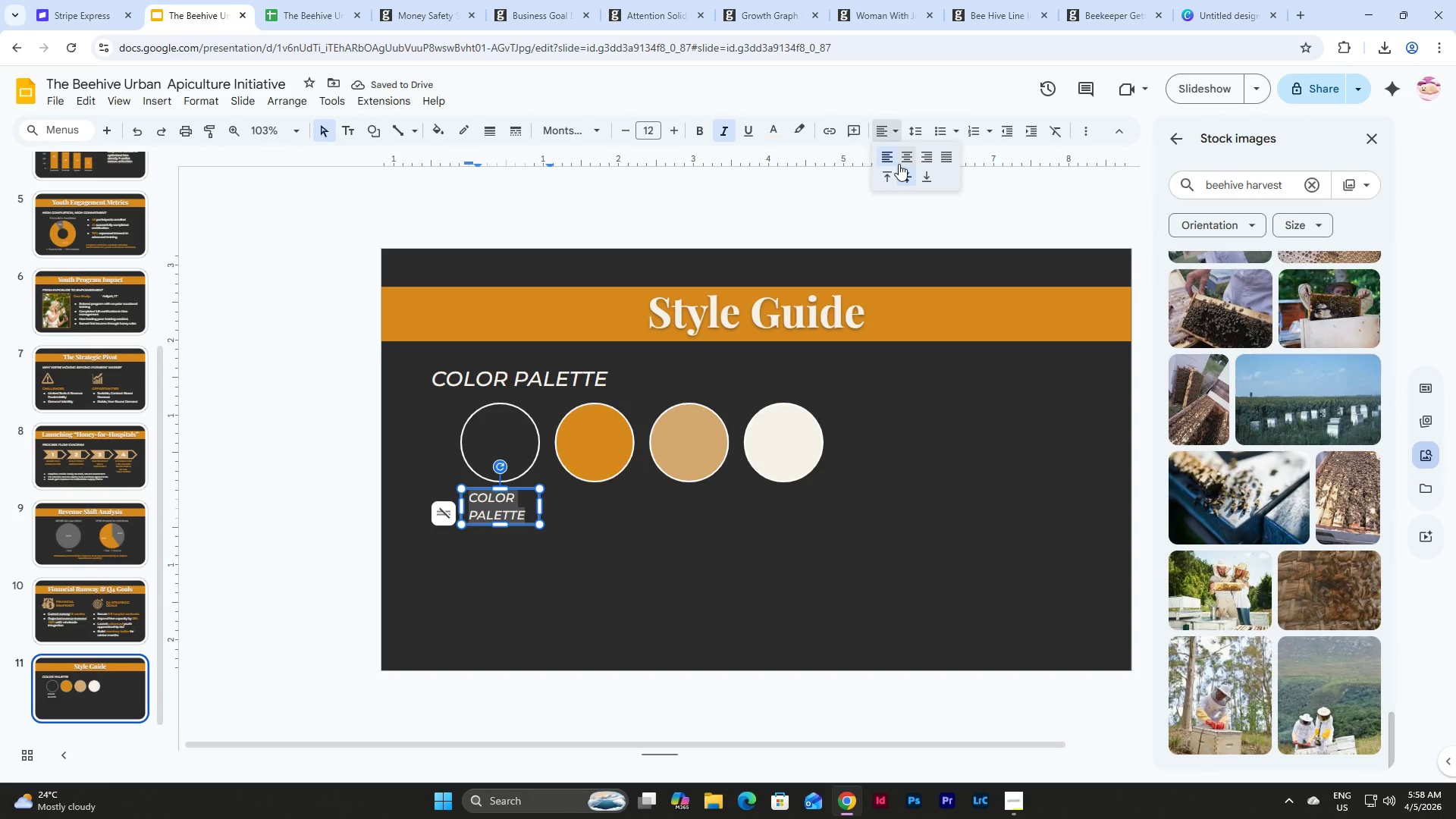 
left_click([912, 155])
 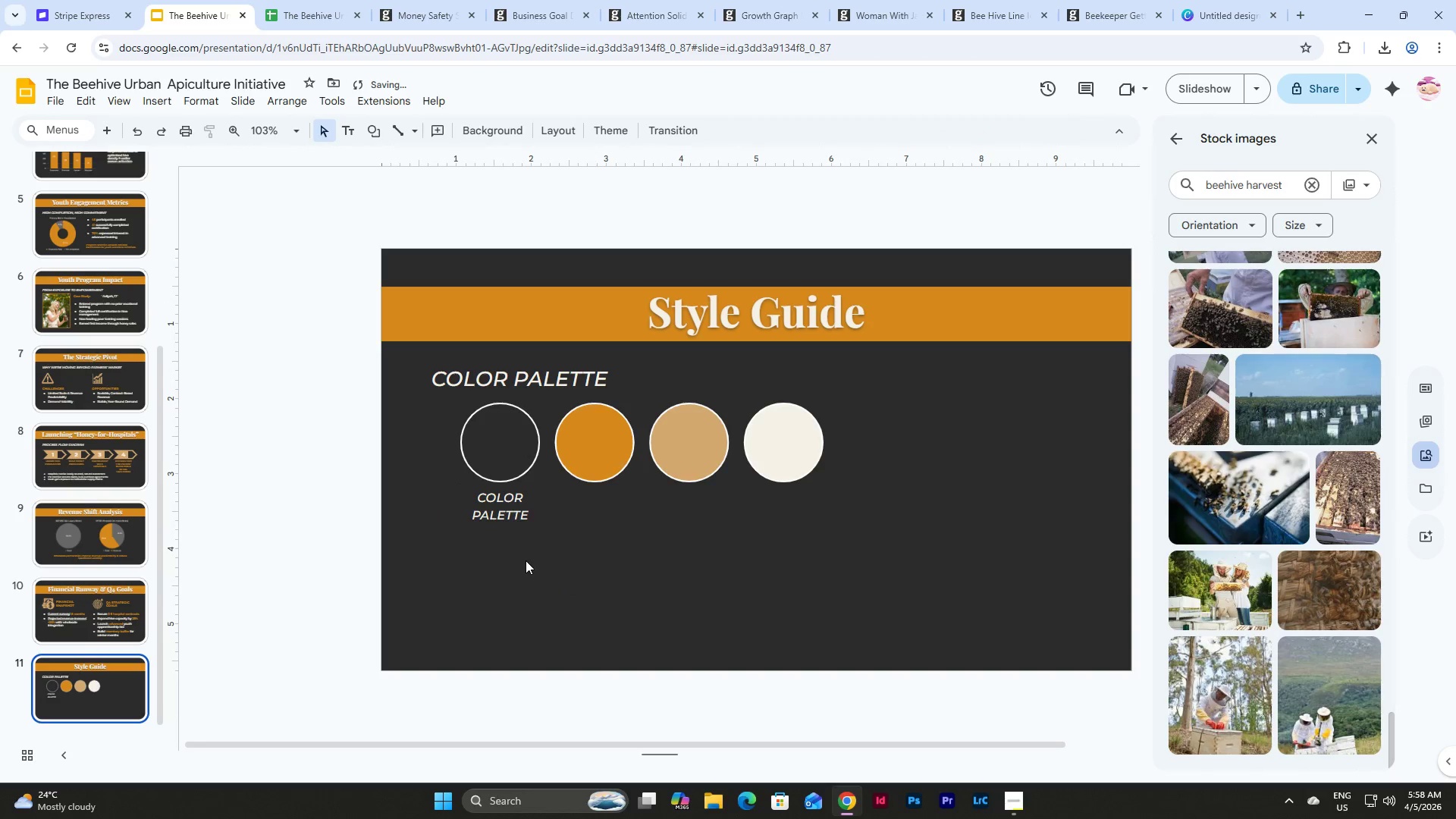 
double_click([522, 506])
 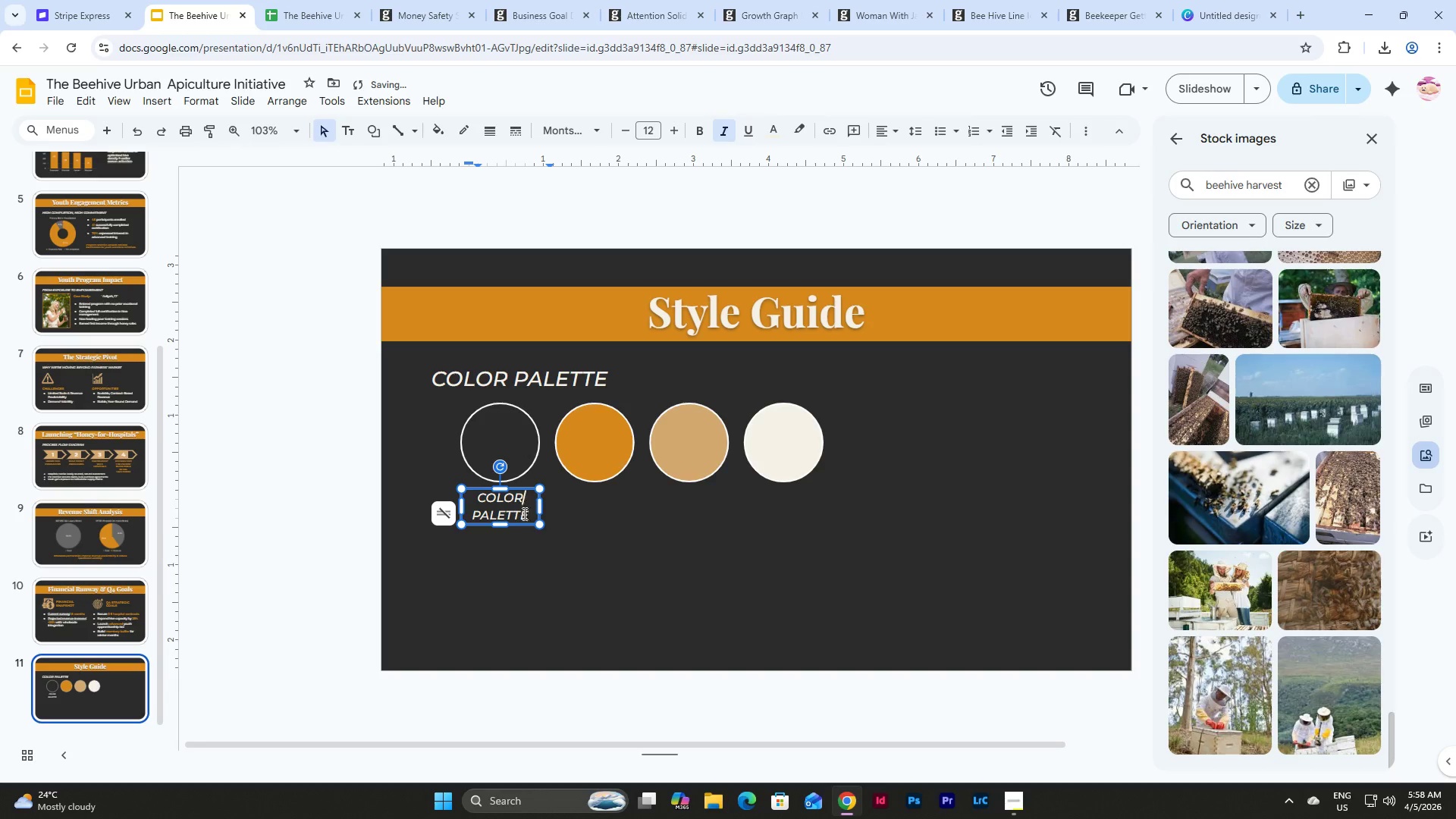 
left_click([524, 516])
 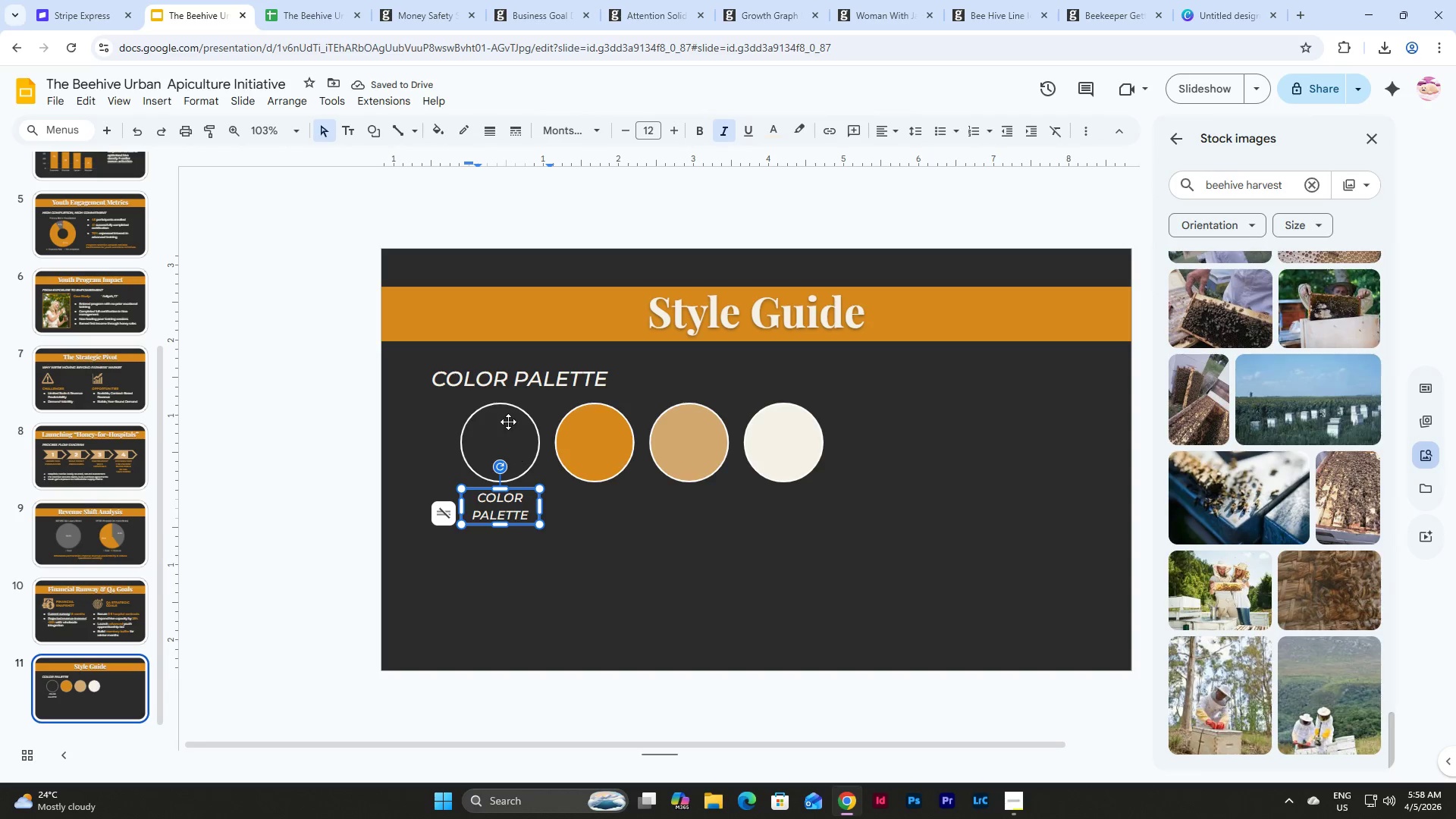 
left_click([508, 422])
 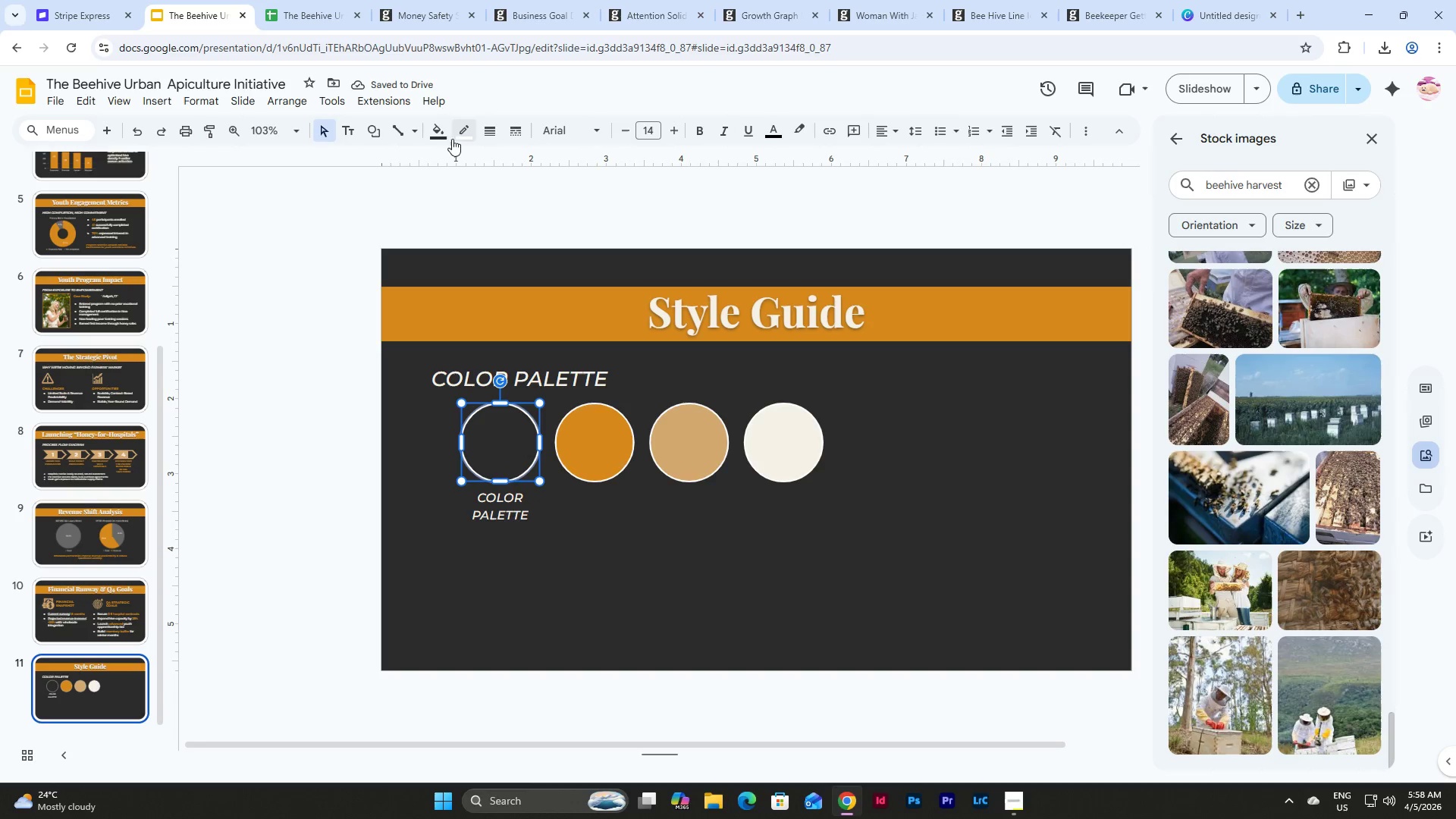 
left_click([437, 136])
 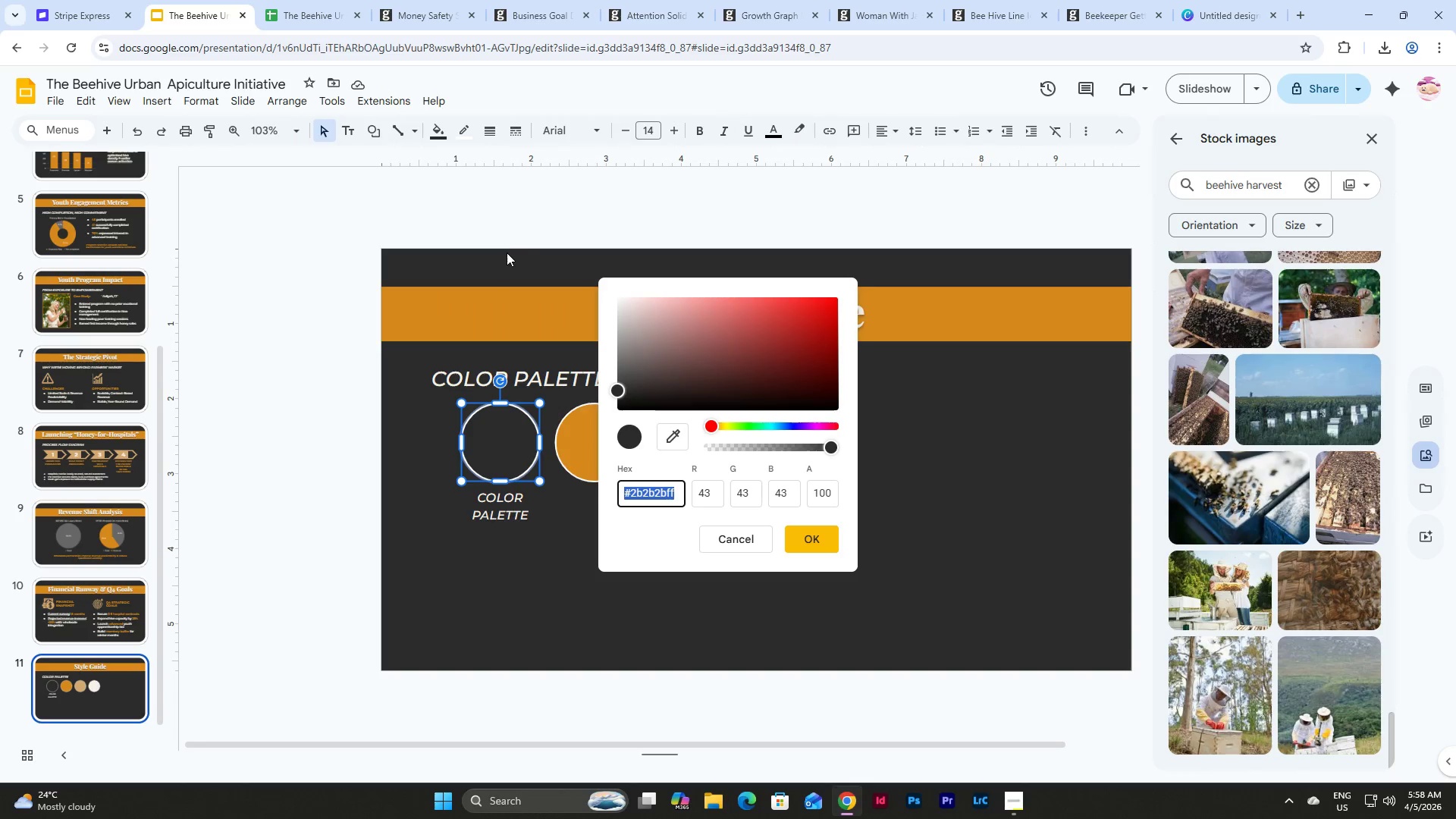 
key(Control+C)
 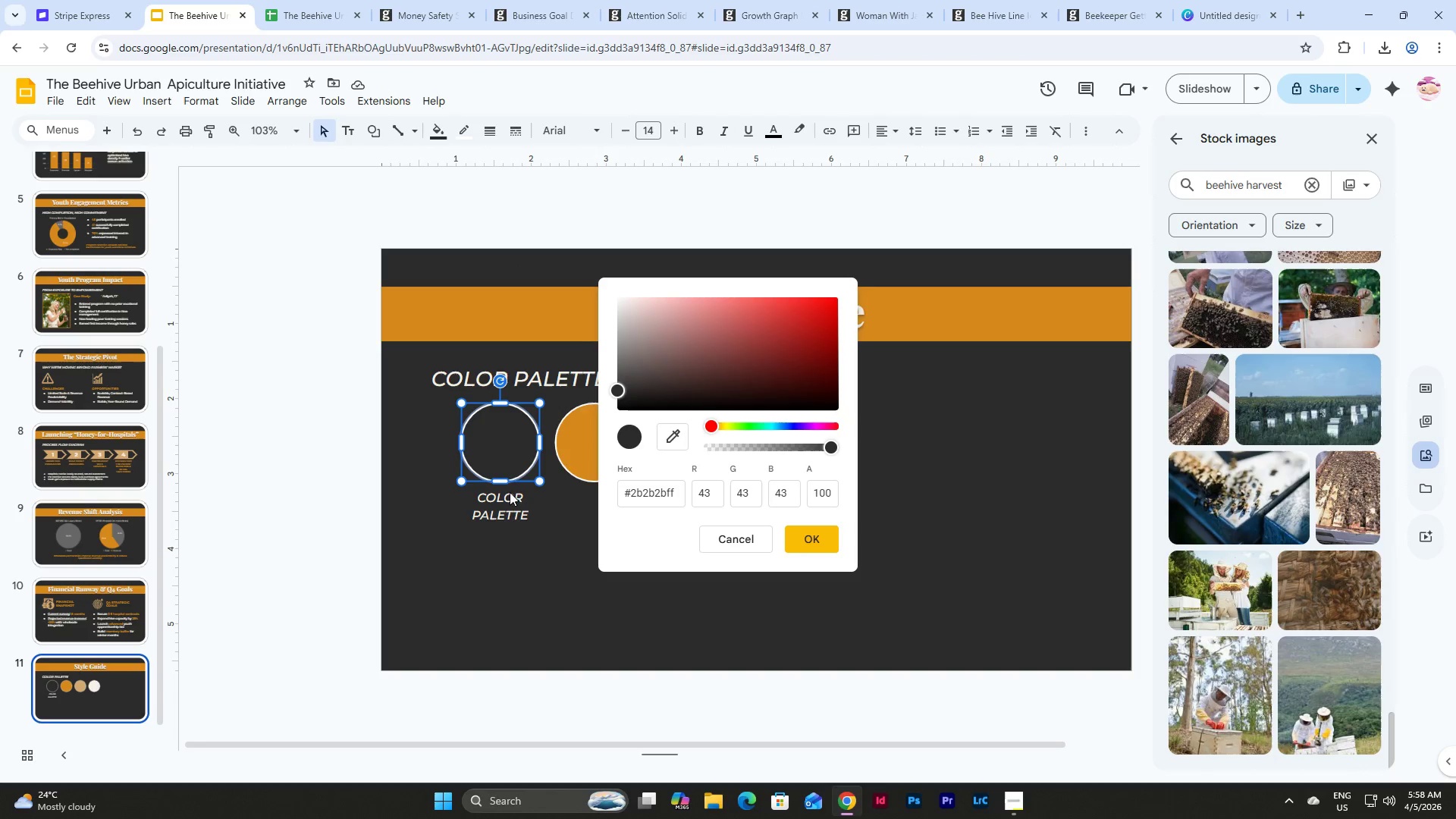 
double_click([510, 514])
 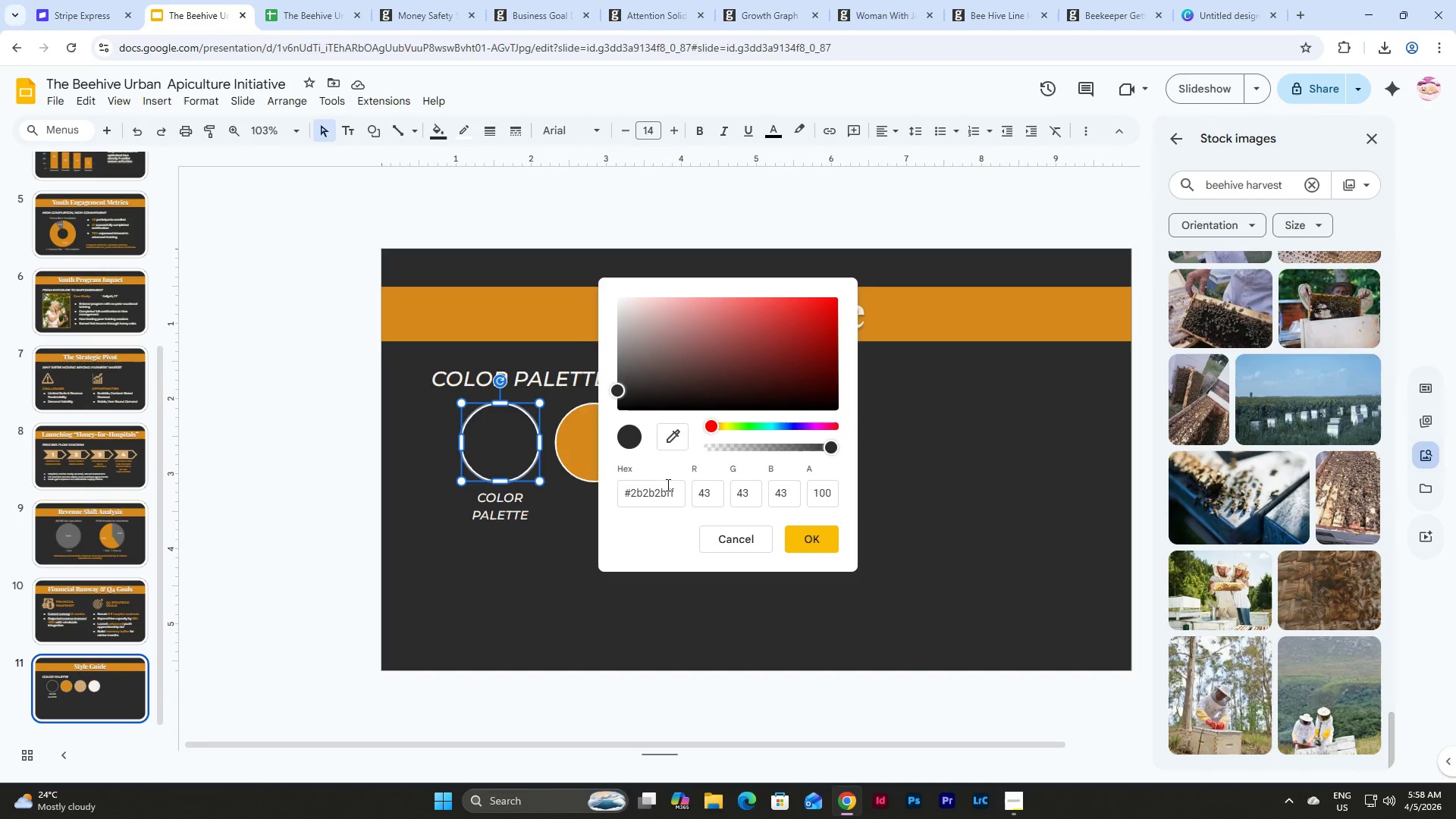 
left_click_drag(start_coordinate=[677, 493], to_coordinate=[581, 491])
 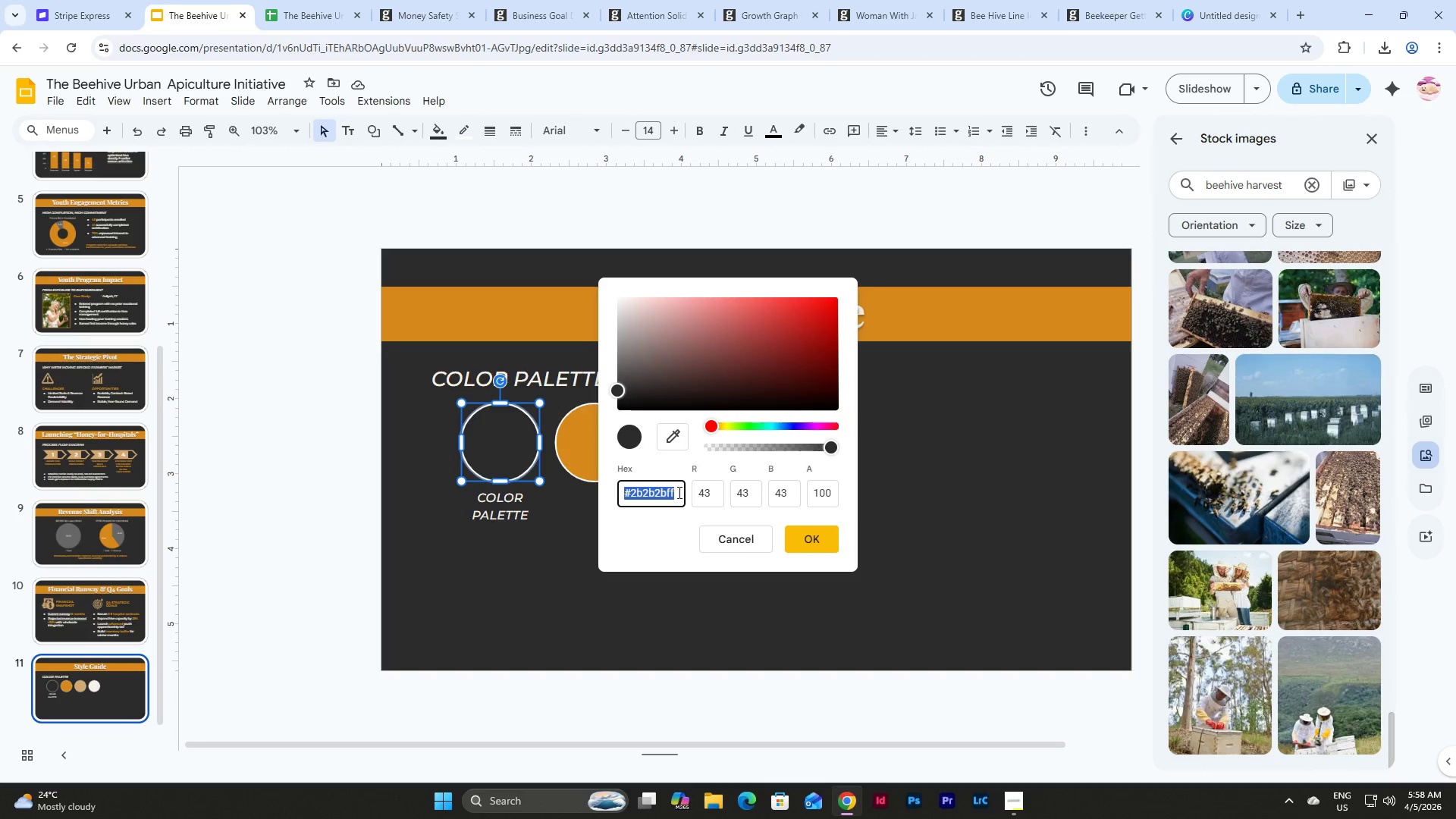 
left_click([678, 492])
 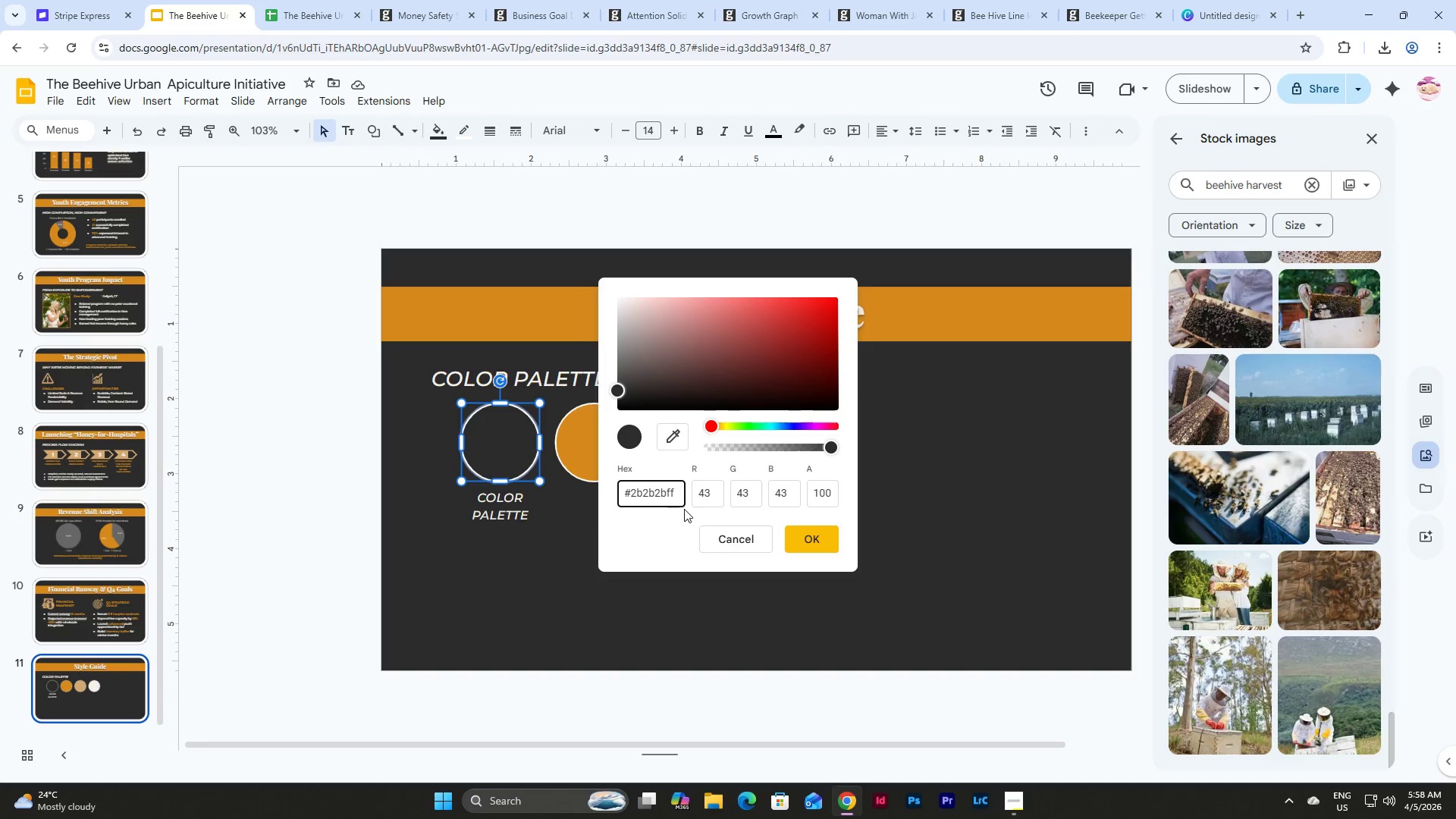 
key(Backspace)
 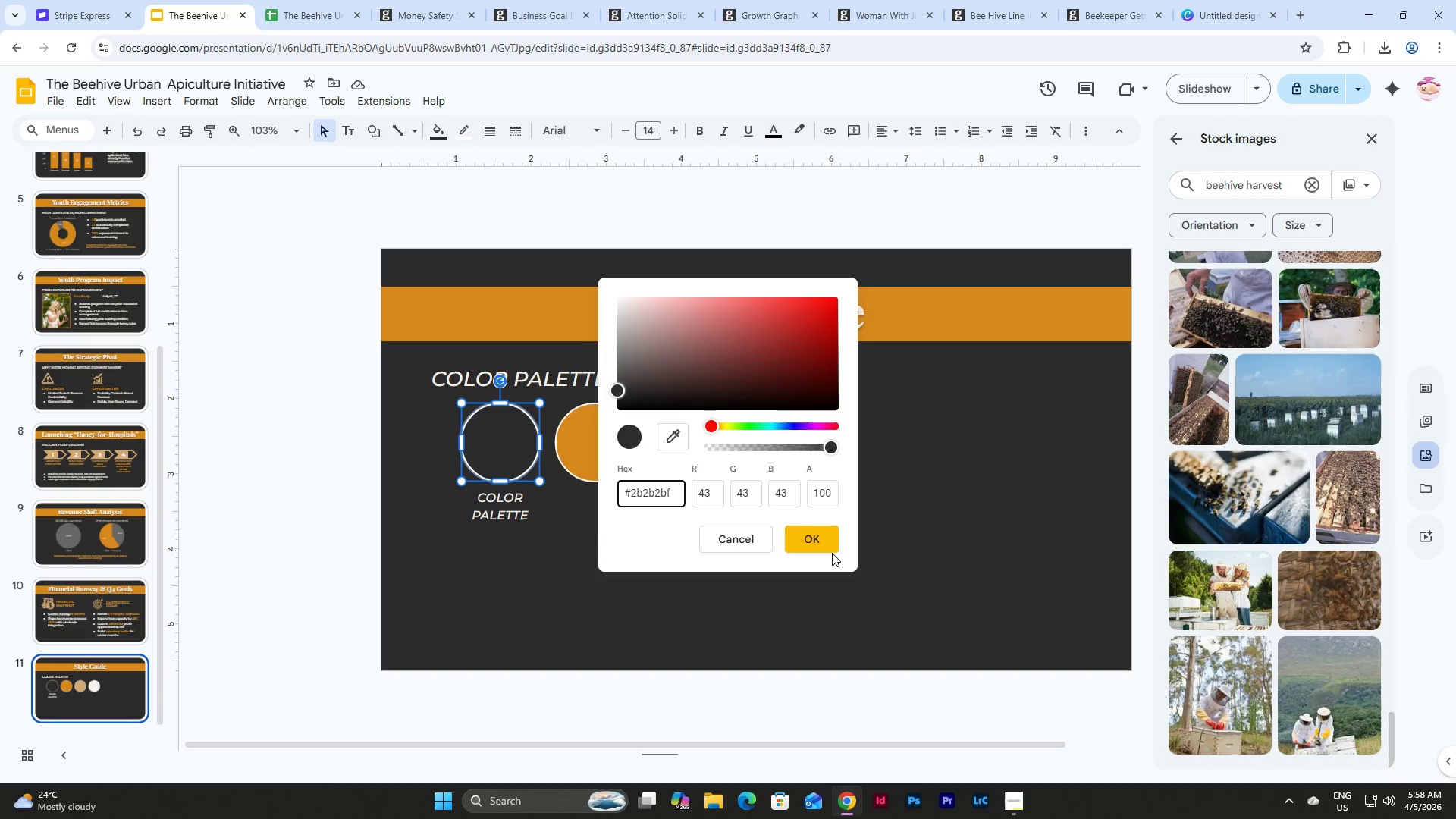 
left_click([823, 537])
 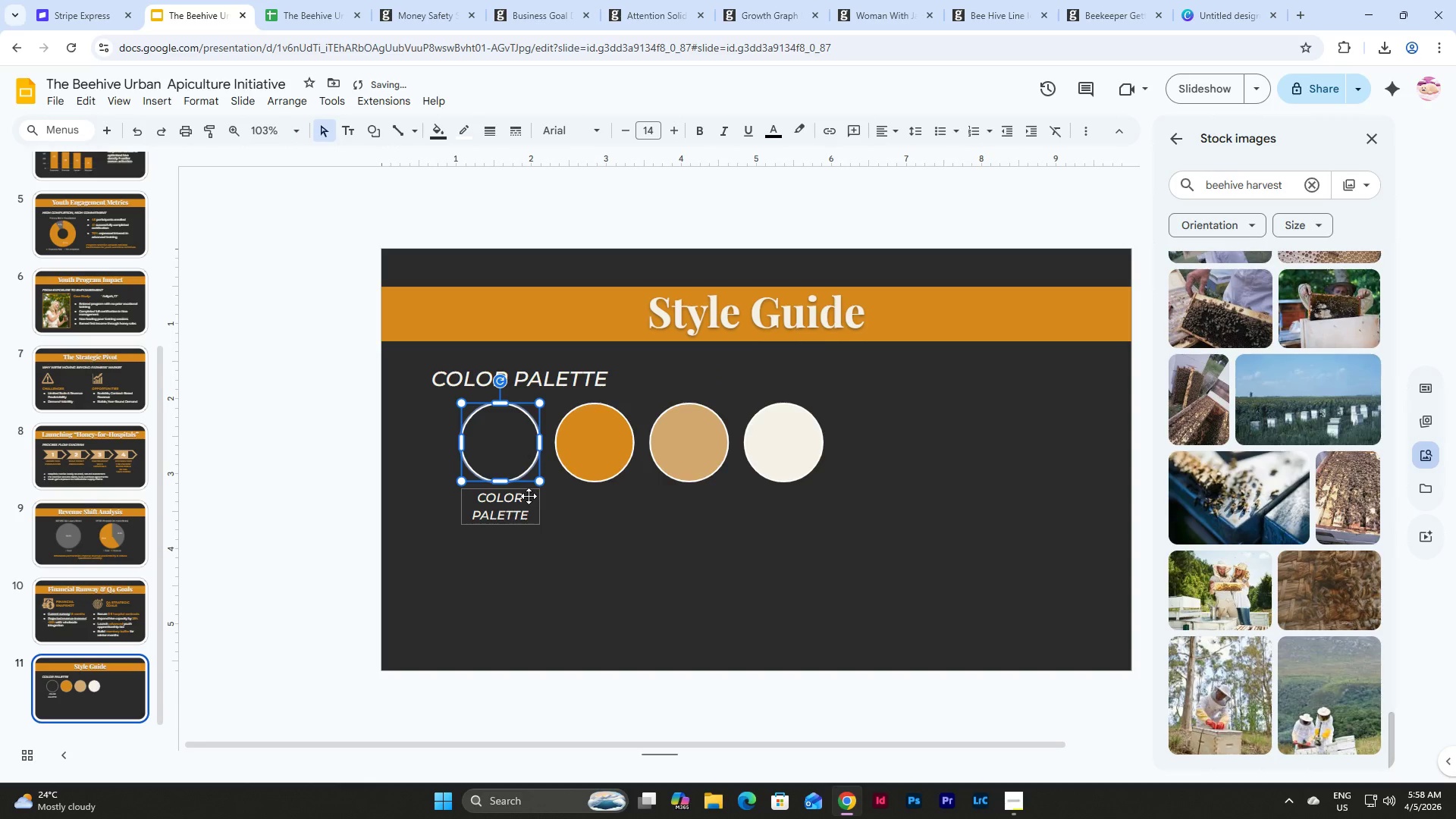 
left_click([528, 499])
 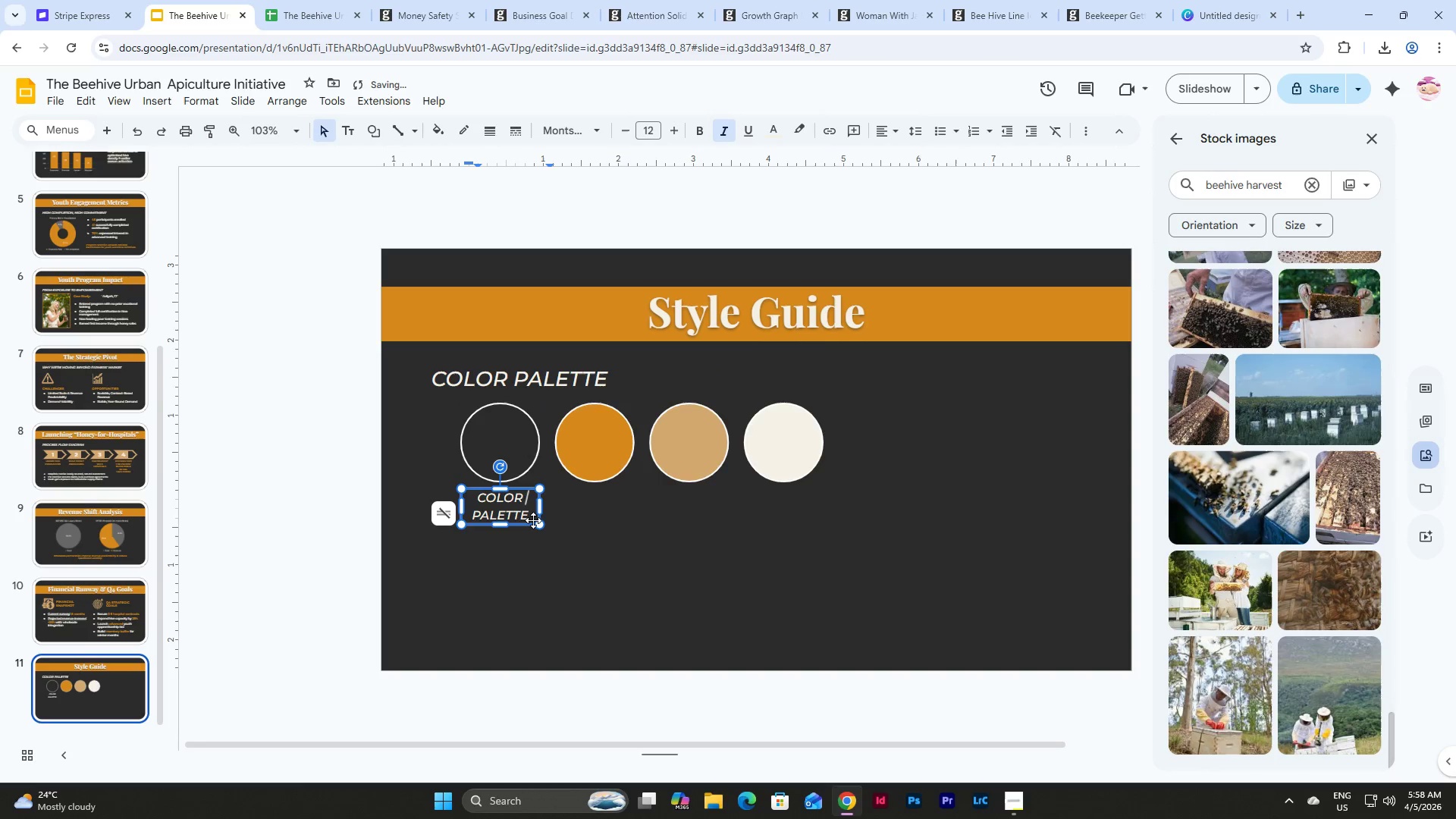 
left_click([533, 520])
 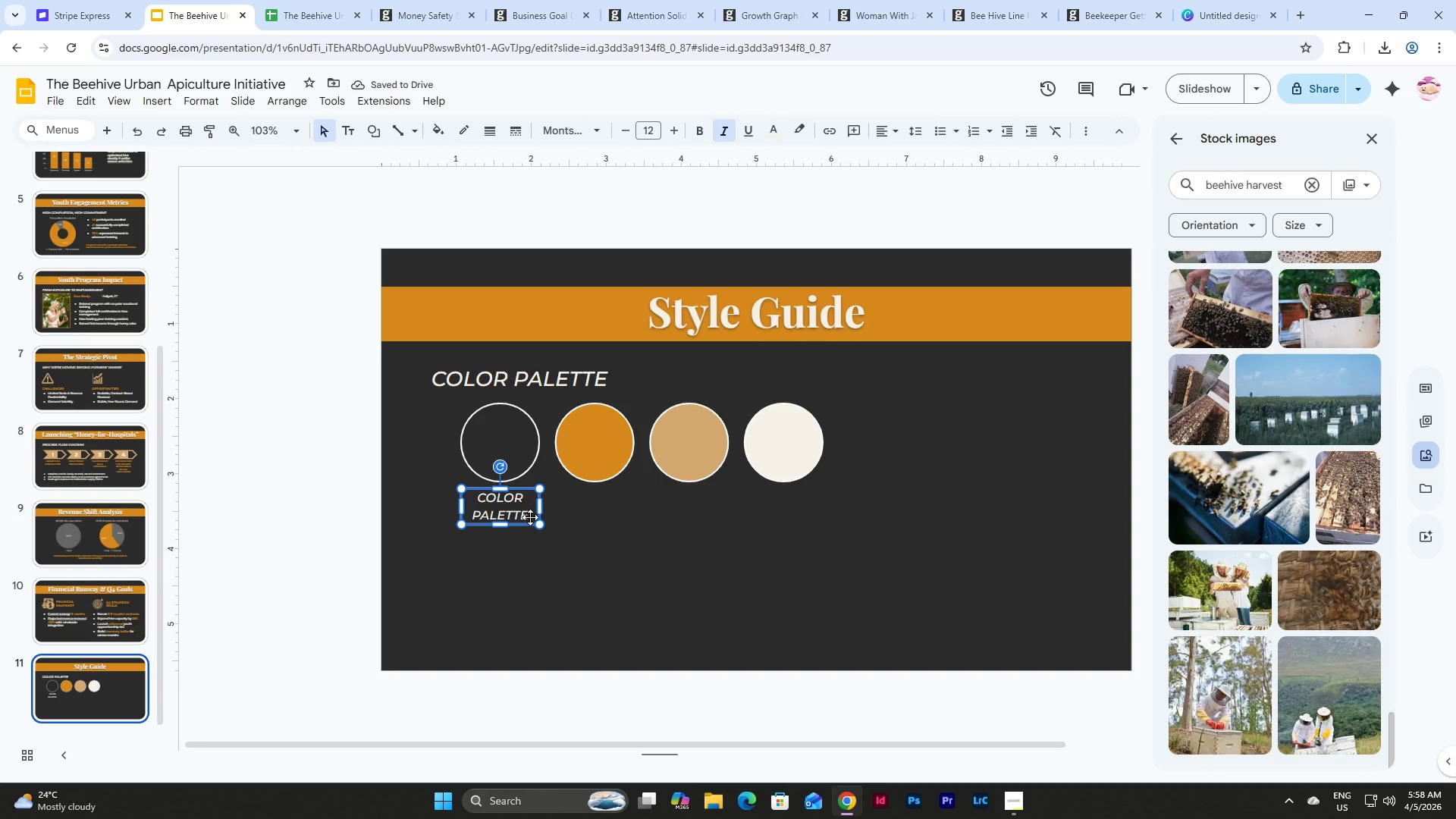 
left_click([530, 517])
 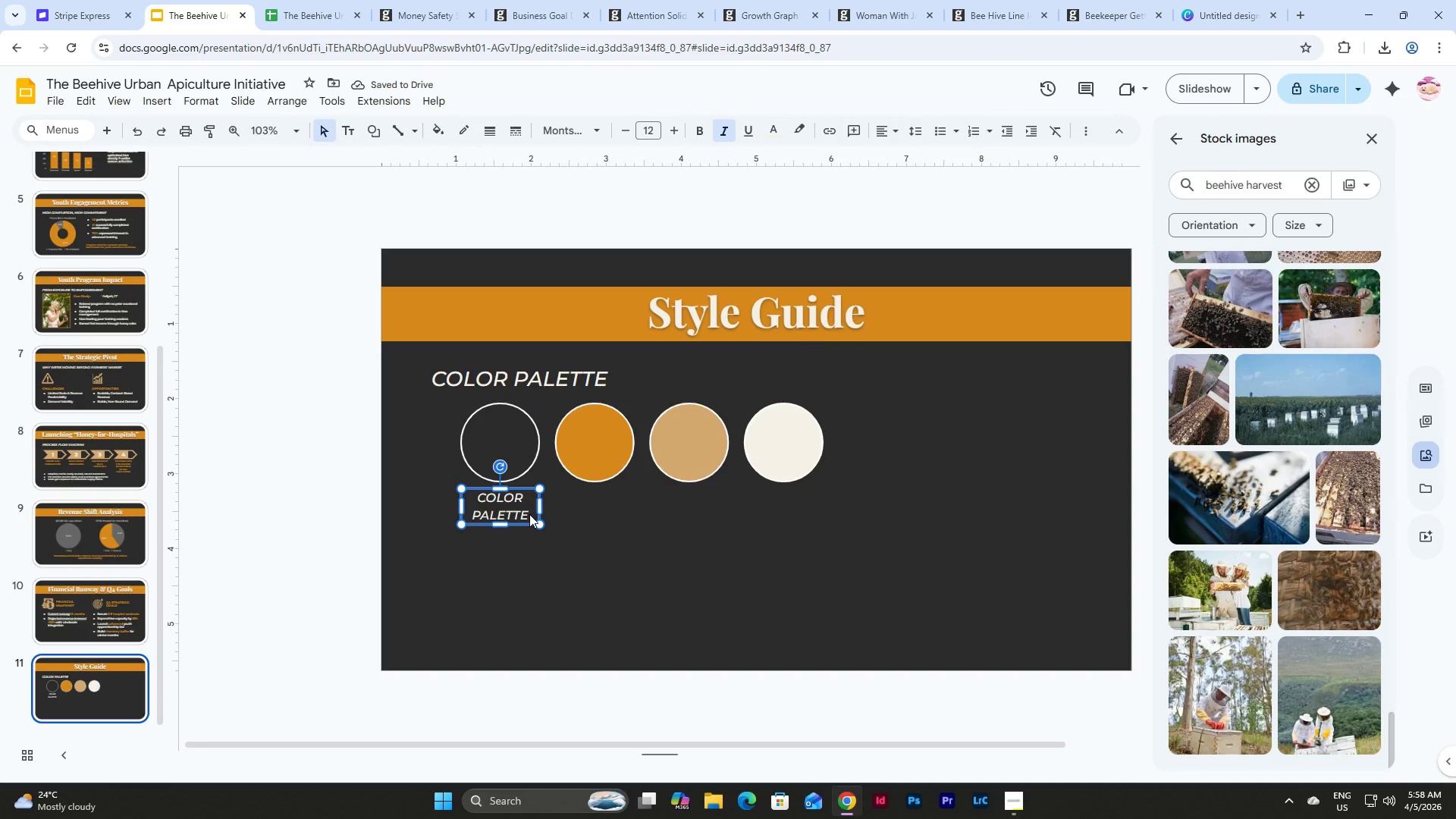 
double_click([529, 514])
 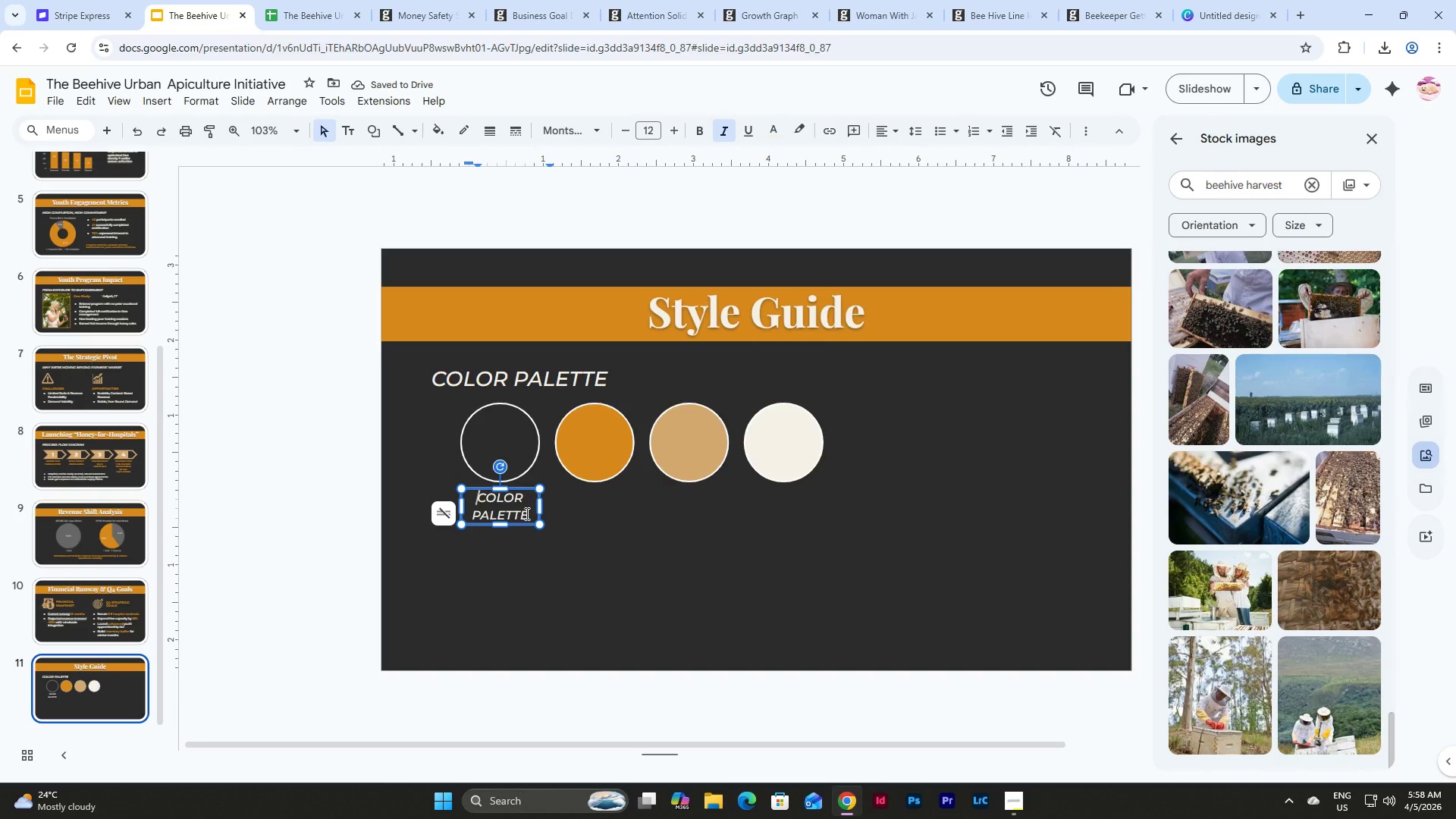 
left_click_drag(start_coordinate=[526, 513], to_coordinate=[474, 486])
 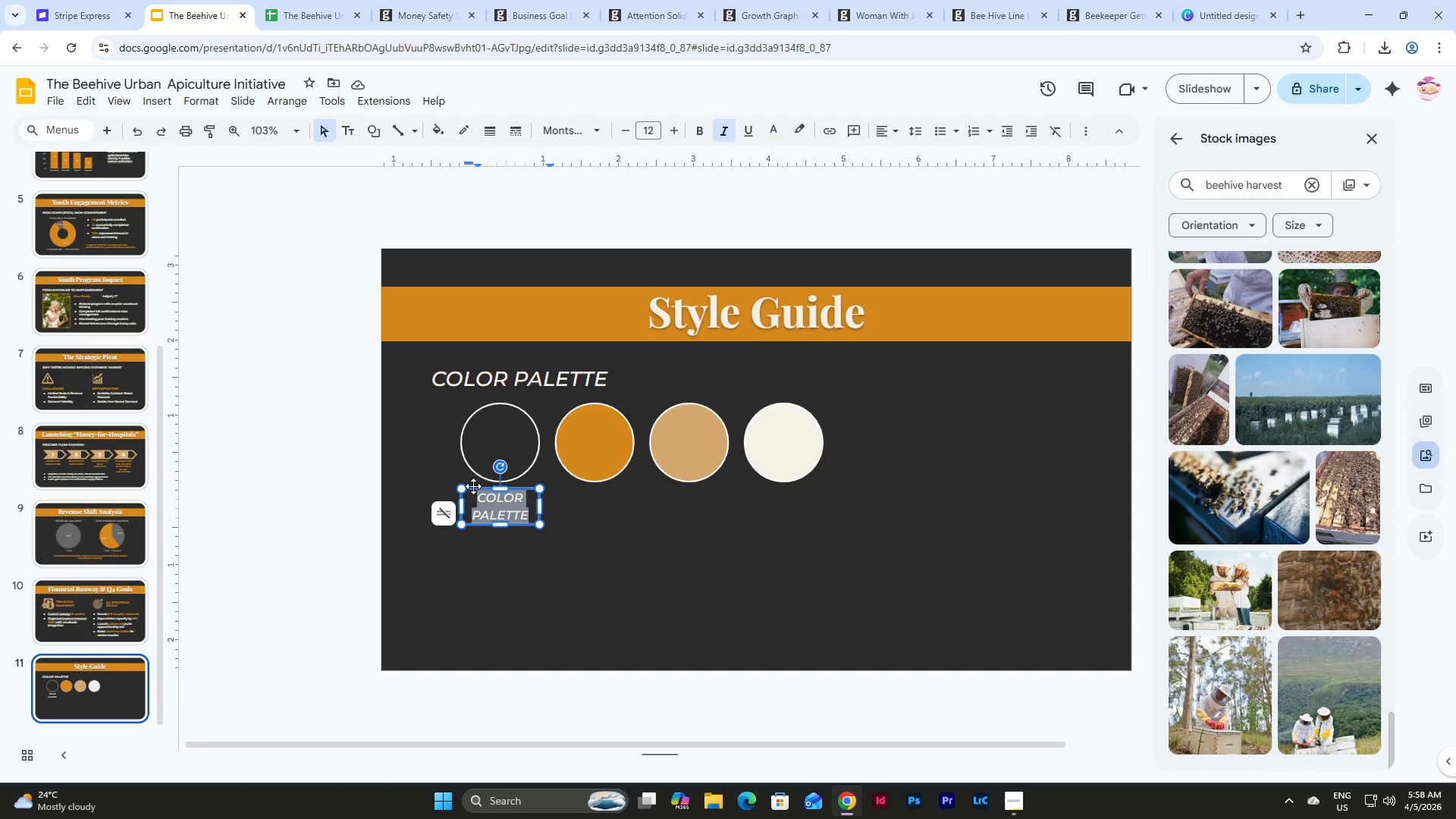 
key(Control+V)
 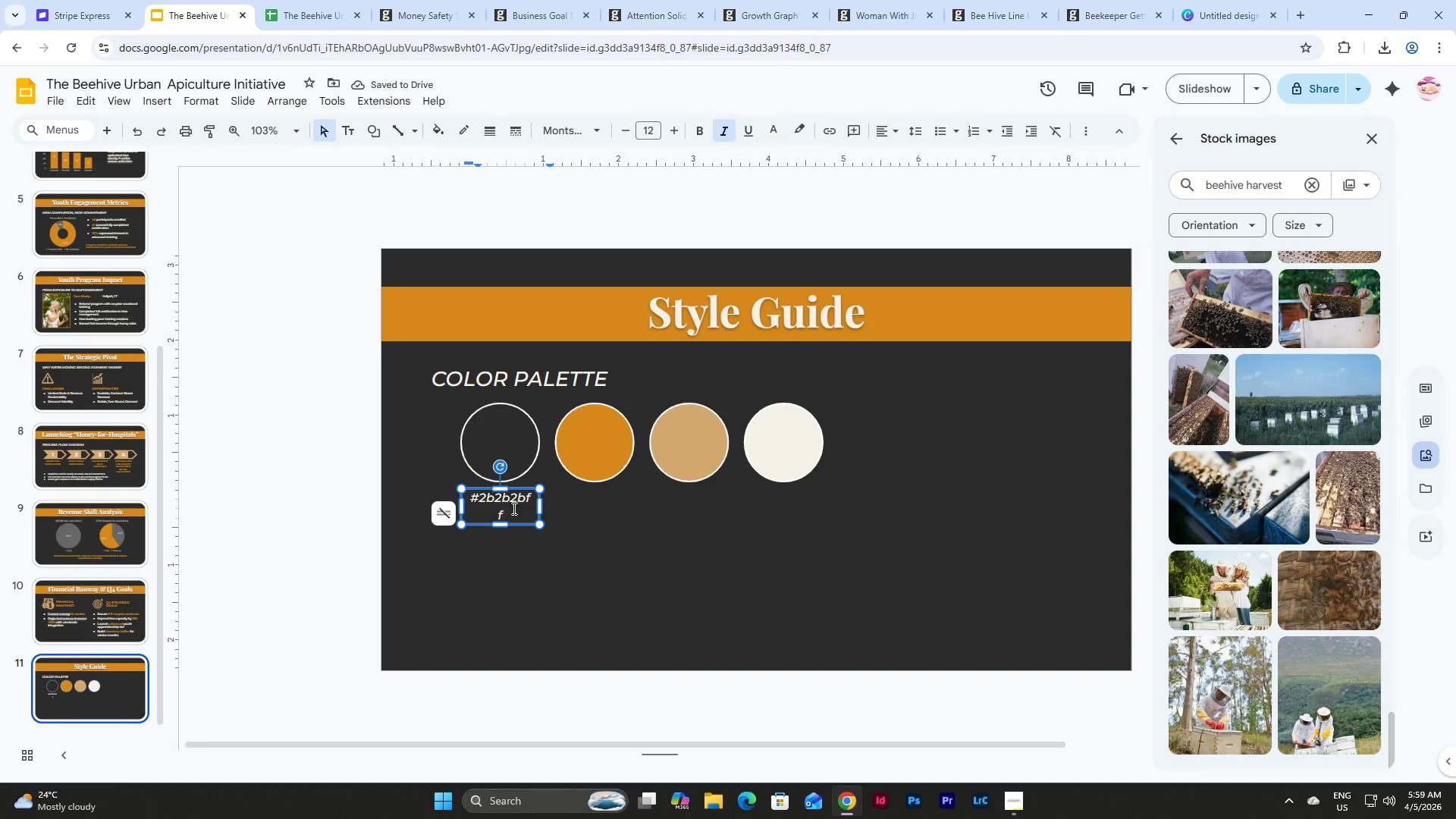 
left_click([547, 545])
 